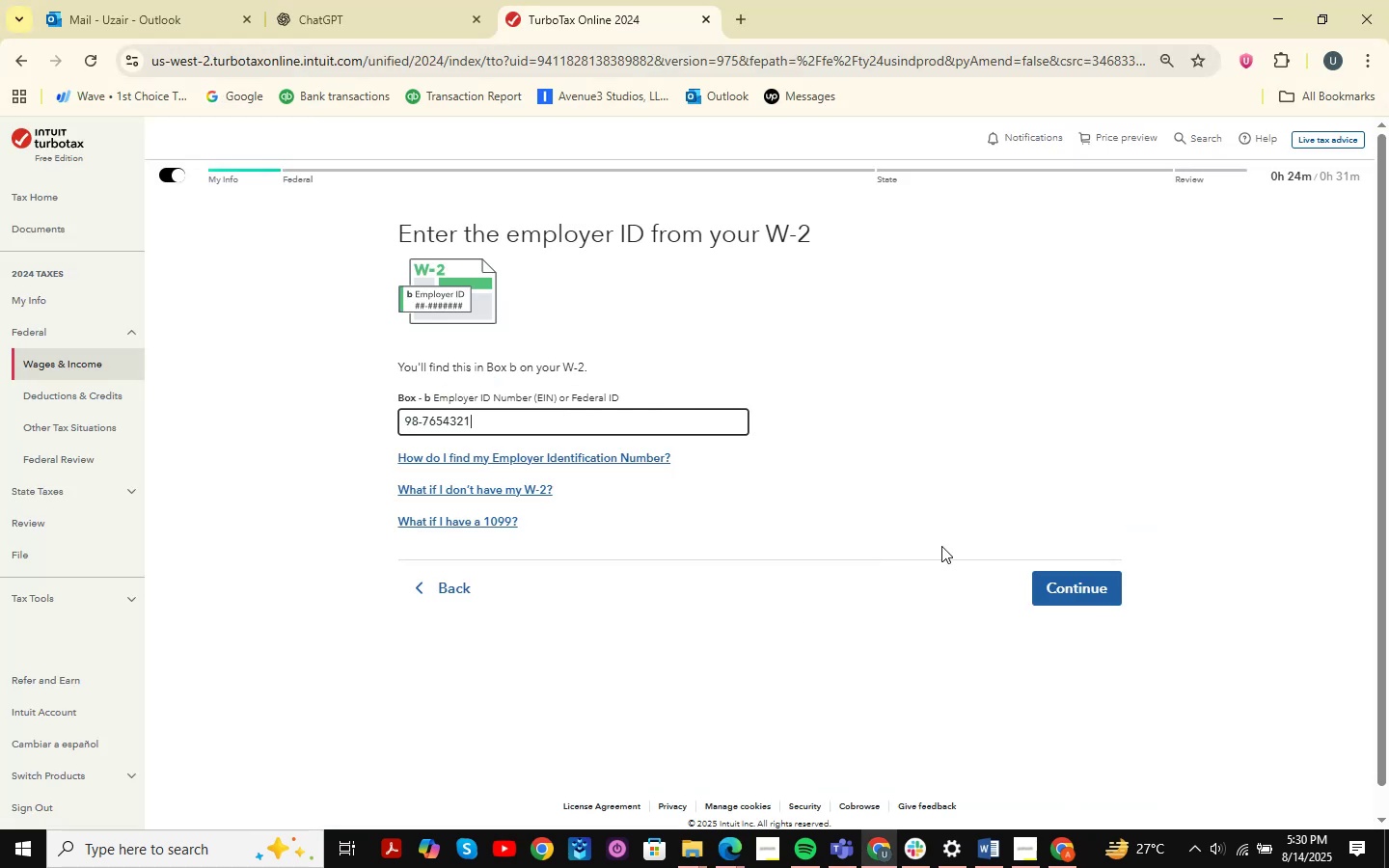 
left_click([1098, 574])
 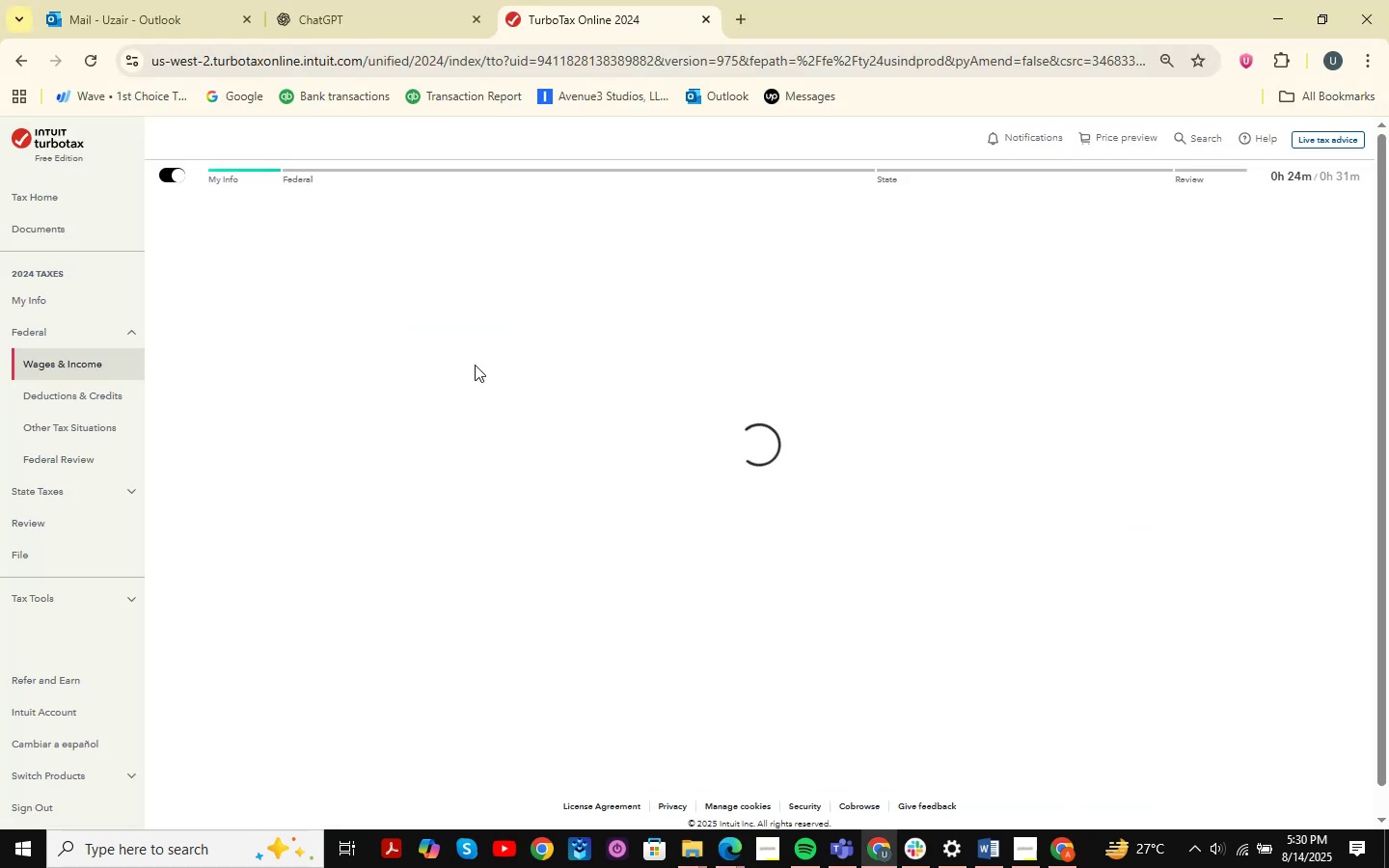 
key(Alt+AltLeft)
 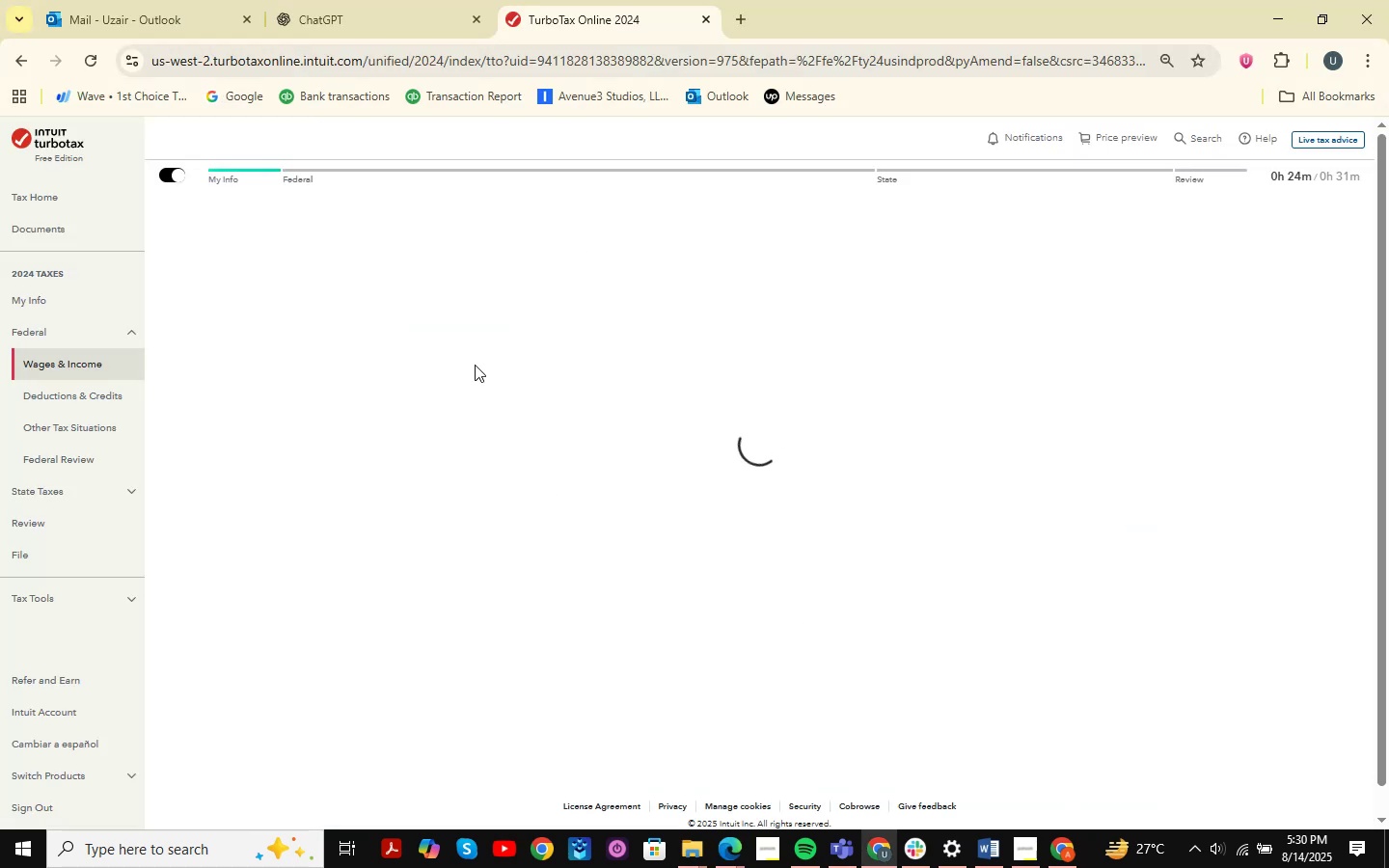 
key(Alt+Tab)
 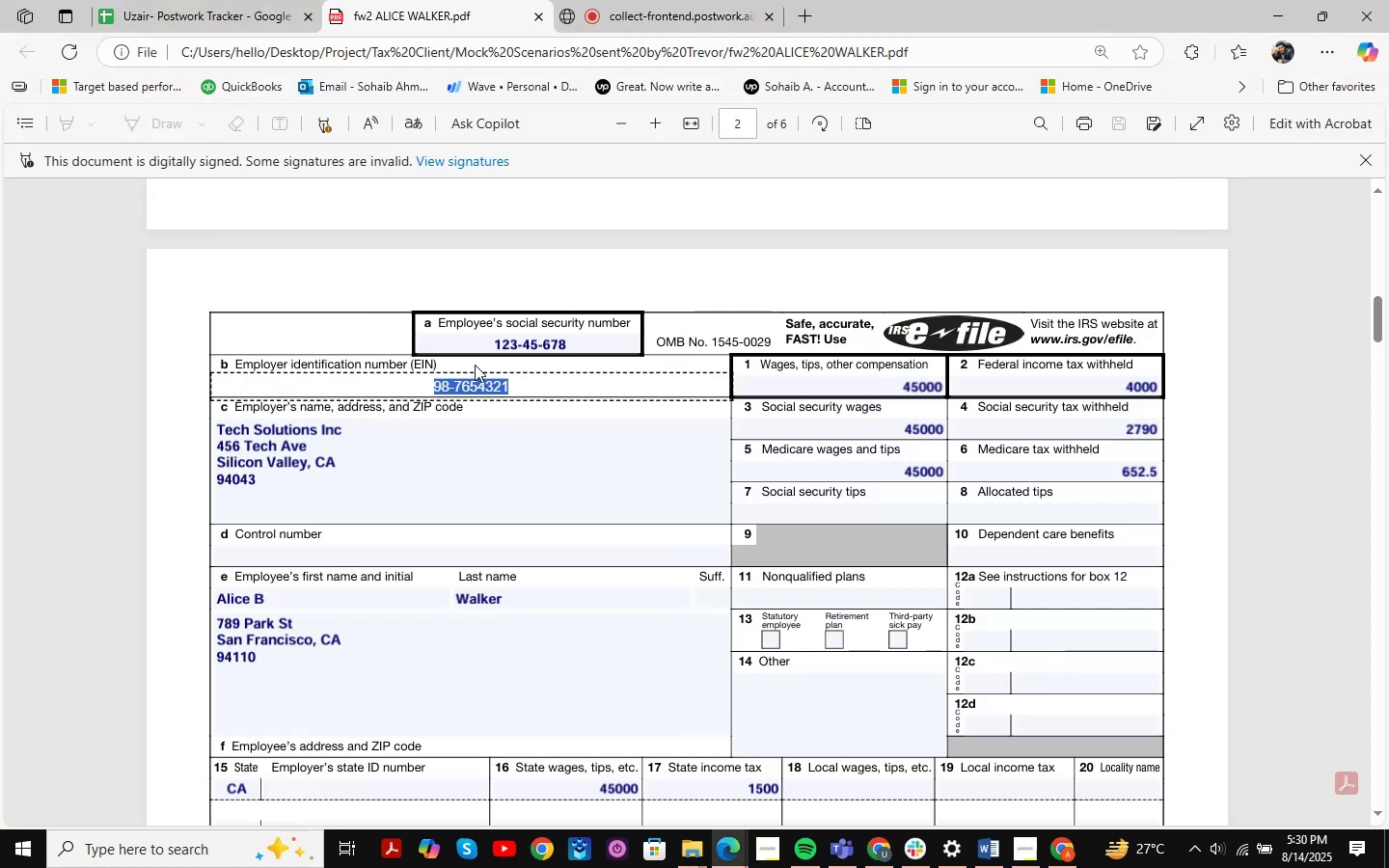 
key(Alt+AltLeft)
 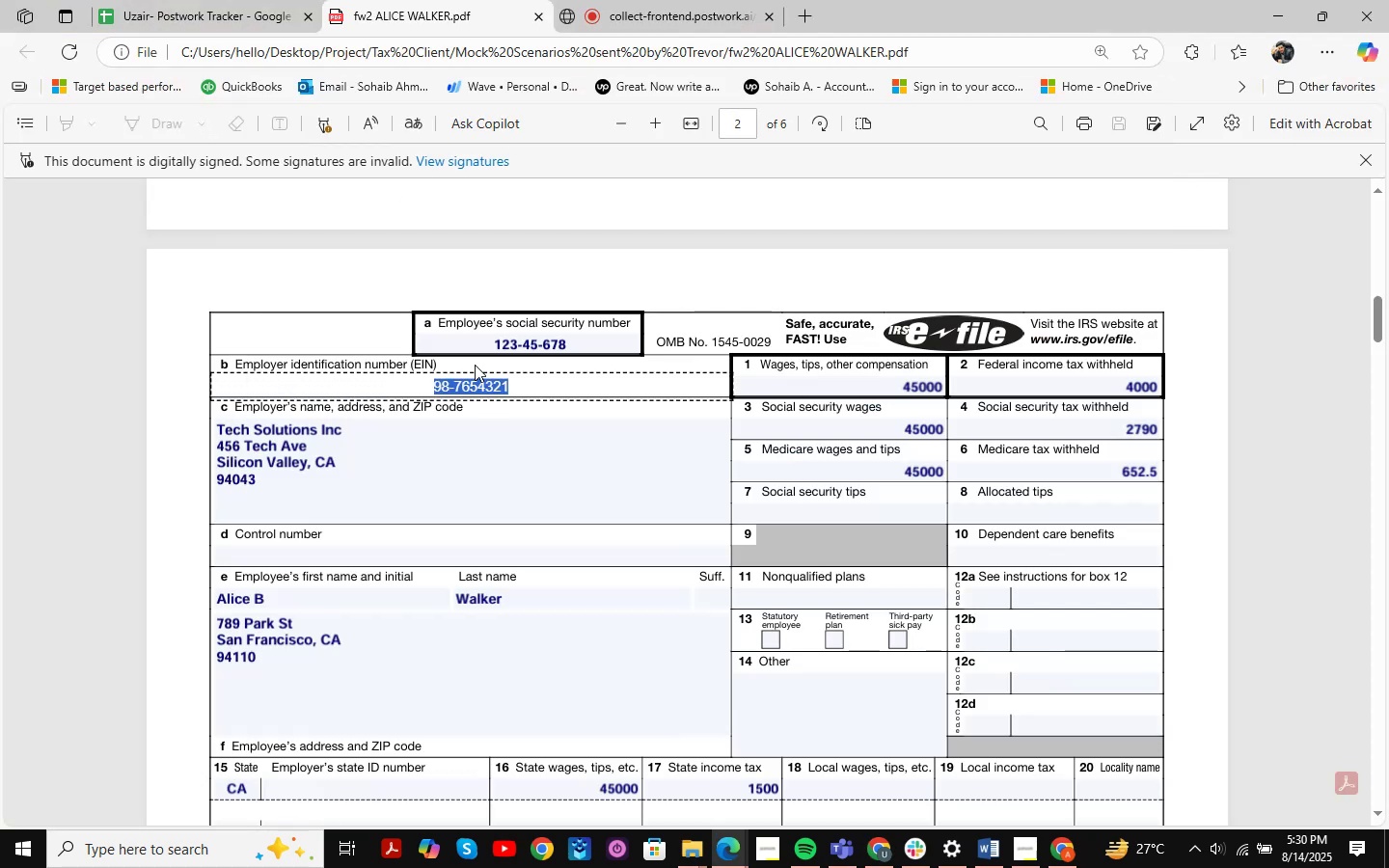 
key(Alt+Tab)
 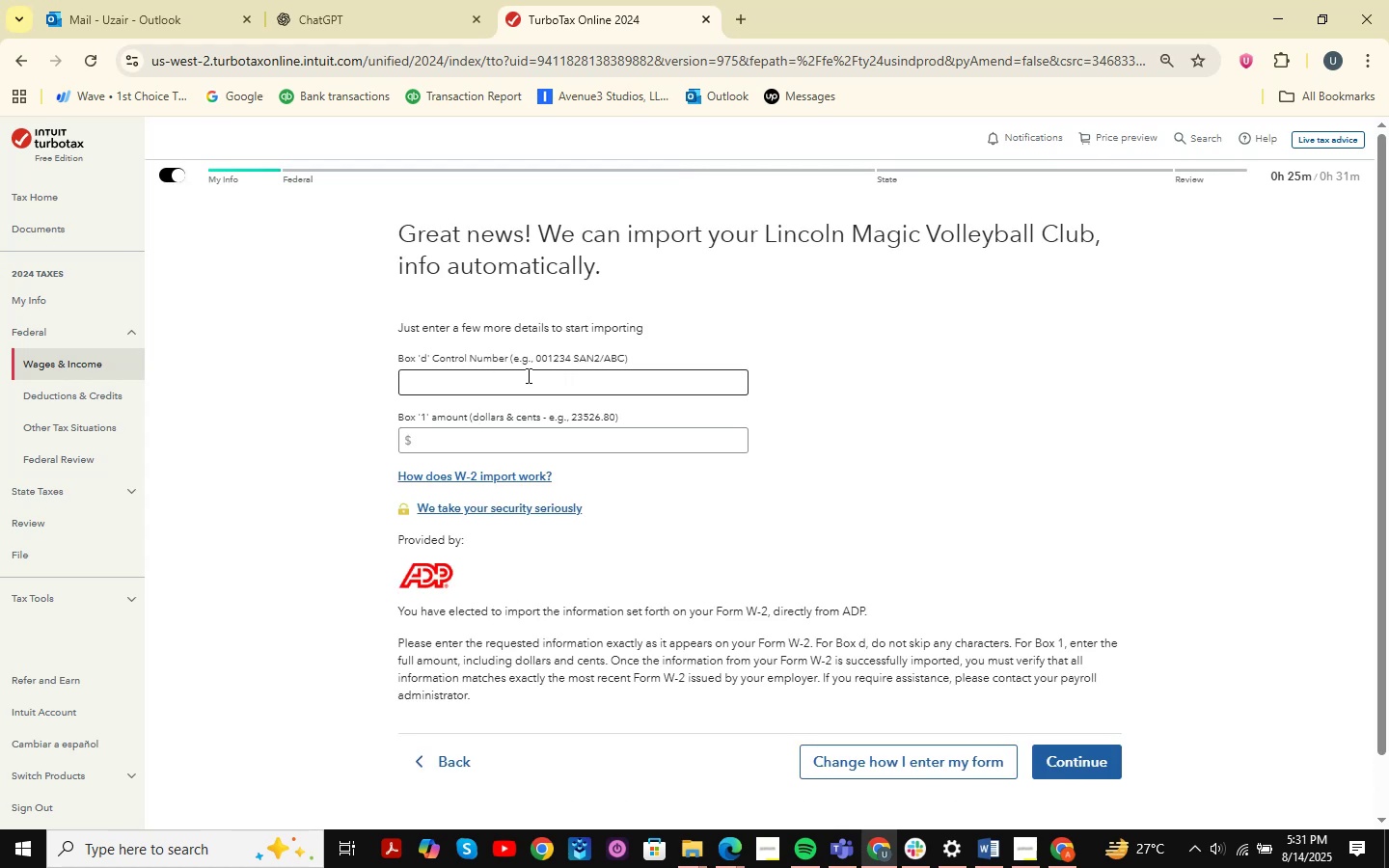 
wait(12.61)
 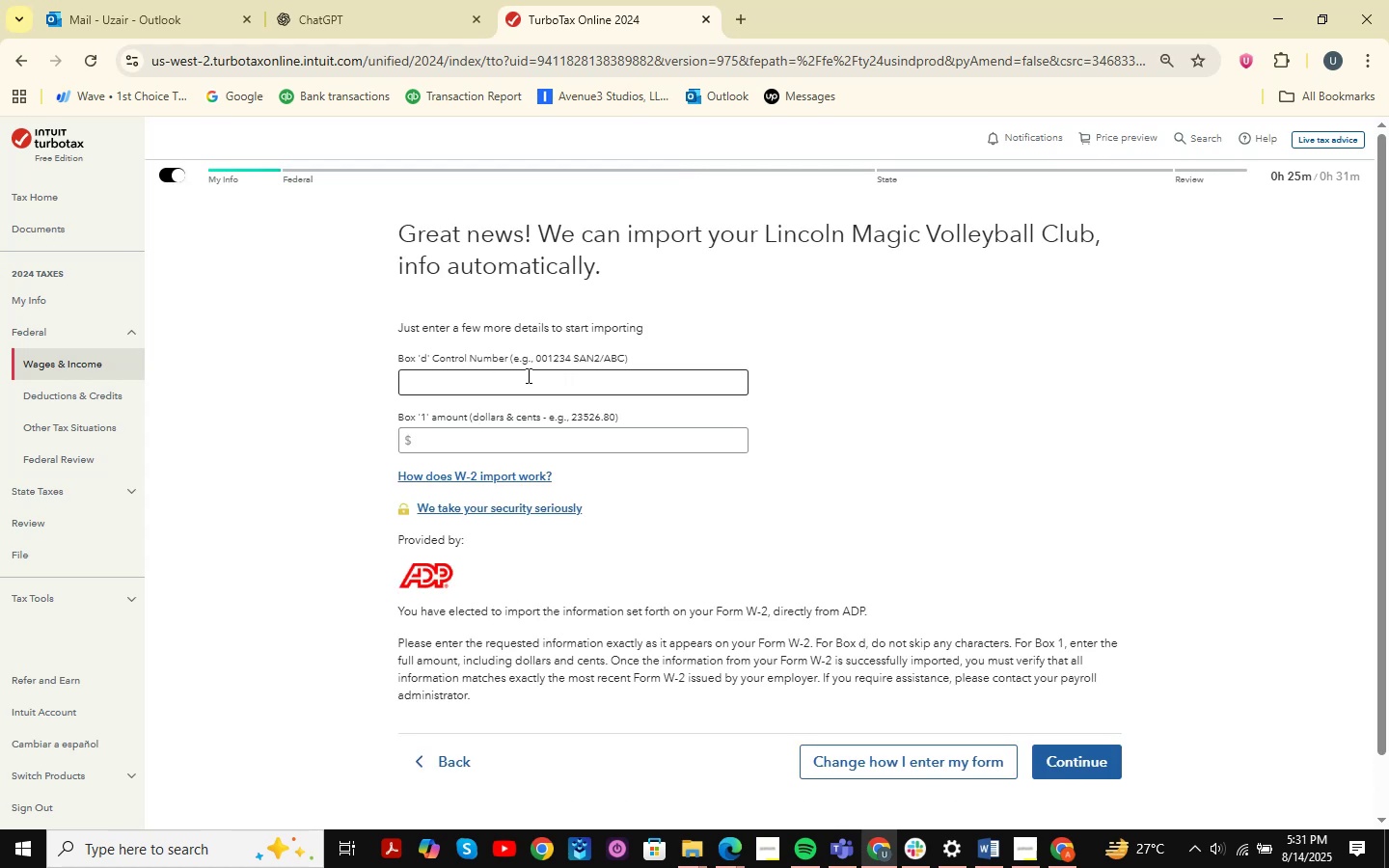 
left_click([890, 767])
 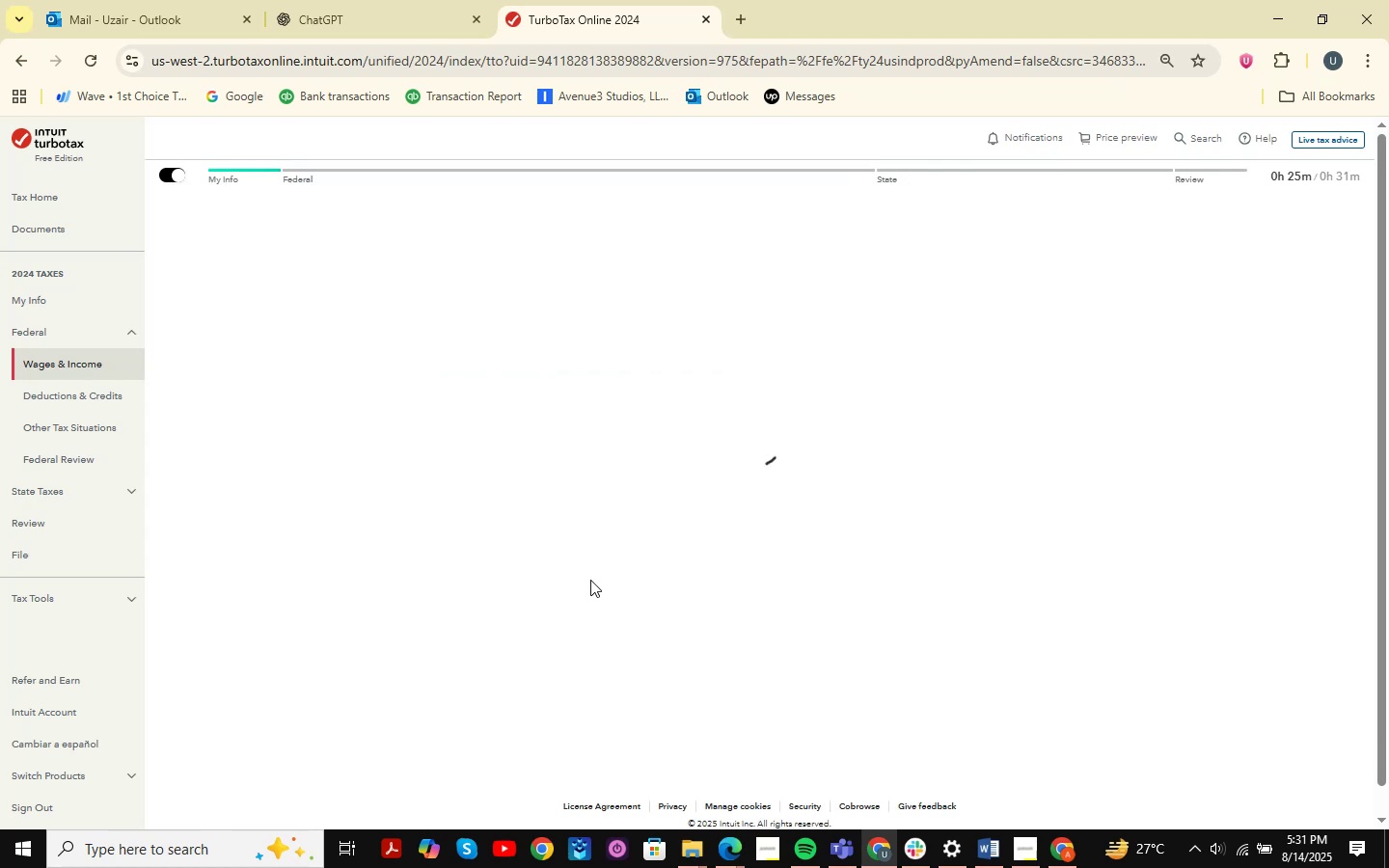 
mouse_move([561, 461])
 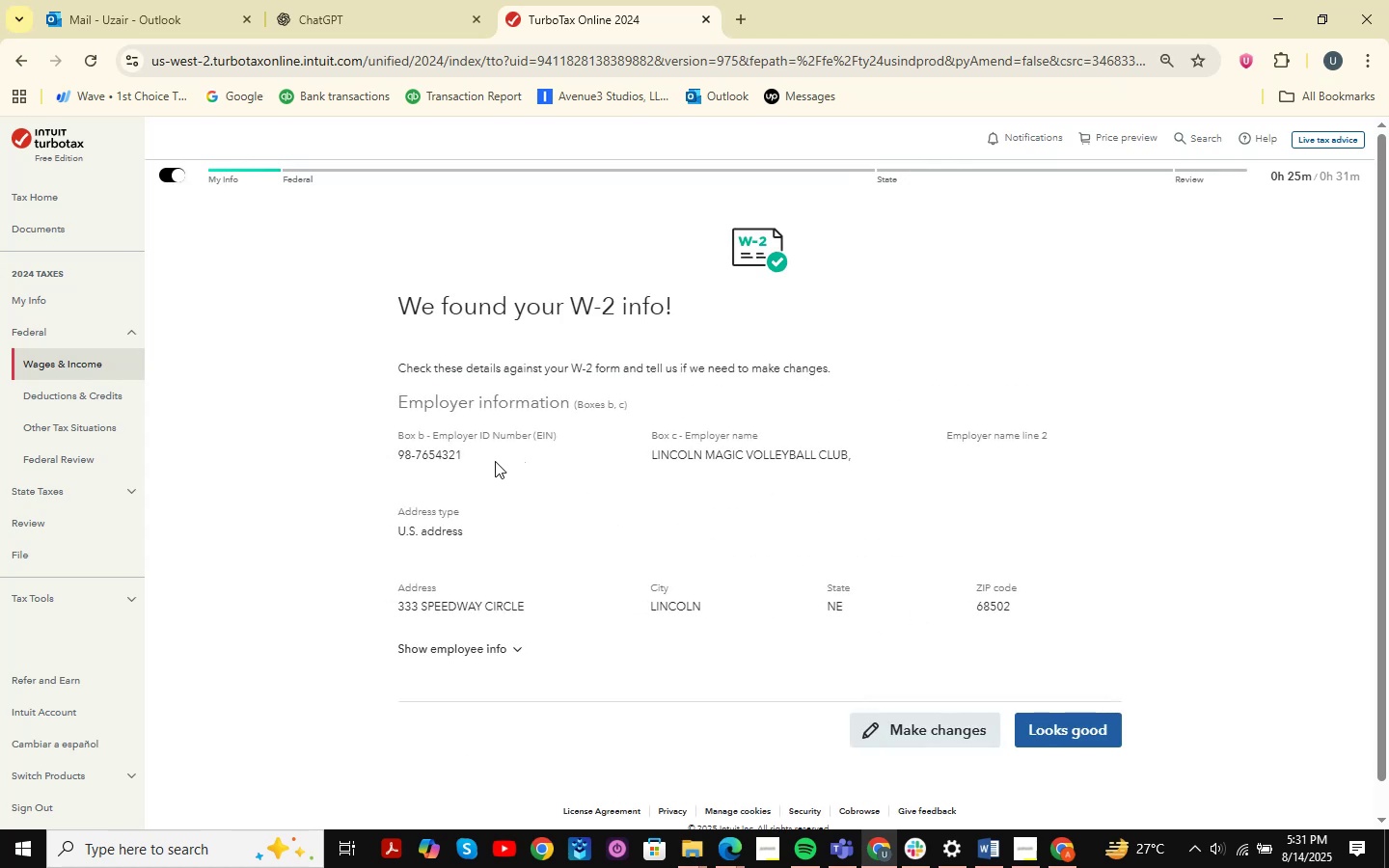 
wait(10.1)
 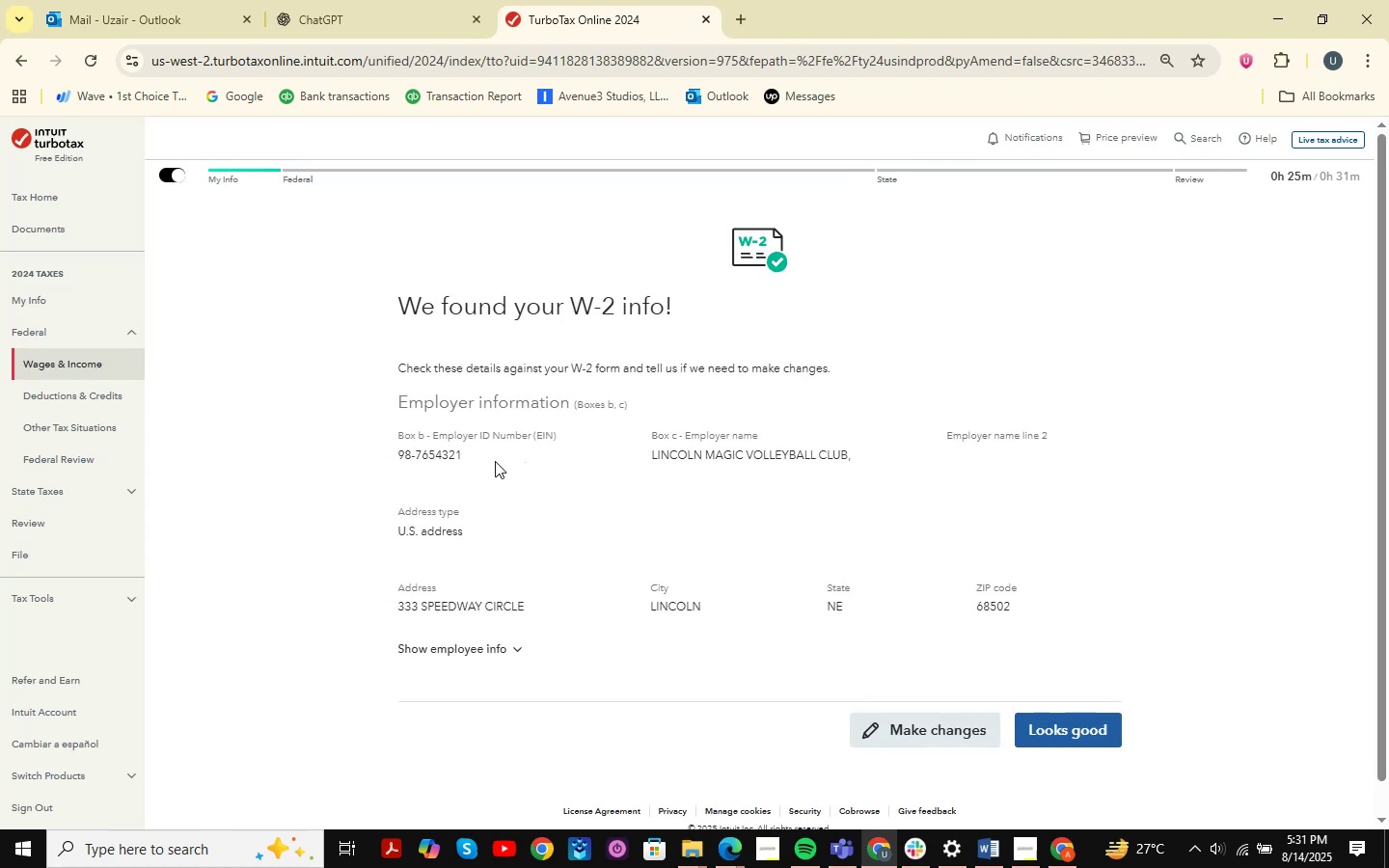 
key(Alt+AltLeft)
 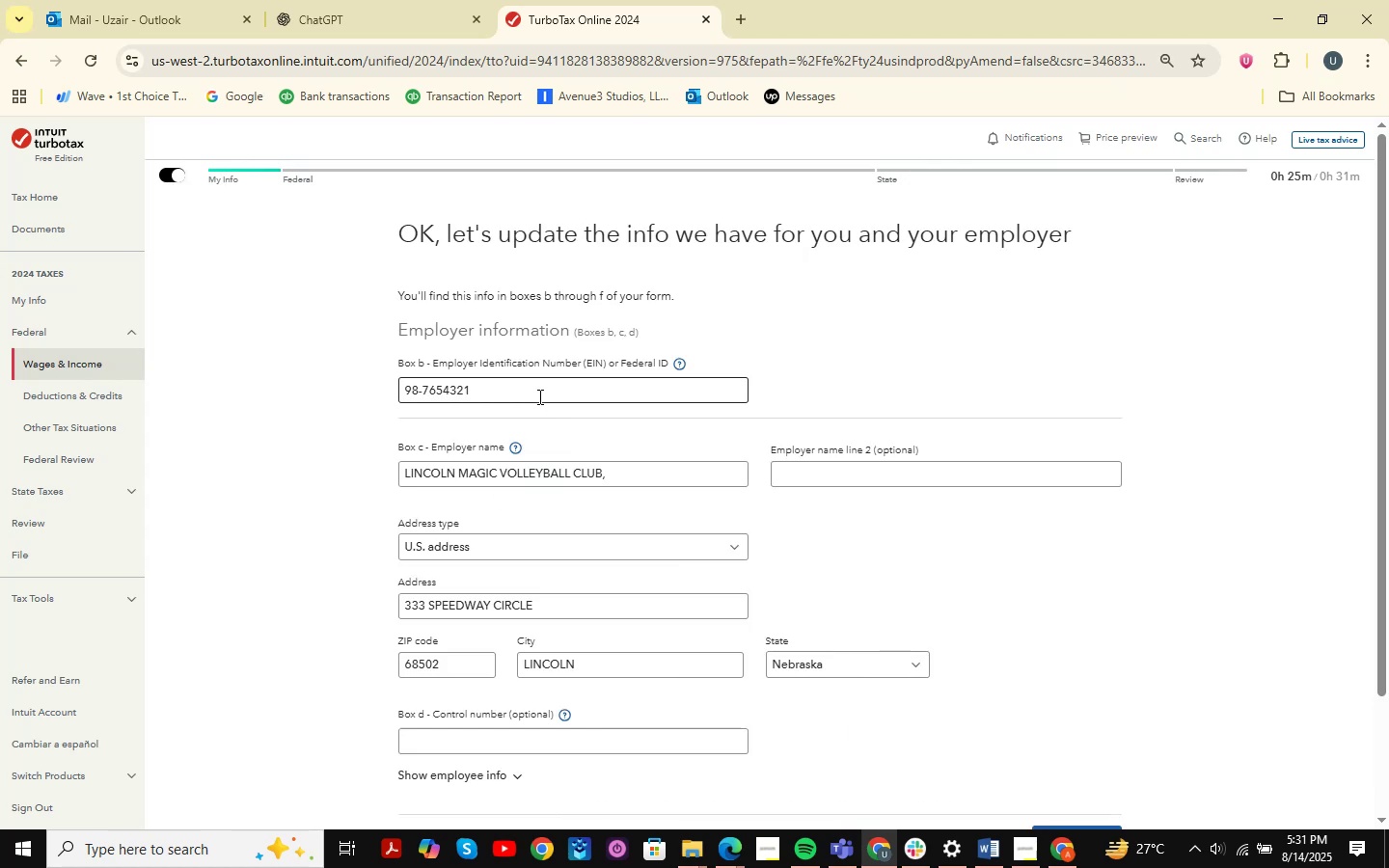 
key(Alt+Tab)
 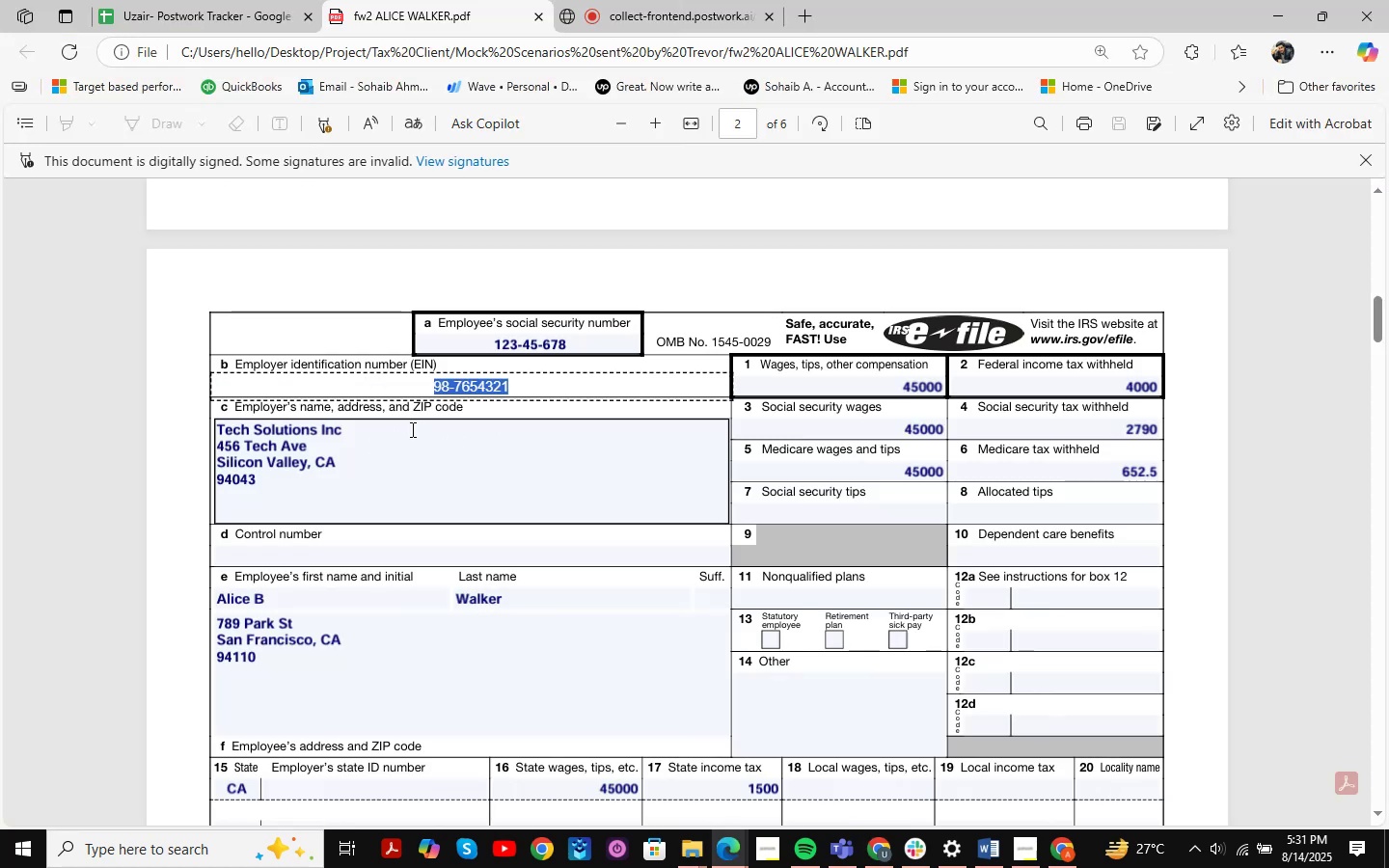 
key(Alt+AltLeft)
 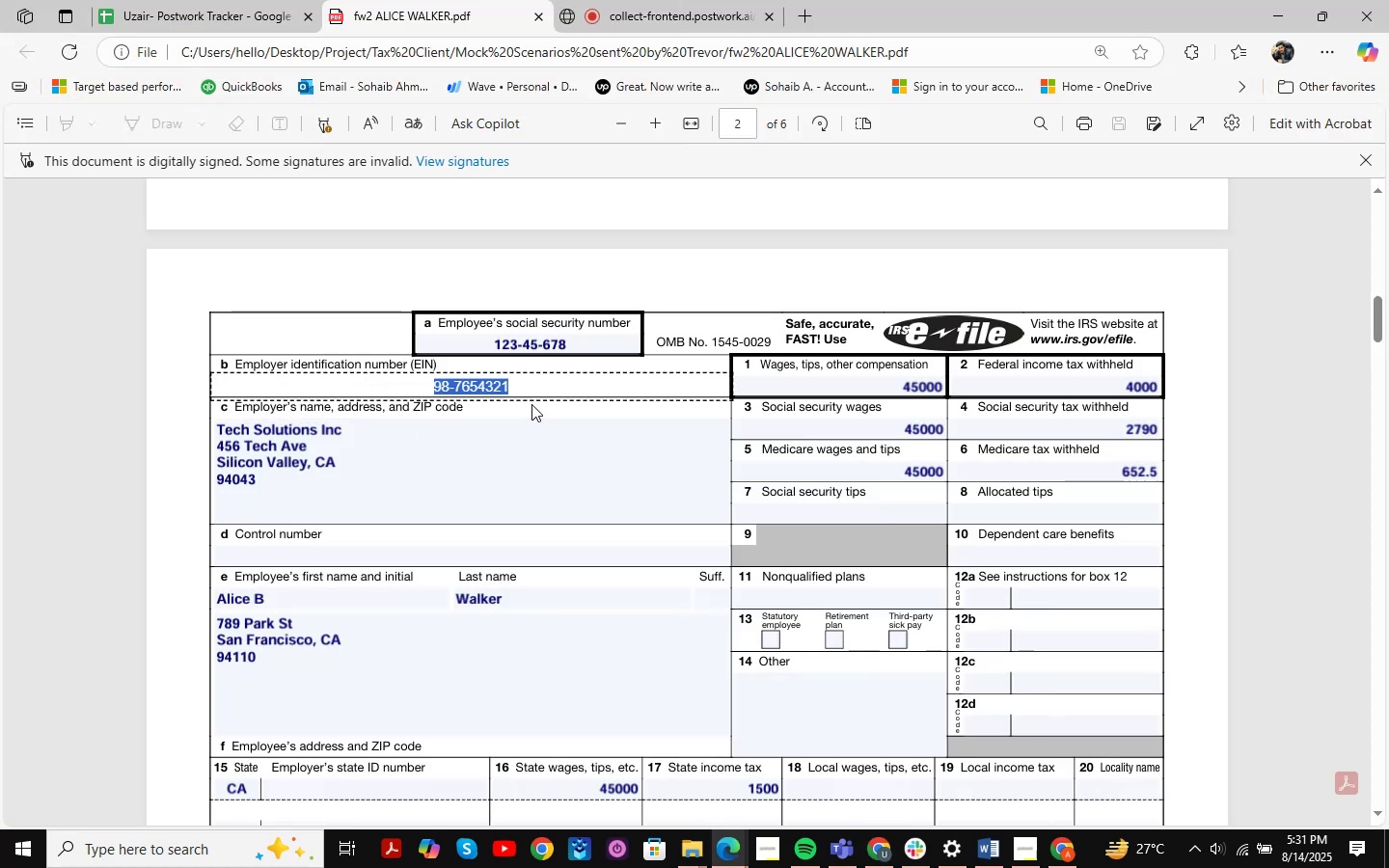 
key(Alt+Tab)
 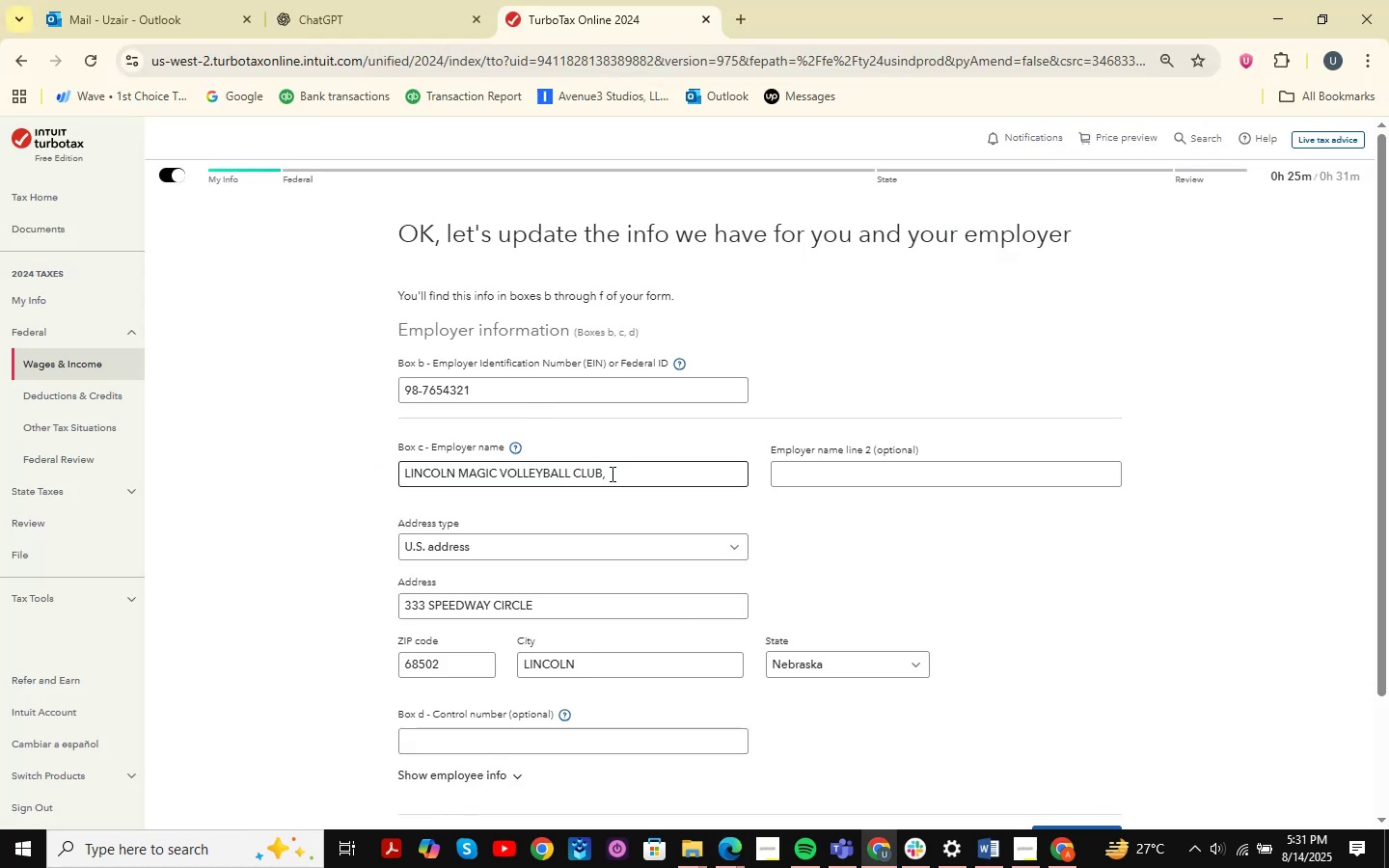 
left_click([626, 472])
 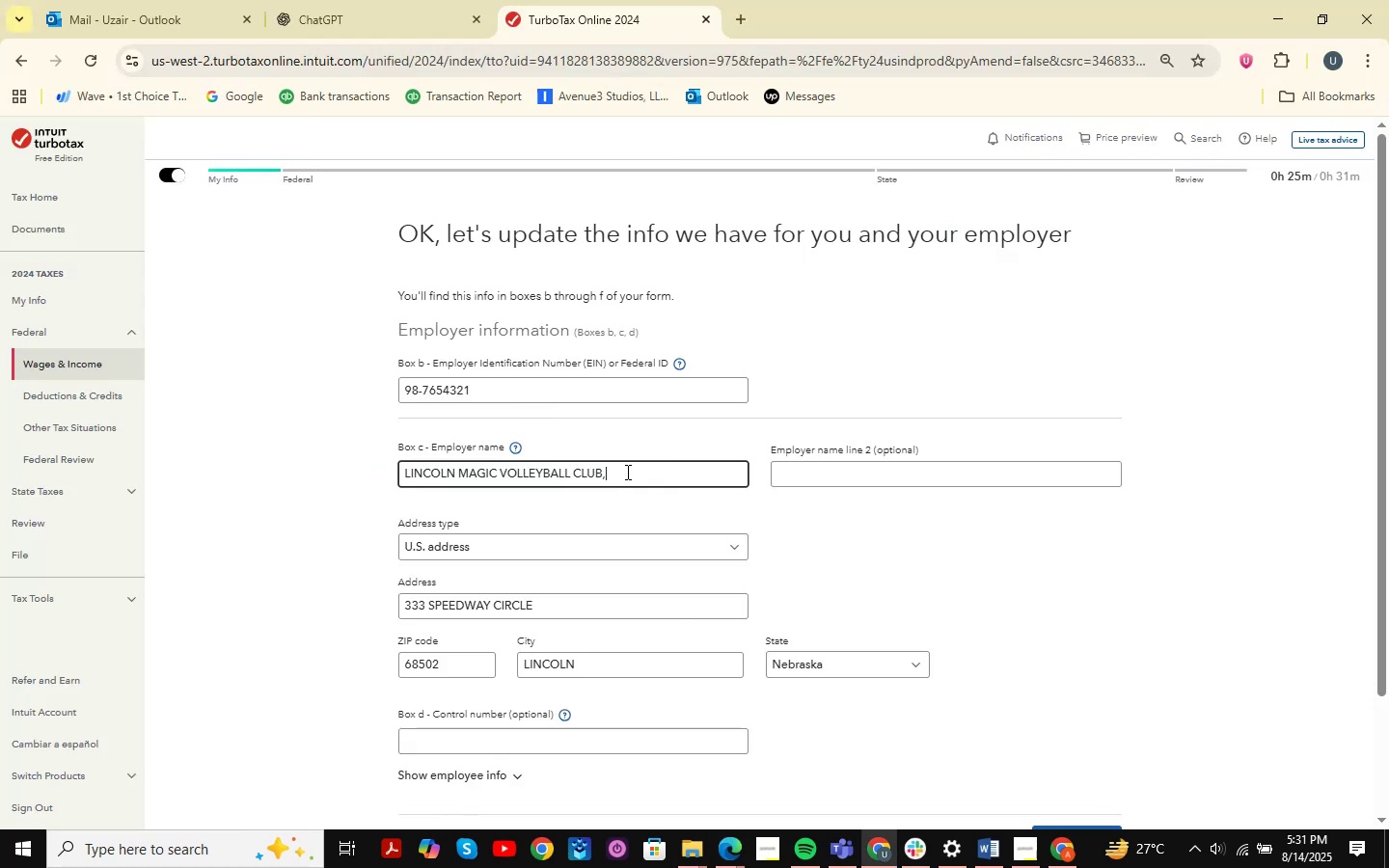 
key(Alt+AltLeft)
 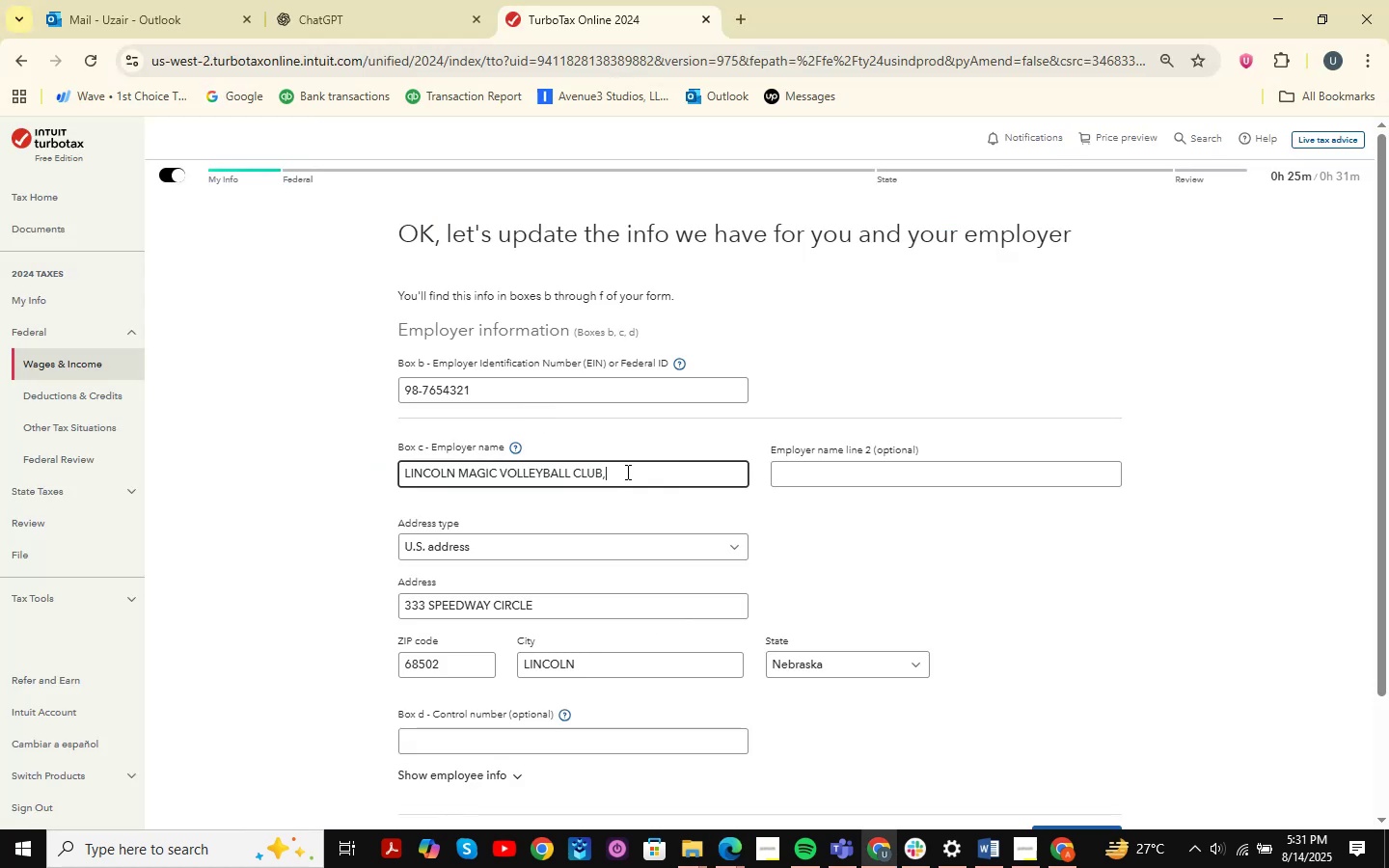 
key(Alt+Tab)
 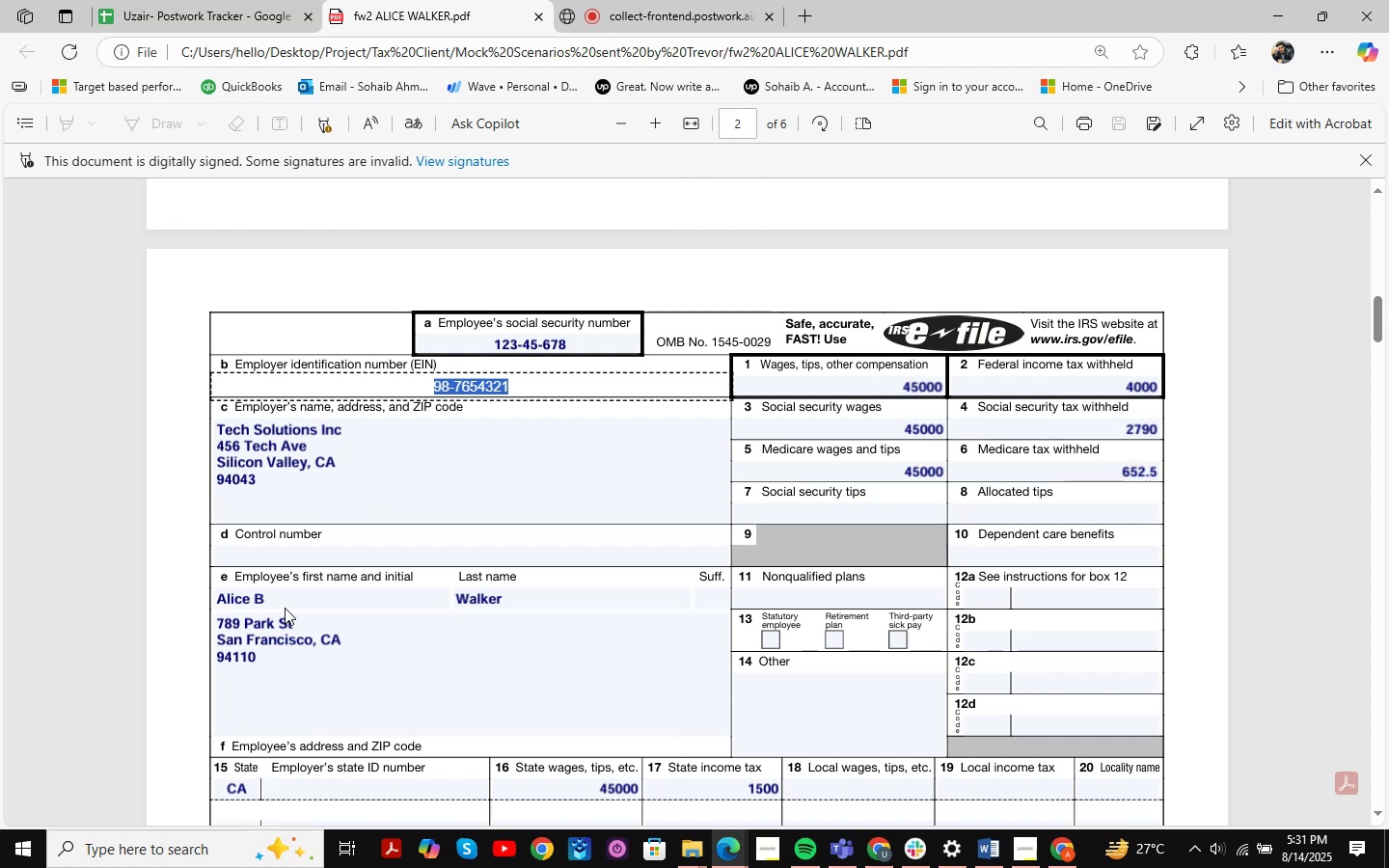 
left_click_drag(start_coordinate=[296, 595], to_coordinate=[195, 597])
 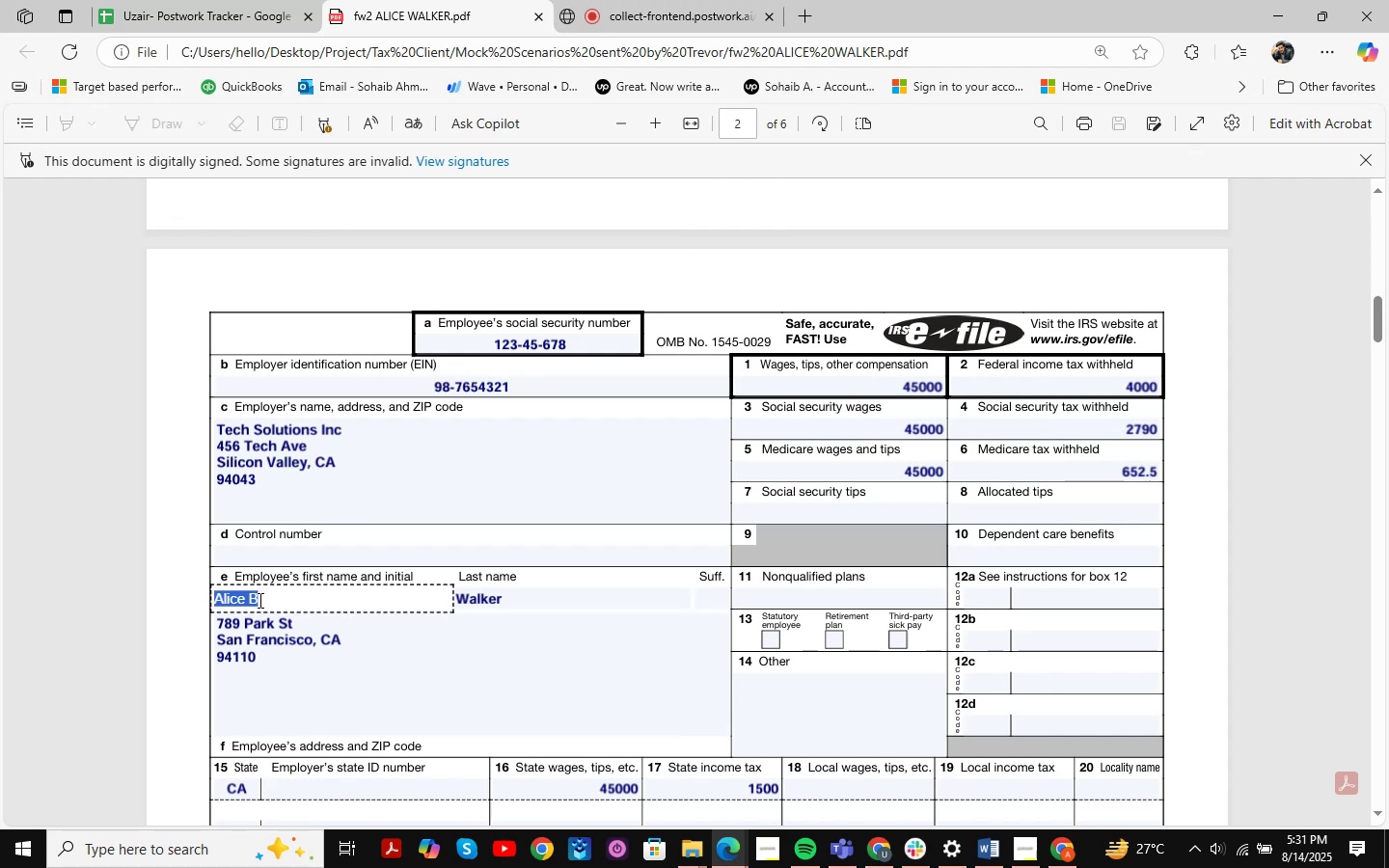 
key(Control+C)
 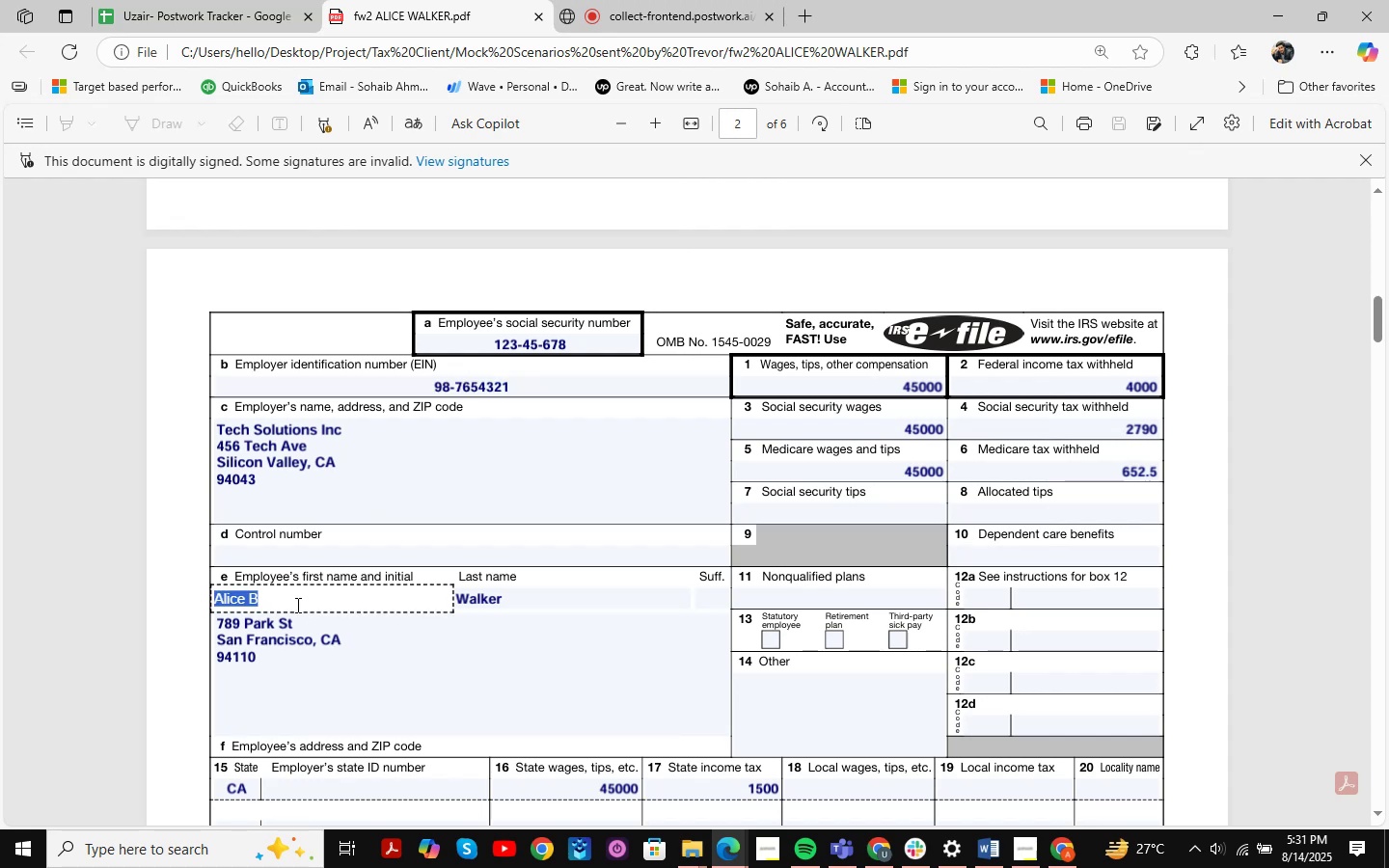 
key(Alt+AltLeft)
 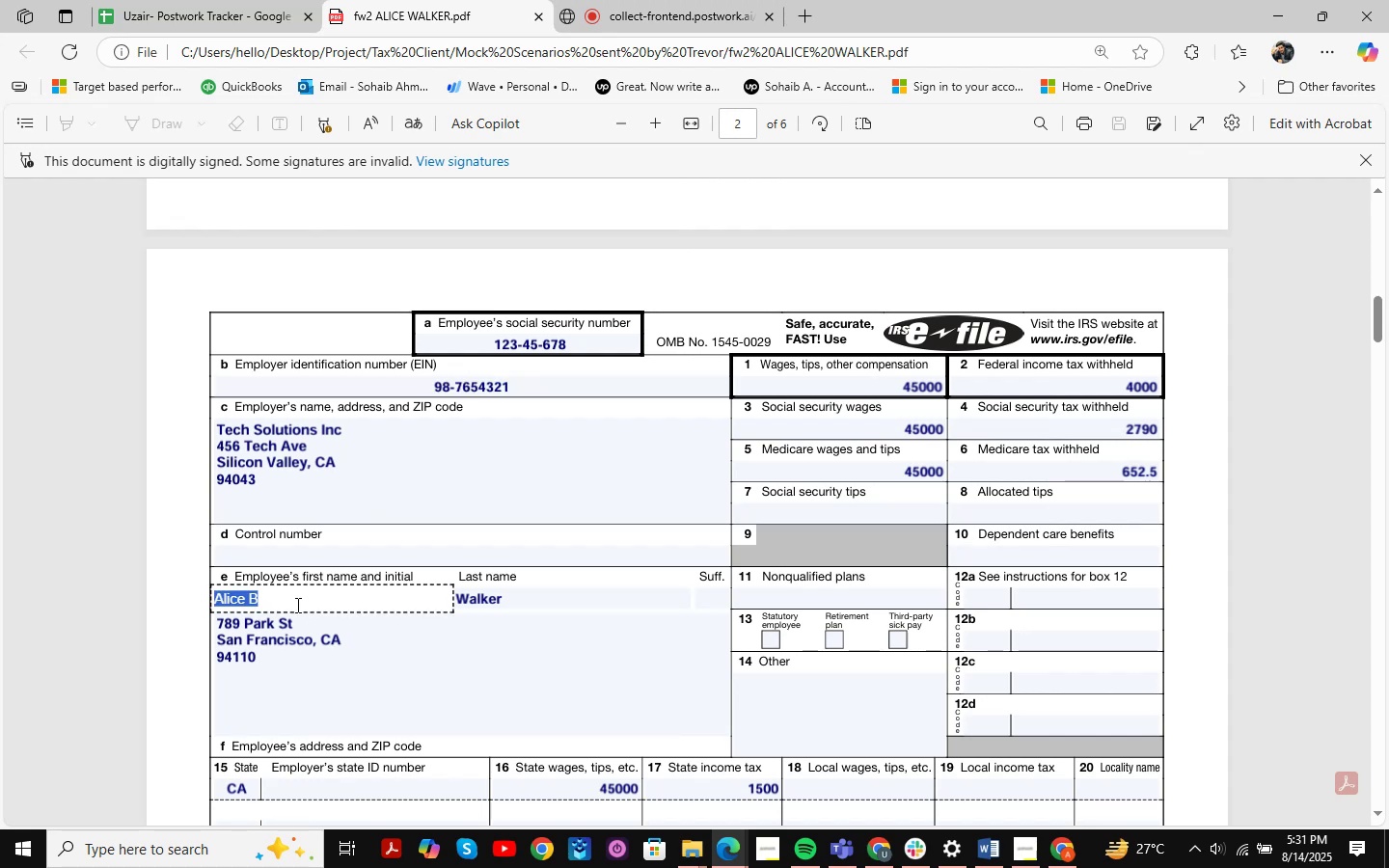 
key(Alt+Tab)
 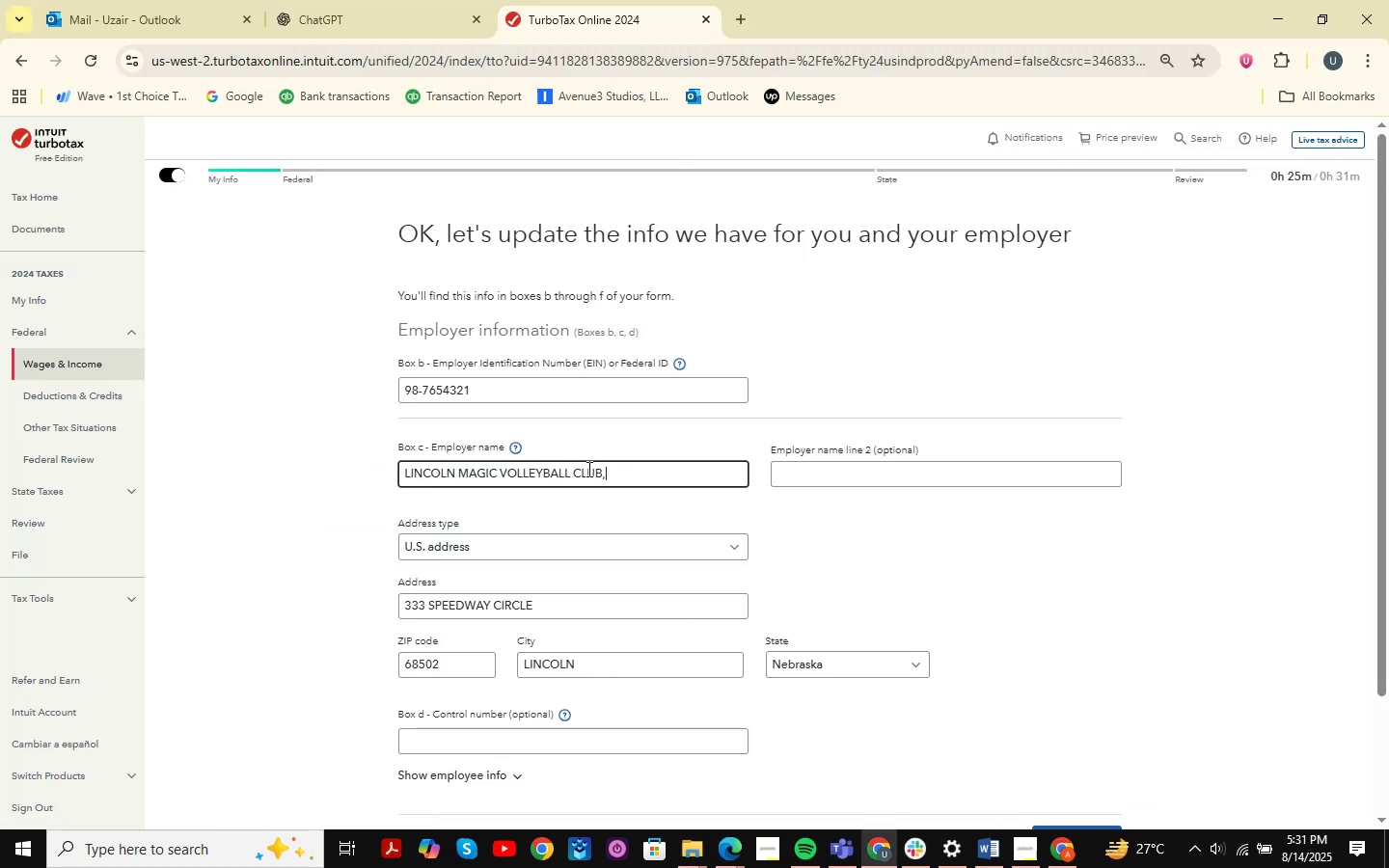 
left_click_drag(start_coordinate=[628, 475], to_coordinate=[367, 484])
 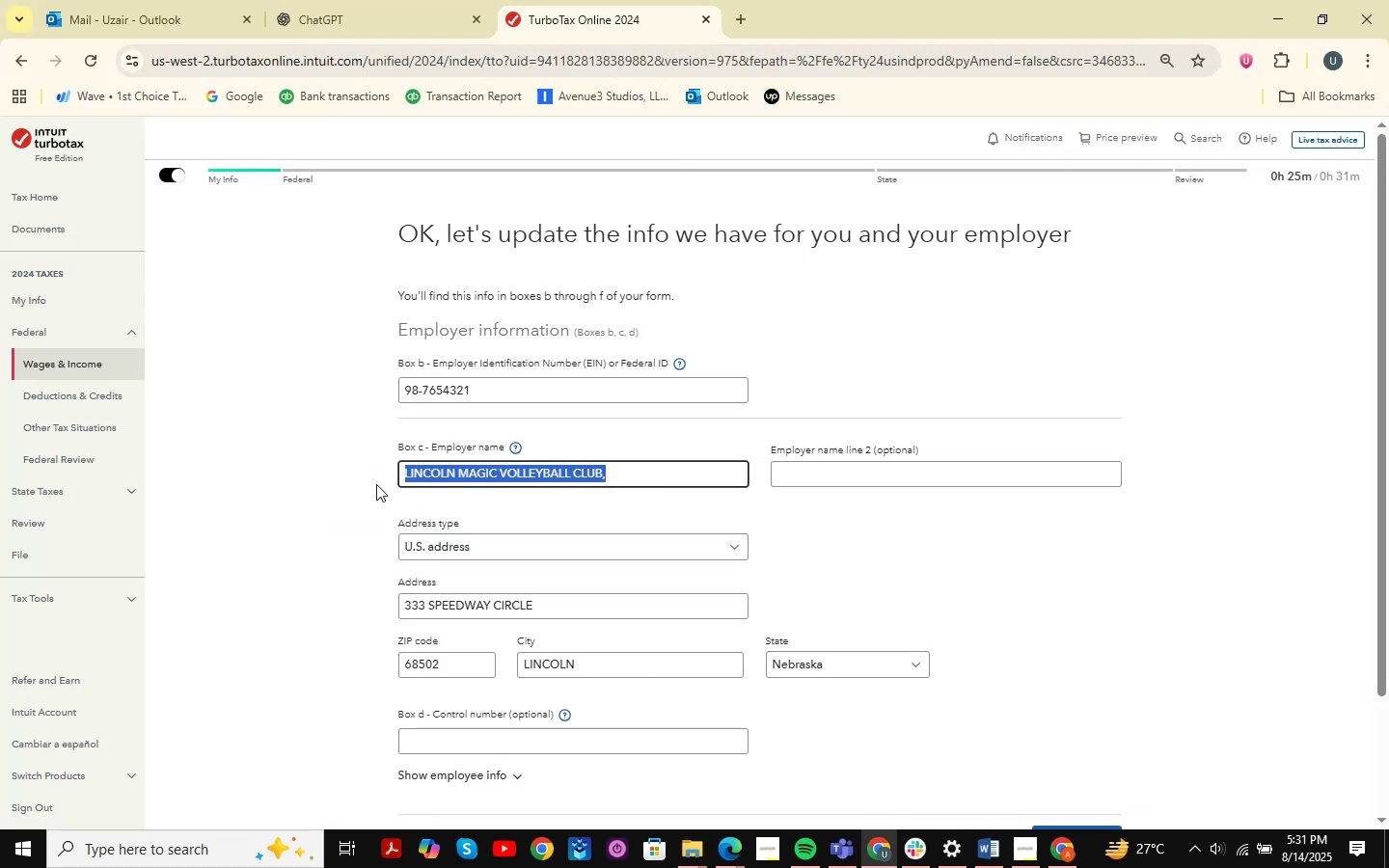 
key(Control+V)
 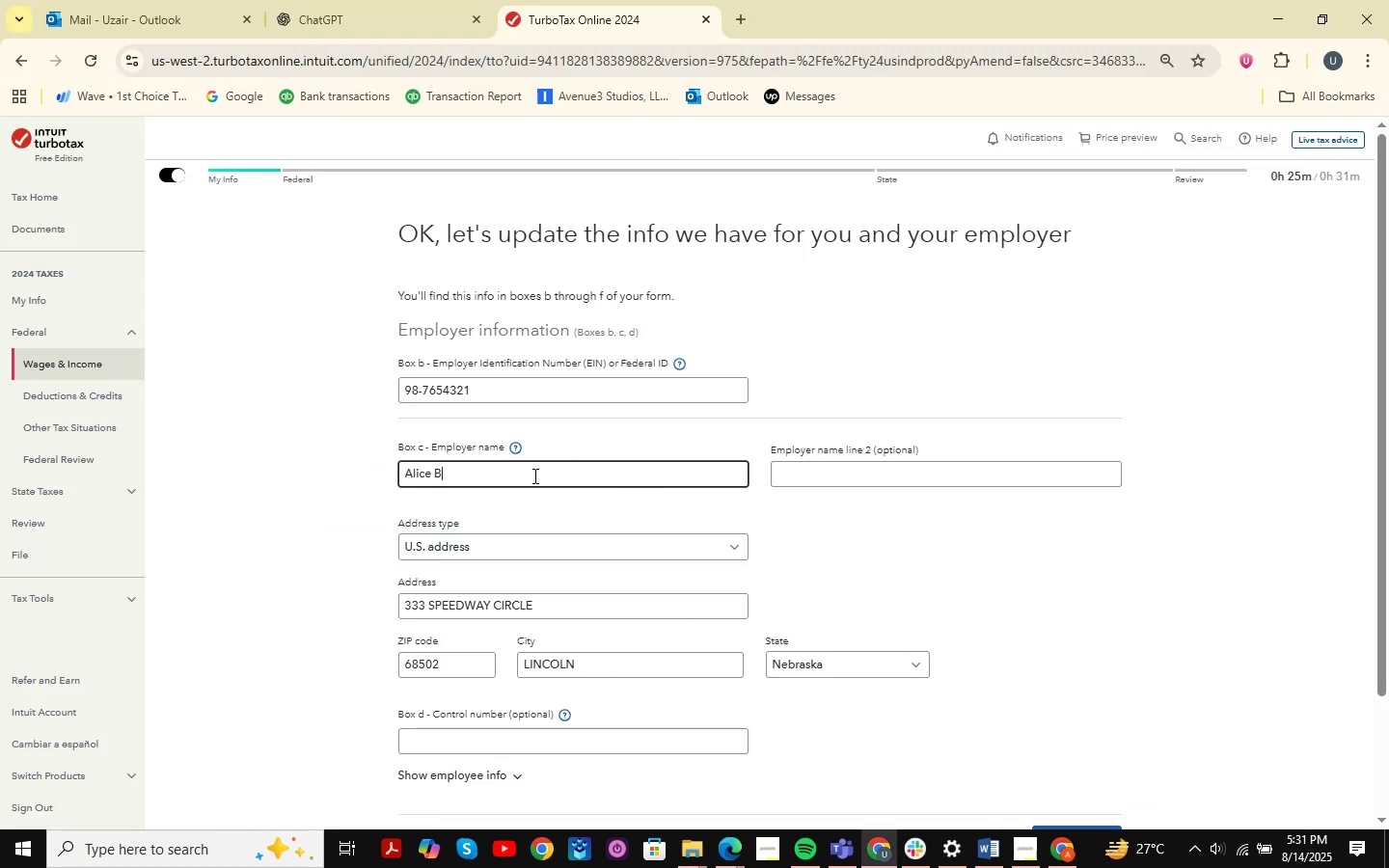 
key(Alt+AltLeft)
 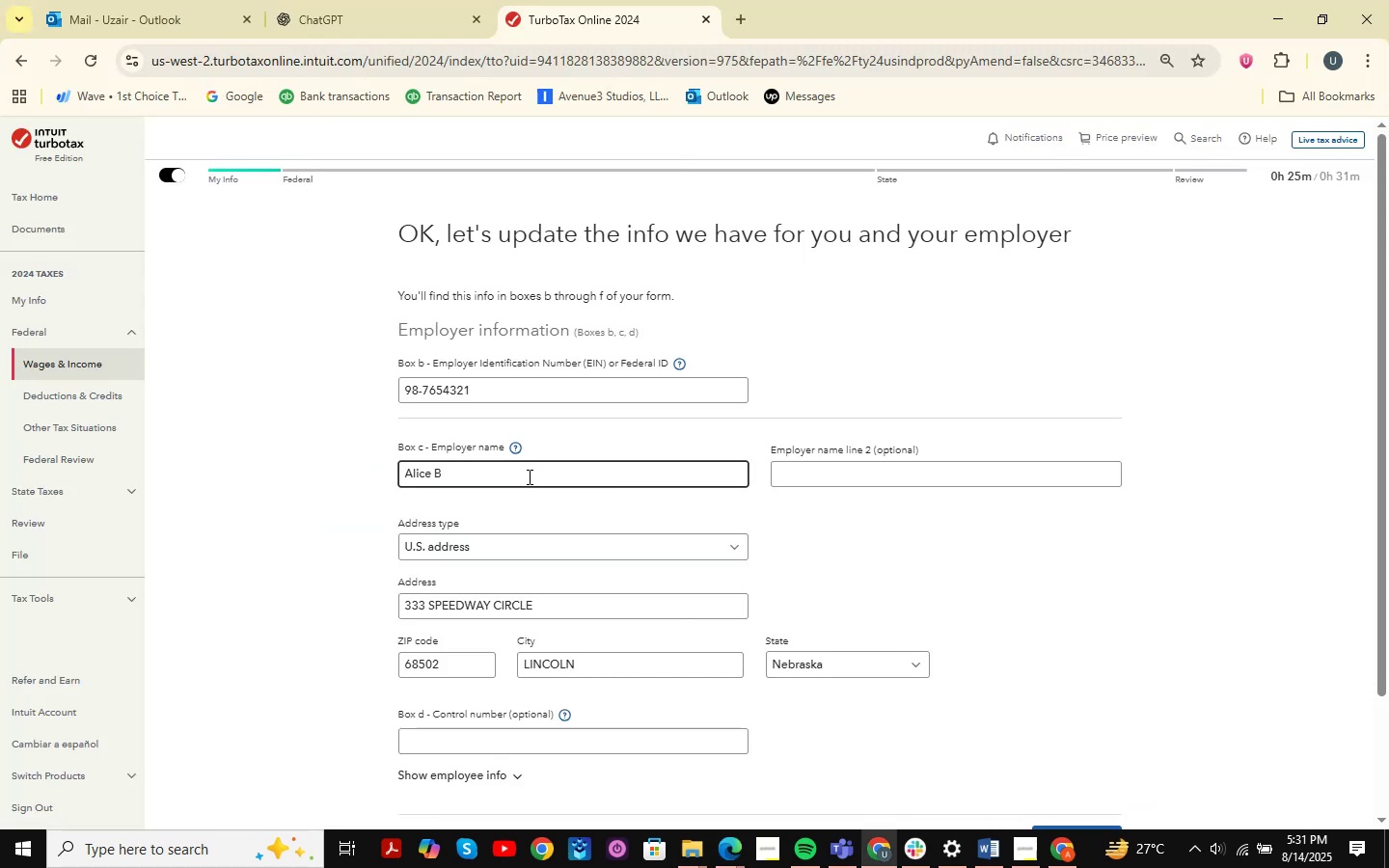 
key(Alt+Tab)
 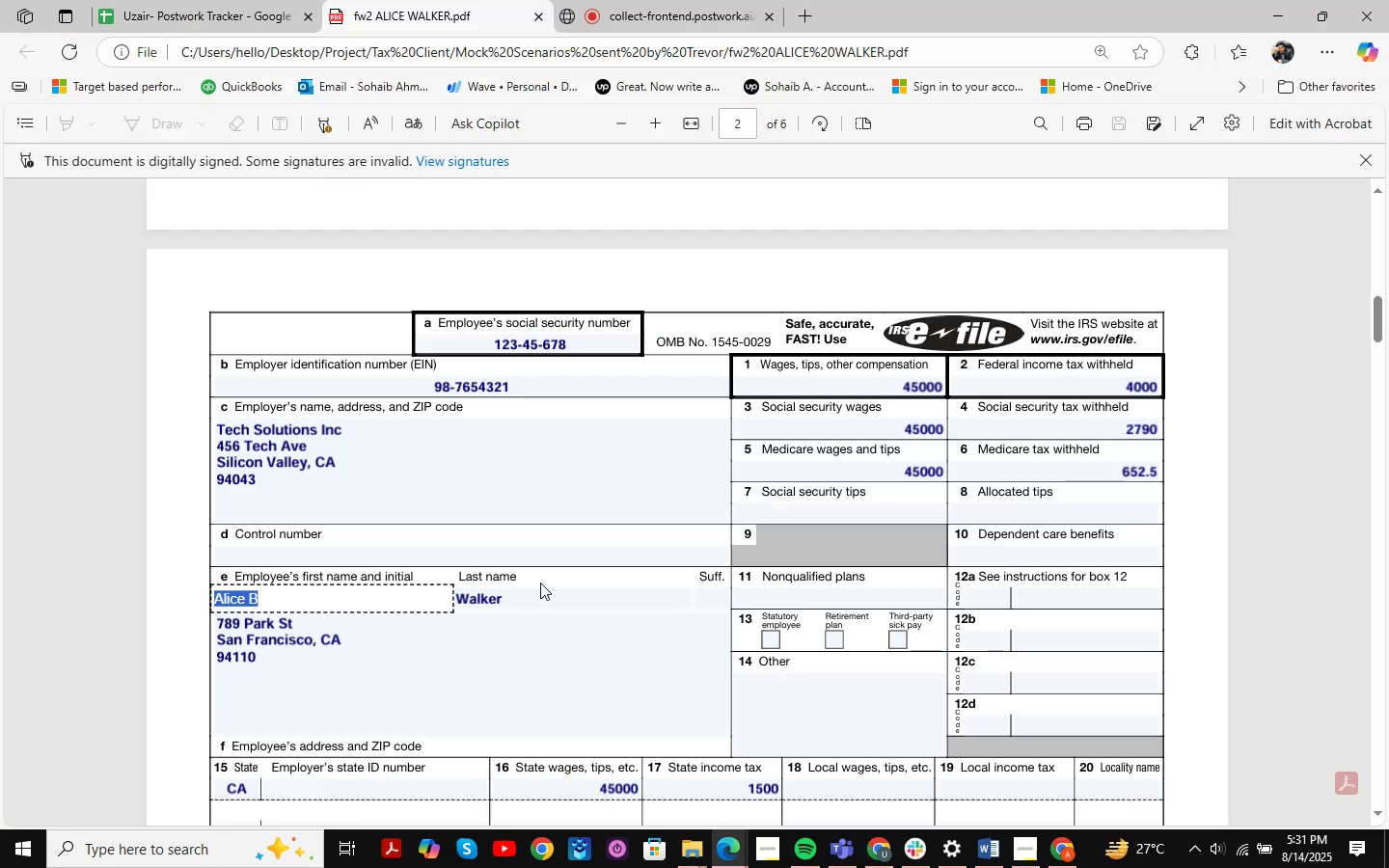 
left_click_drag(start_coordinate=[534, 598], to_coordinate=[403, 599])
 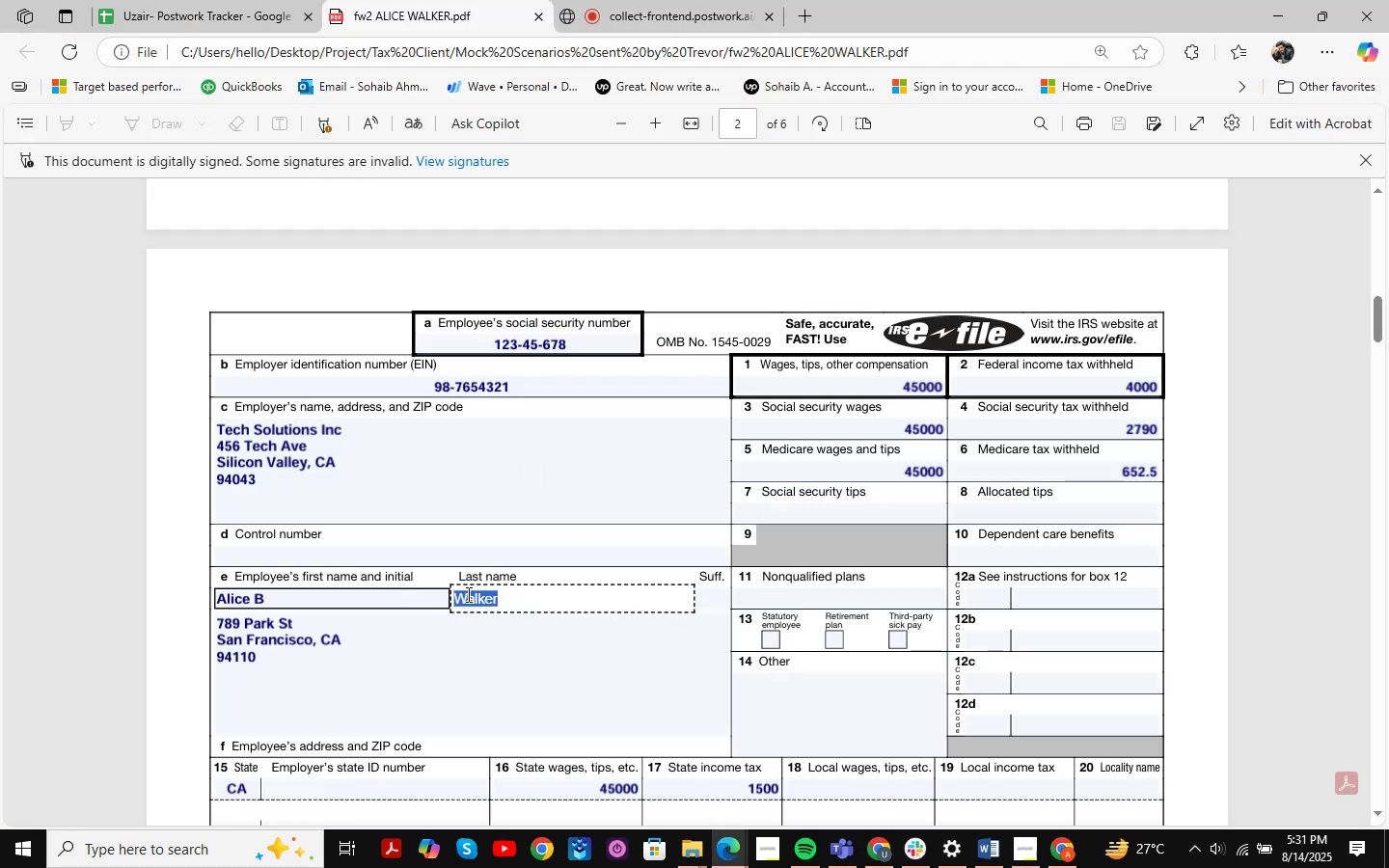 
key(Control+C)
 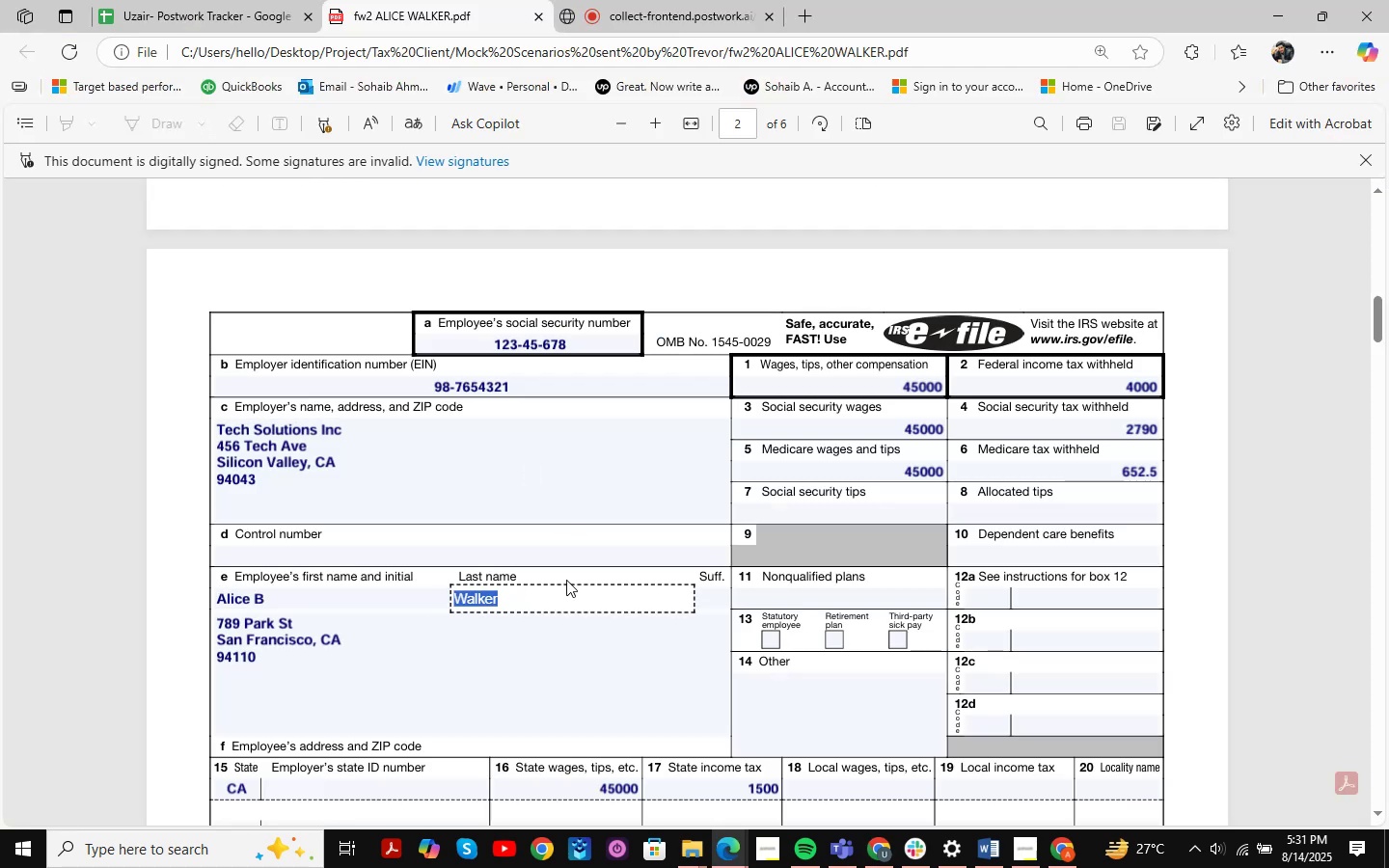 
key(Alt+AltLeft)
 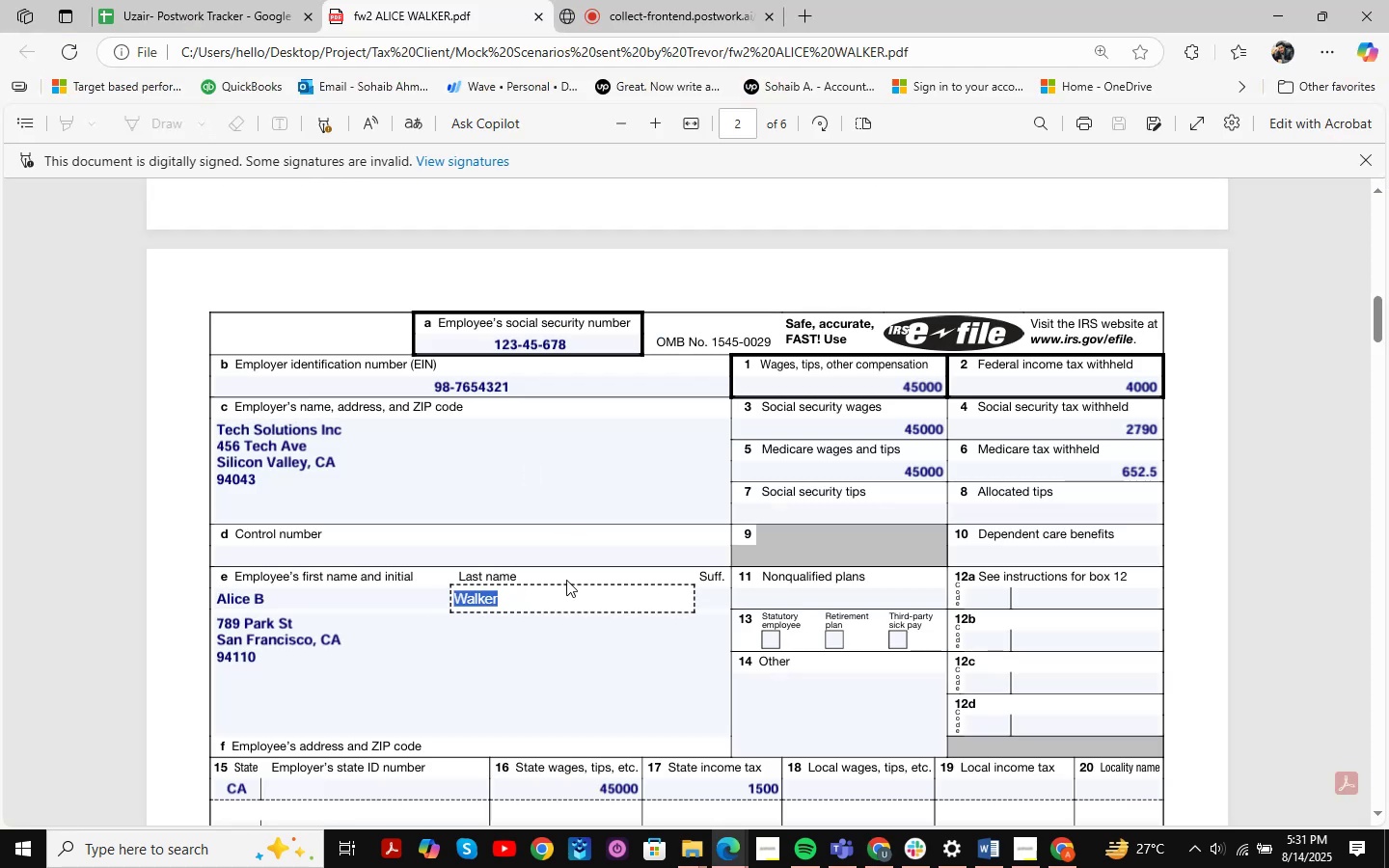 
key(Alt+Tab)
 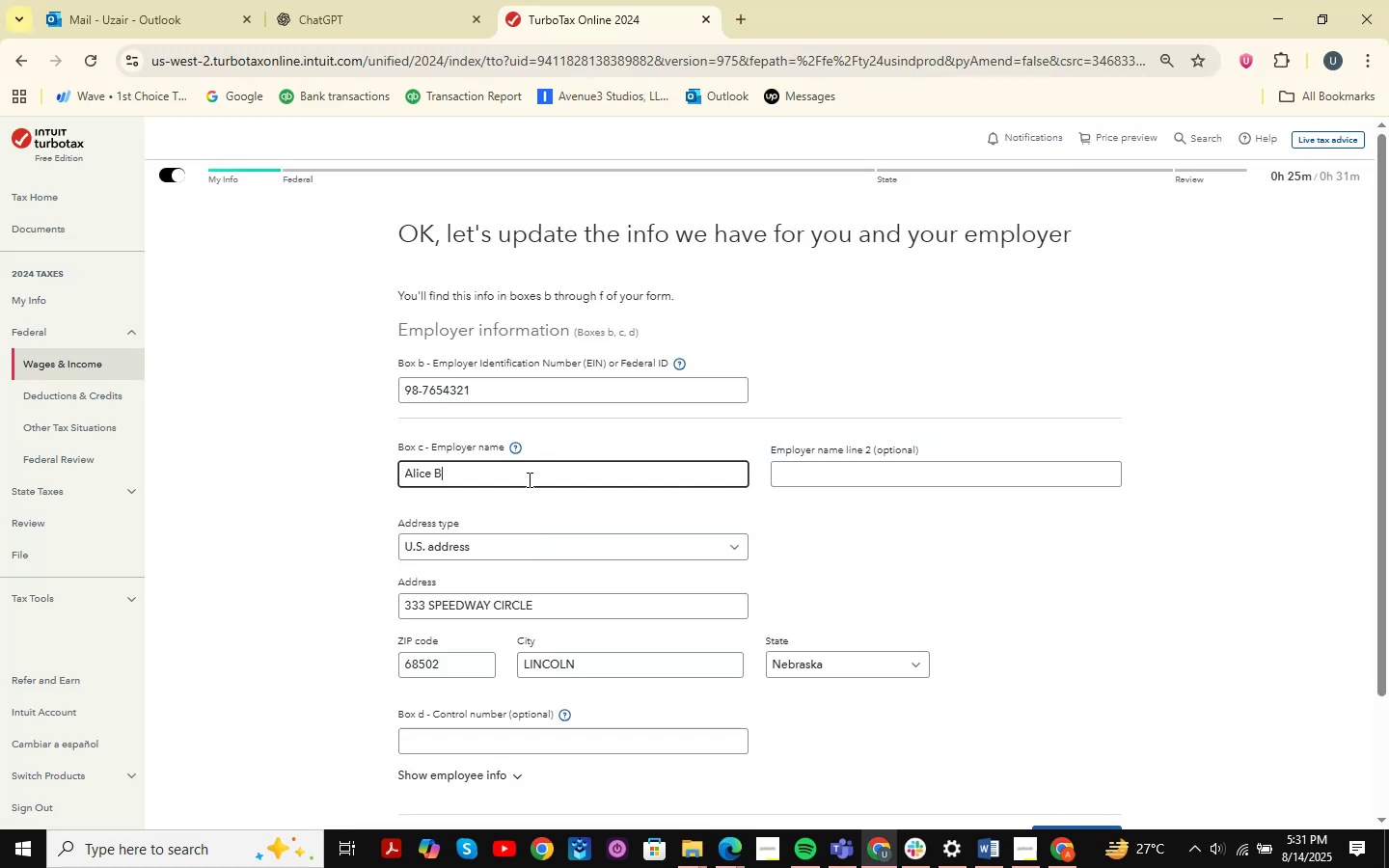 
key(Space)
 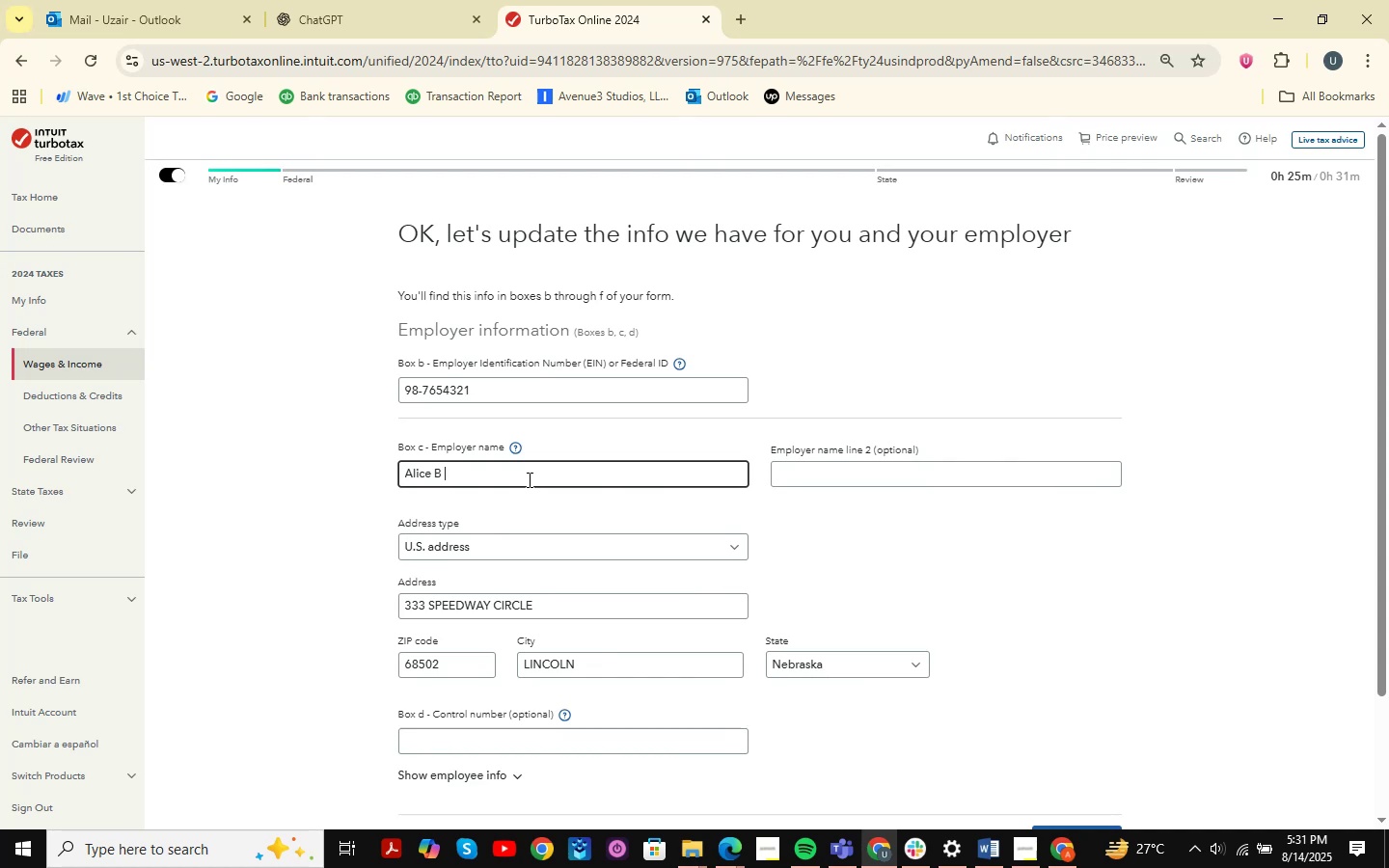 
key(Control+ControlLeft)
 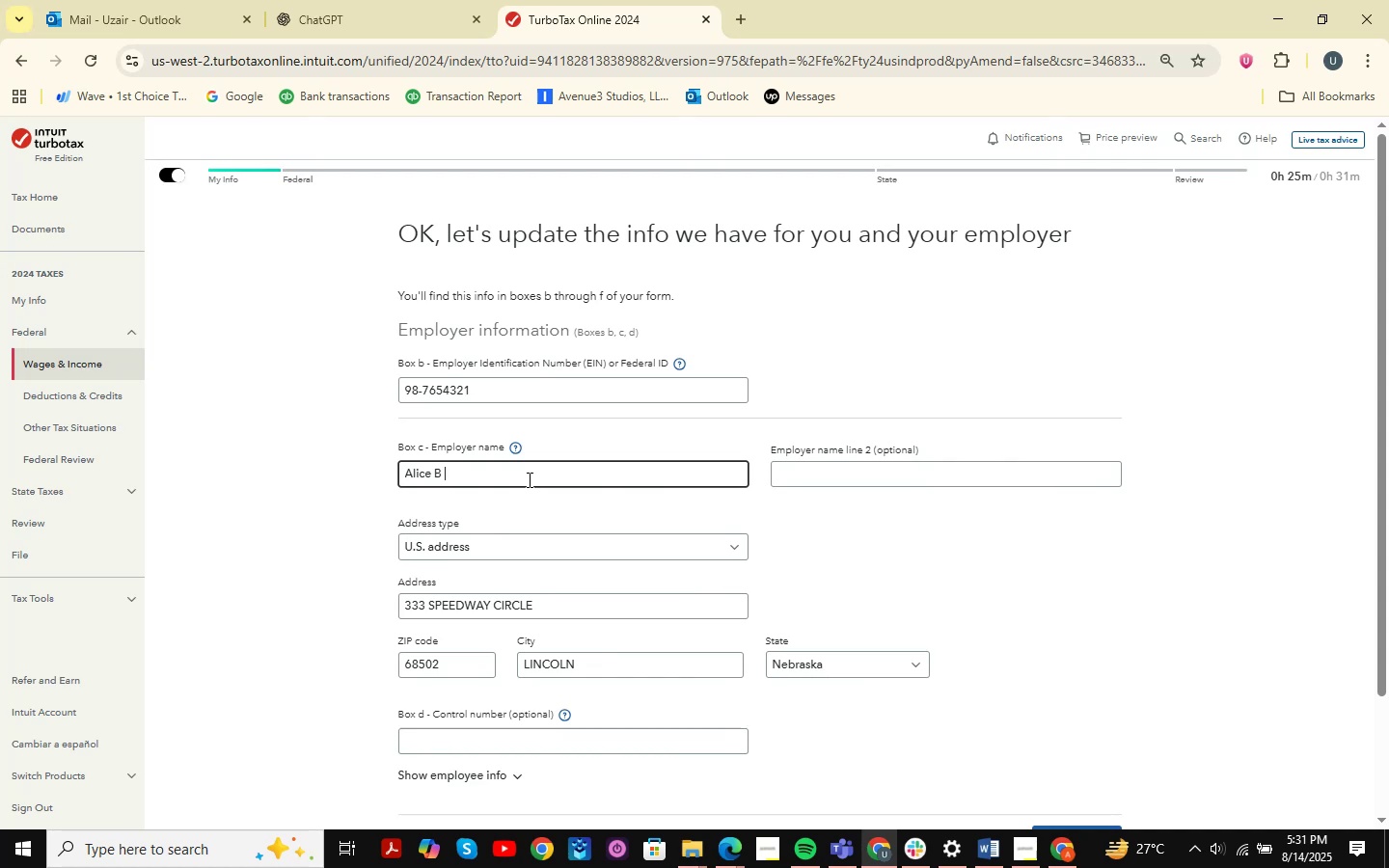 
key(Control+V)
 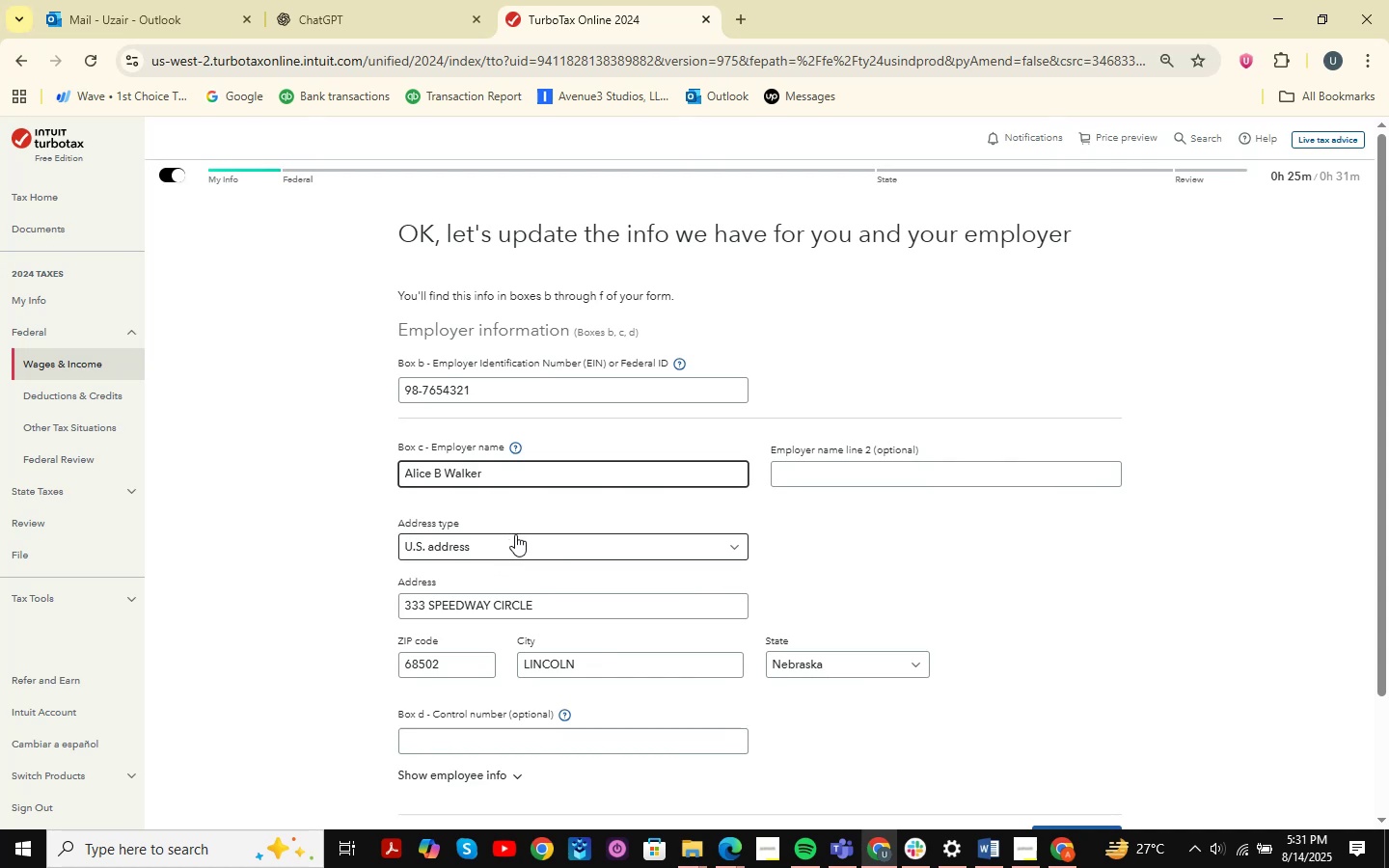 
scroll: coordinate [512, 553], scroll_direction: down, amount: 2.0
 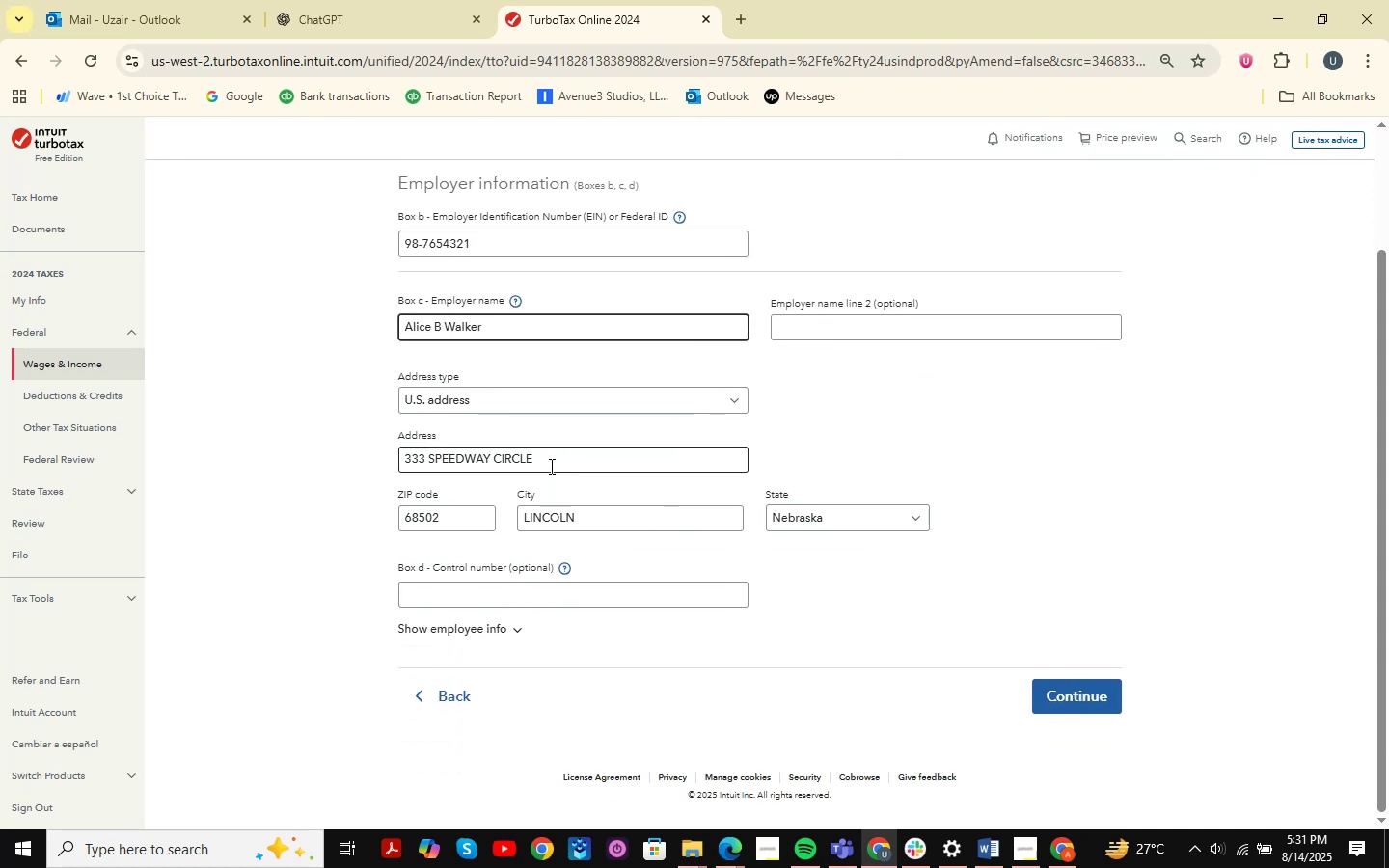 
key(Alt+AltLeft)
 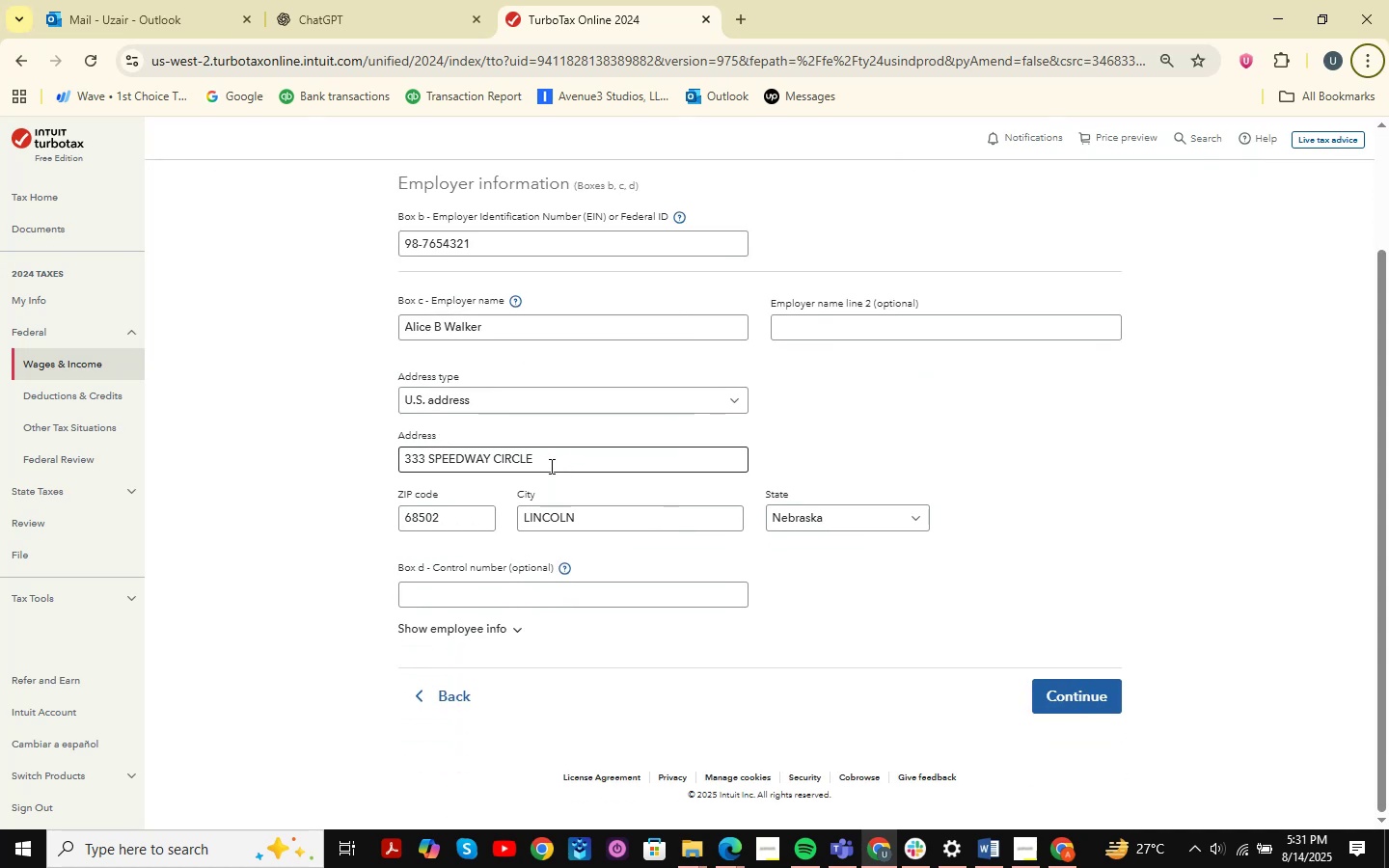 
key(Alt+AltLeft)
 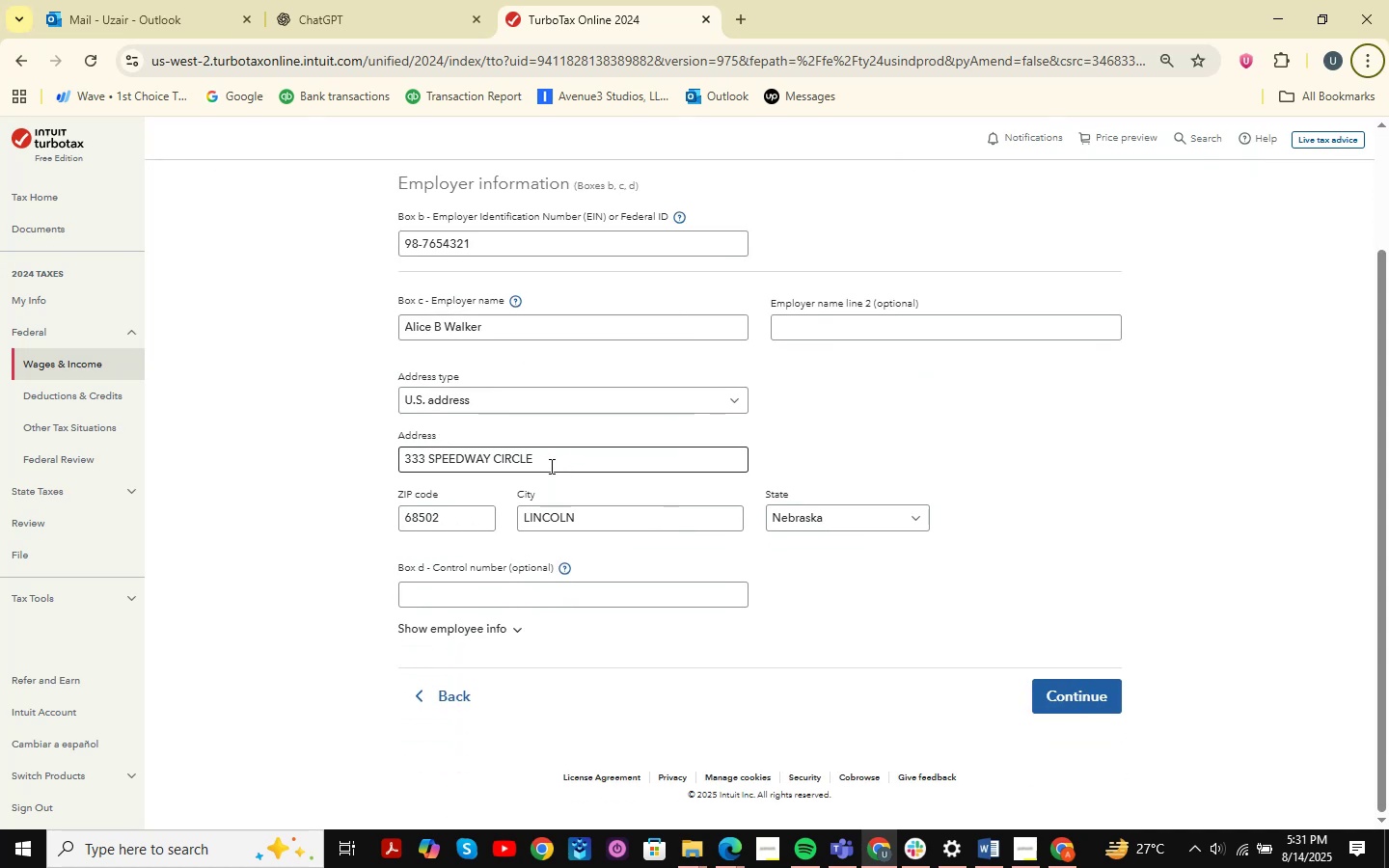 
hold_key(key=Tab, duration=0.4)
 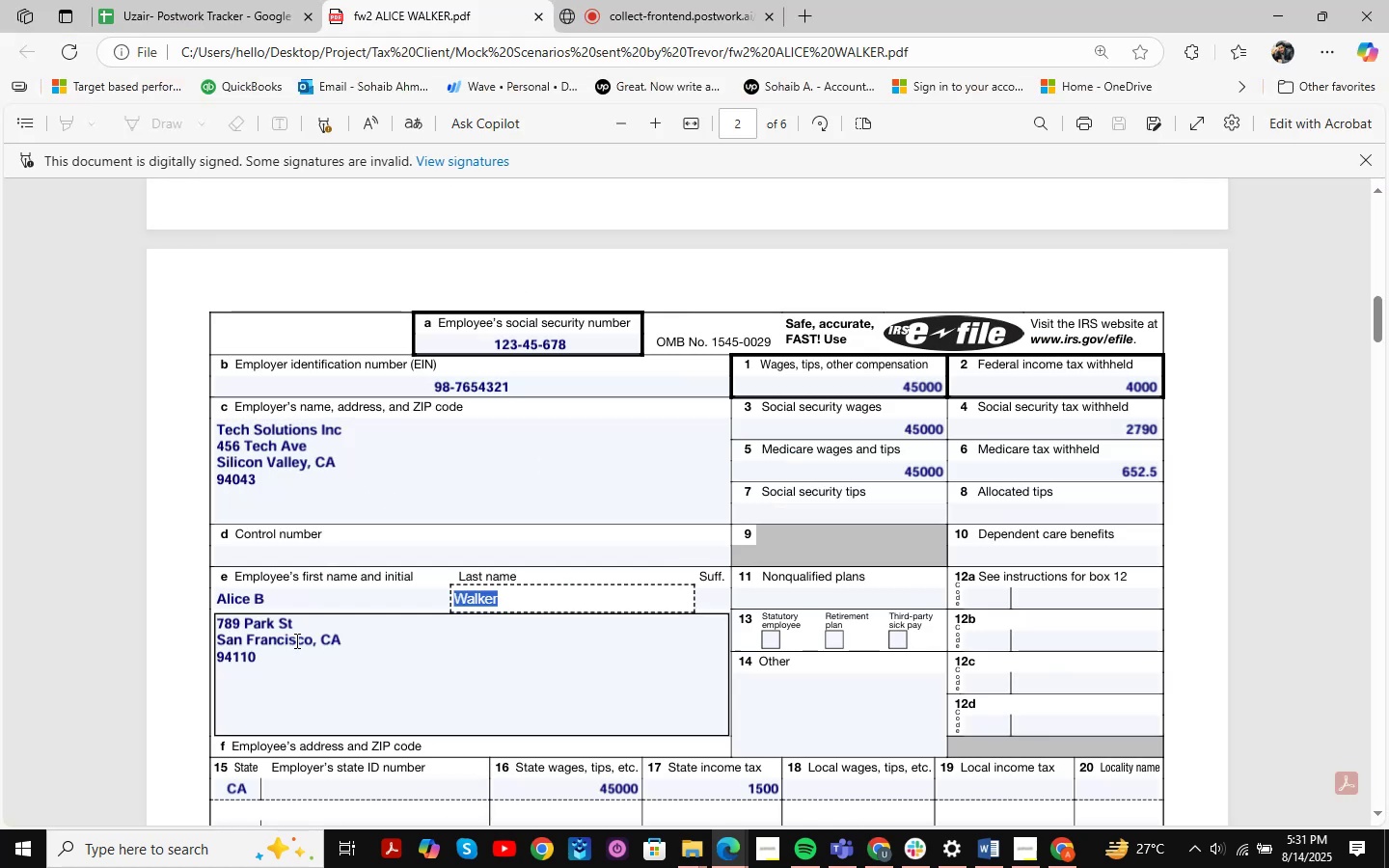 
scroll: coordinate [281, 616], scroll_direction: down, amount: 1.0
 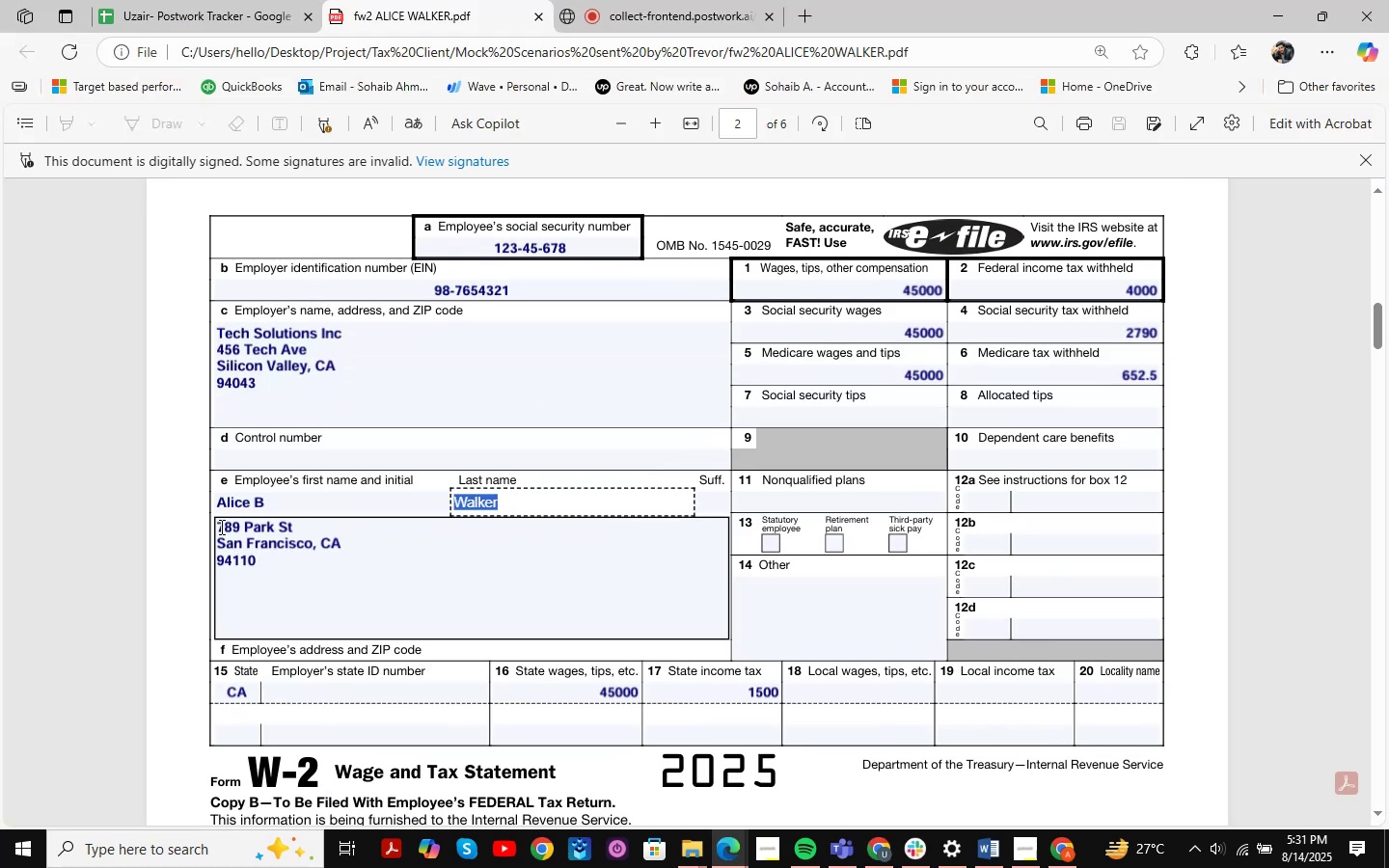 
left_click_drag(start_coordinate=[219, 527], to_coordinate=[279, 528])
 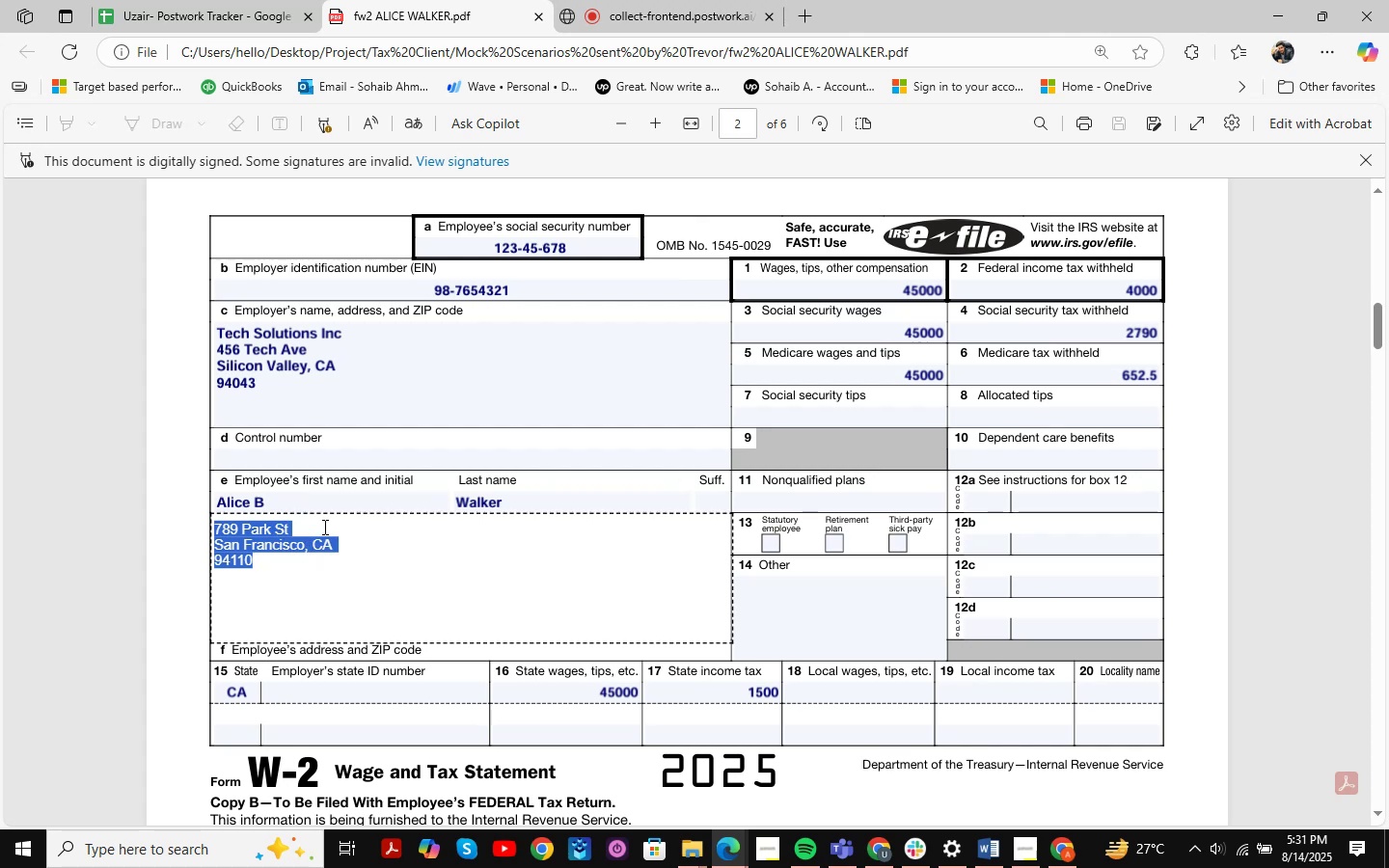 
left_click([334, 527])
 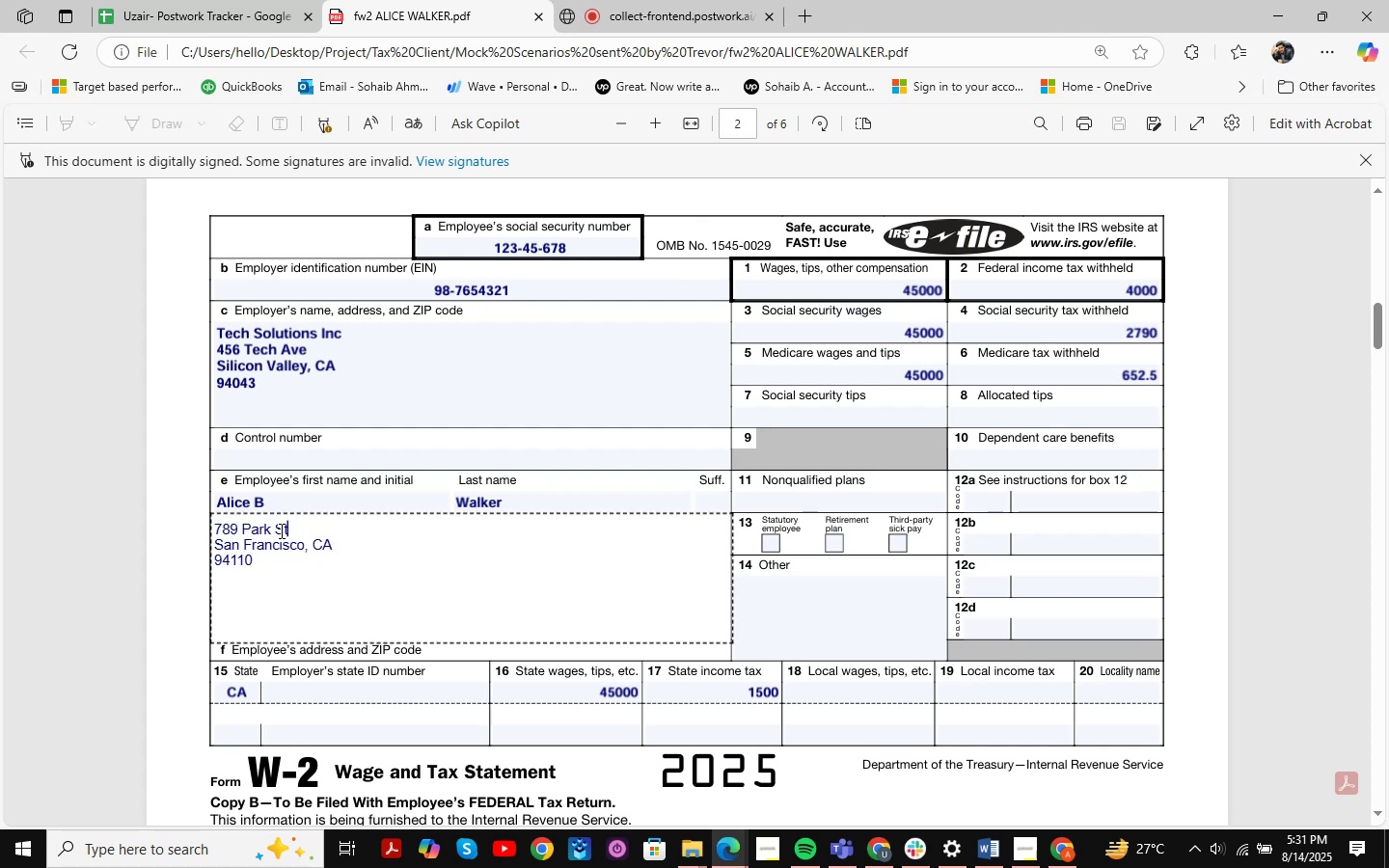 
left_click_drag(start_coordinate=[302, 529], to_coordinate=[218, 529])
 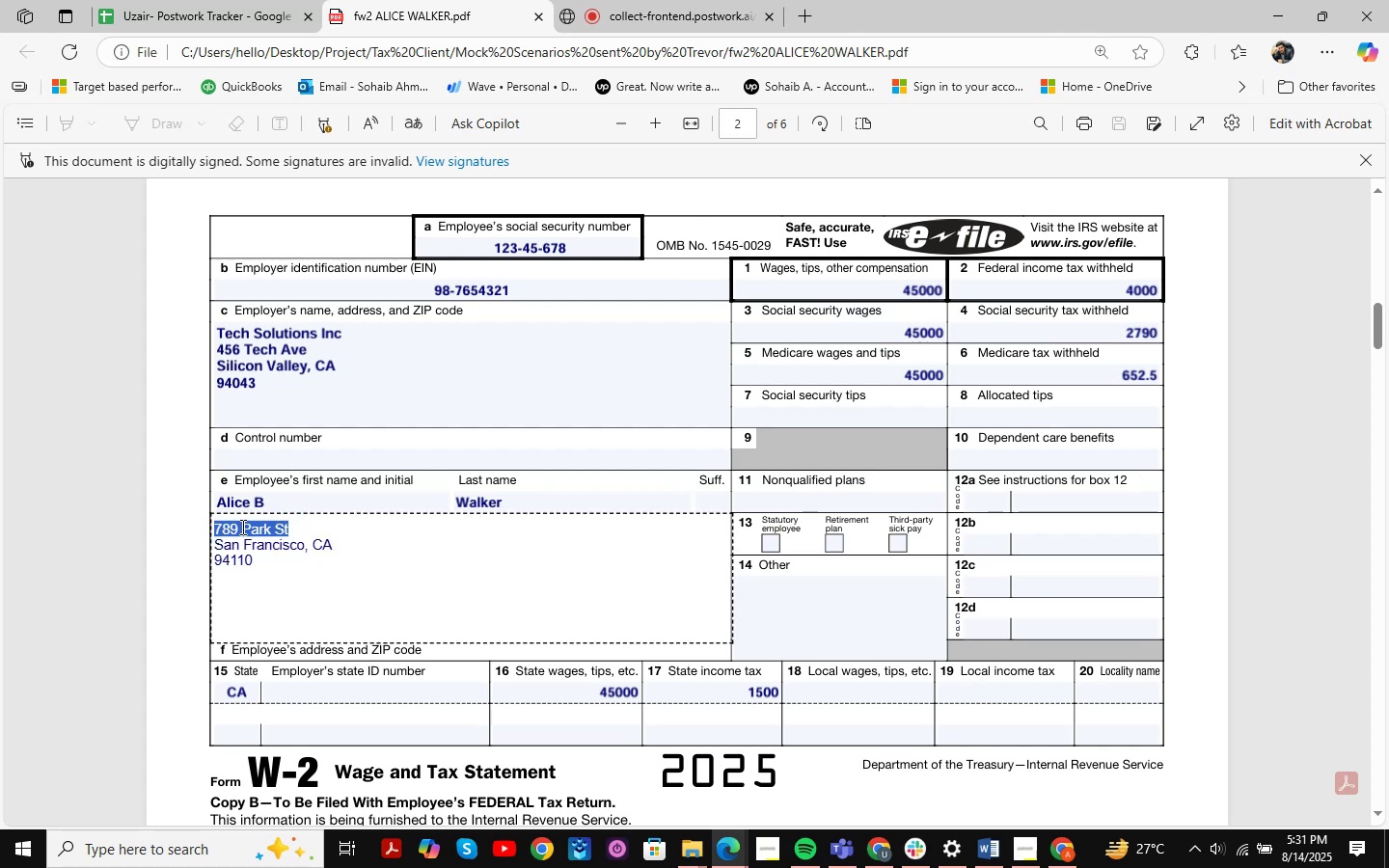 
key(Control+C)
 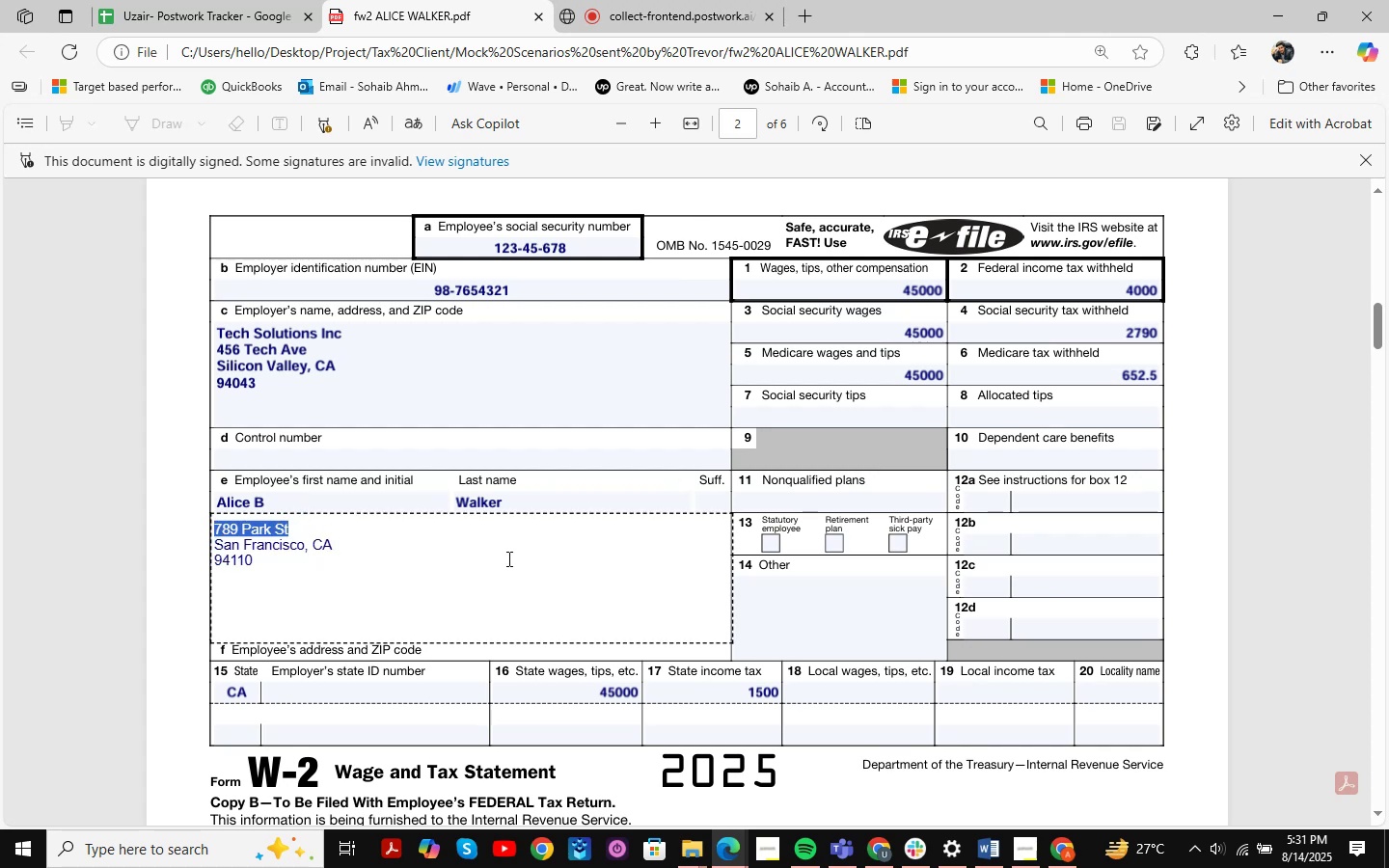 
key(Alt+AltLeft)
 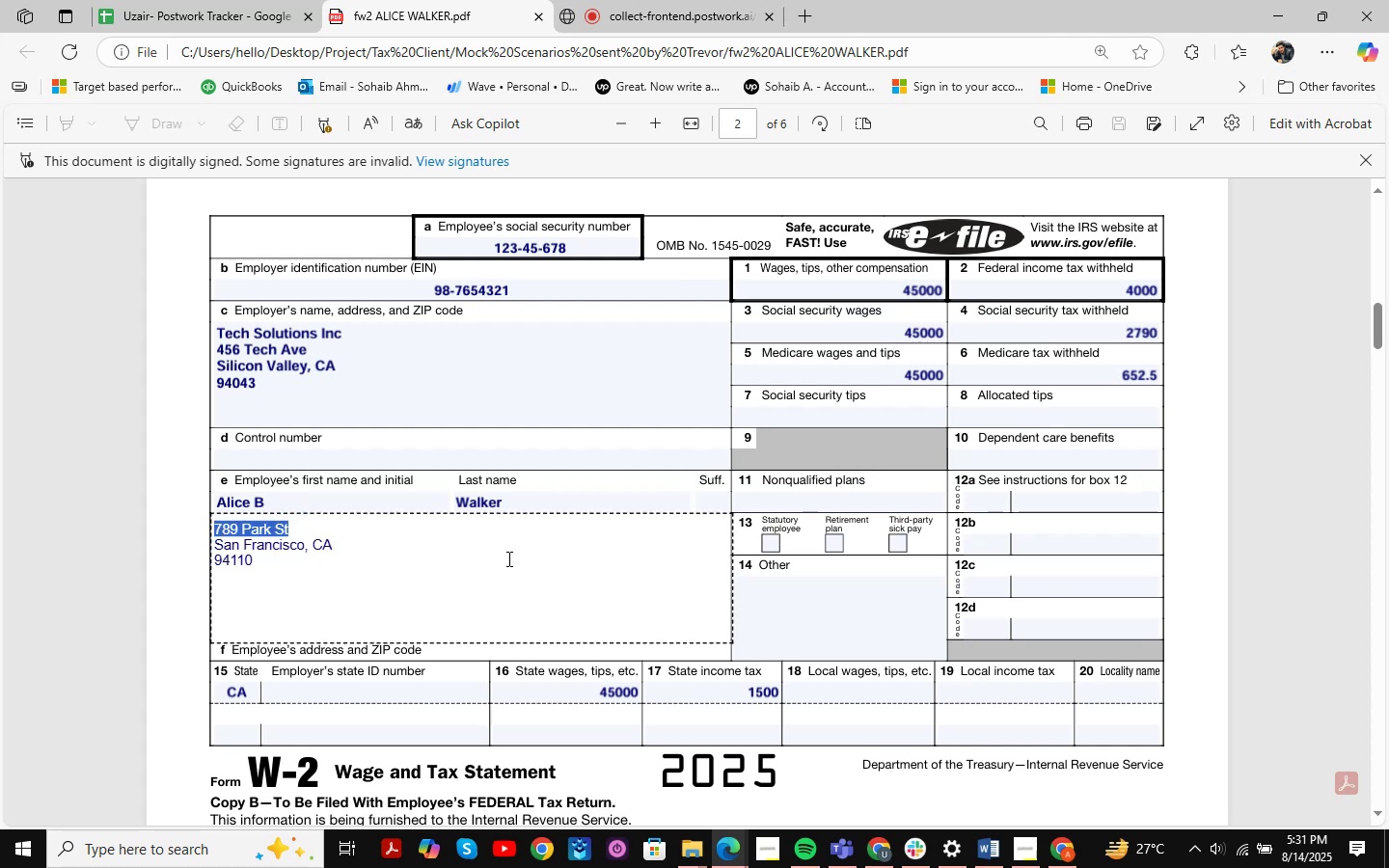 
key(Alt+Tab)
 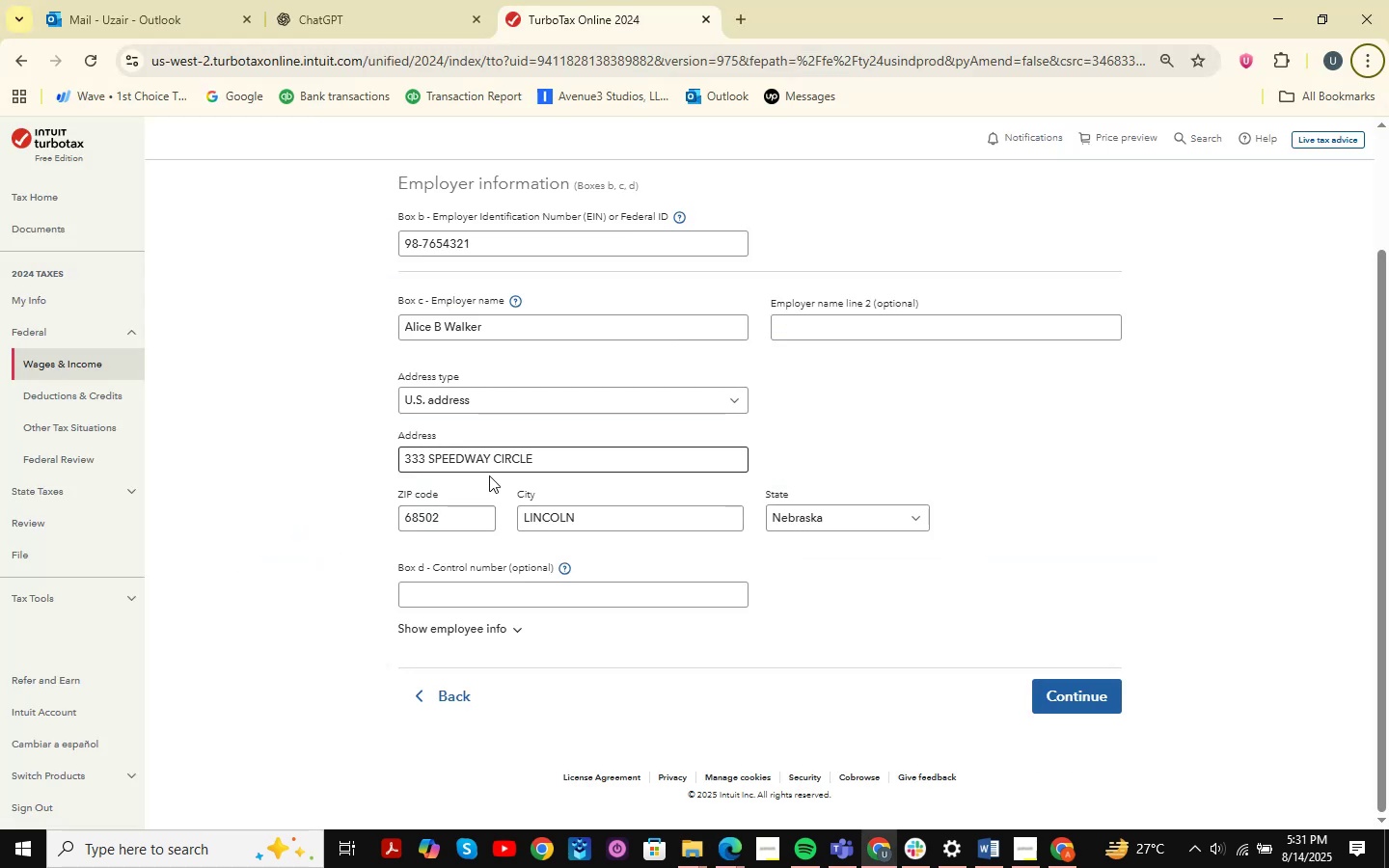 
left_click_drag(start_coordinate=[566, 458], to_coordinate=[365, 459])
 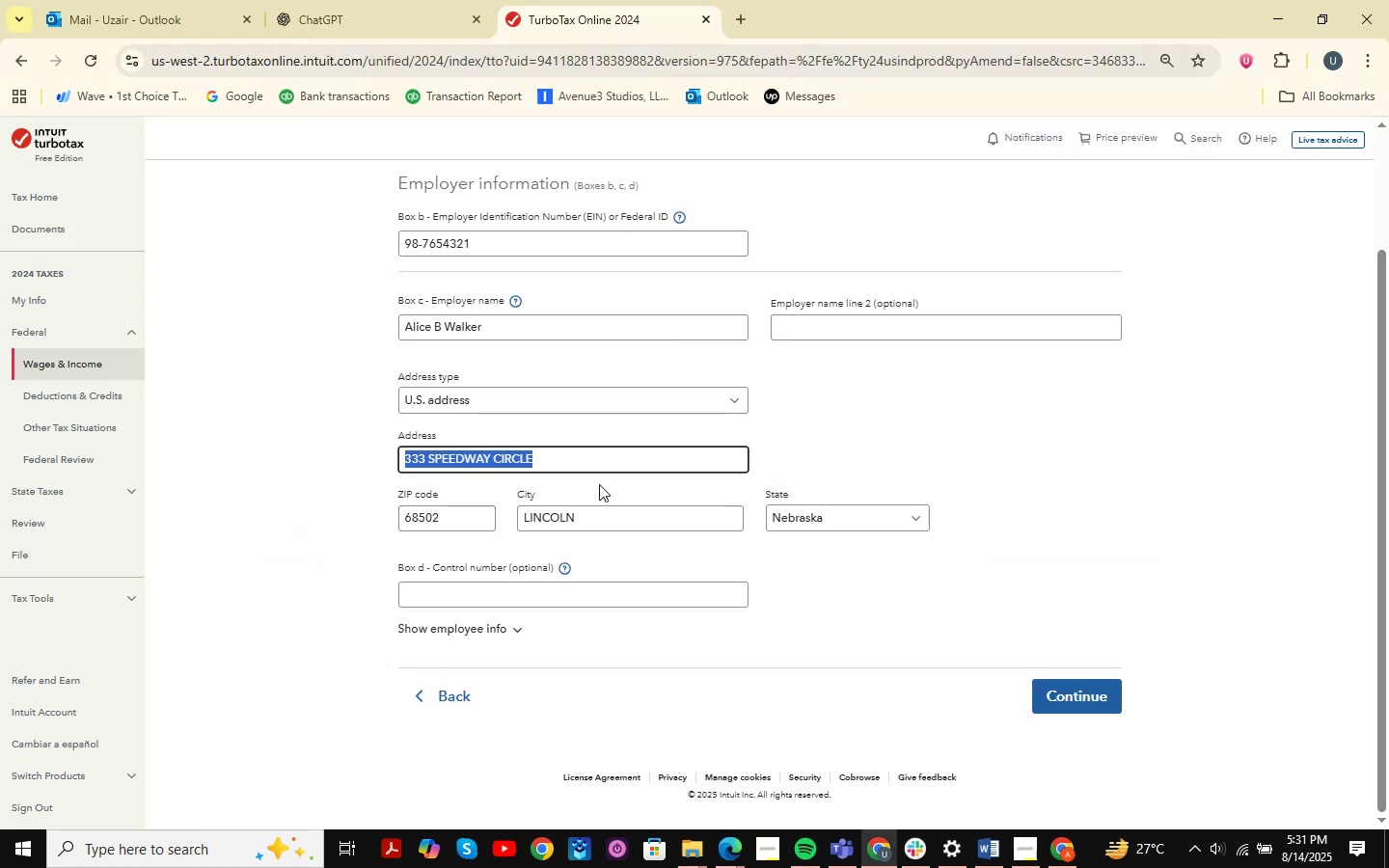 
key(Control+V)
 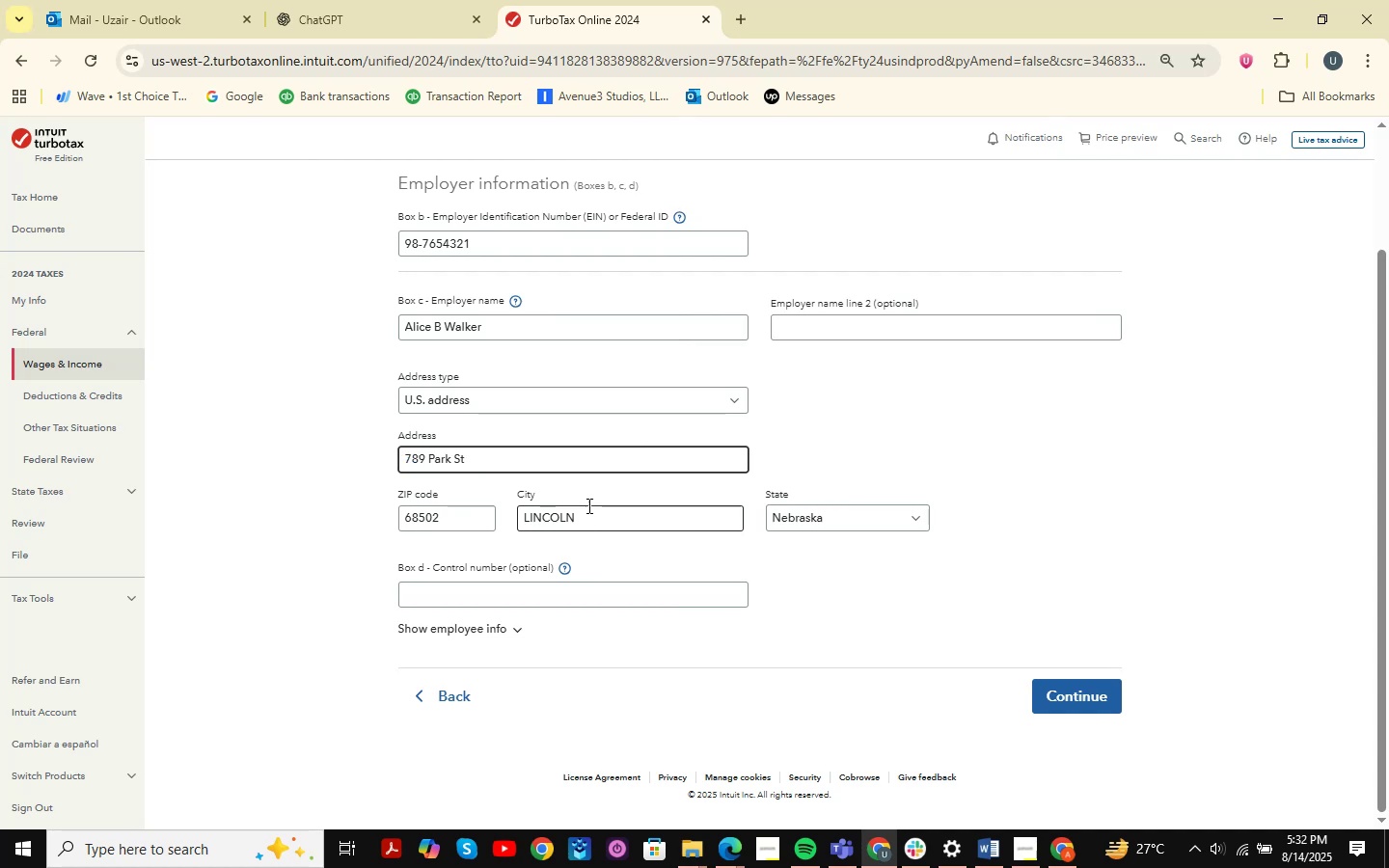 
left_click([582, 511])
 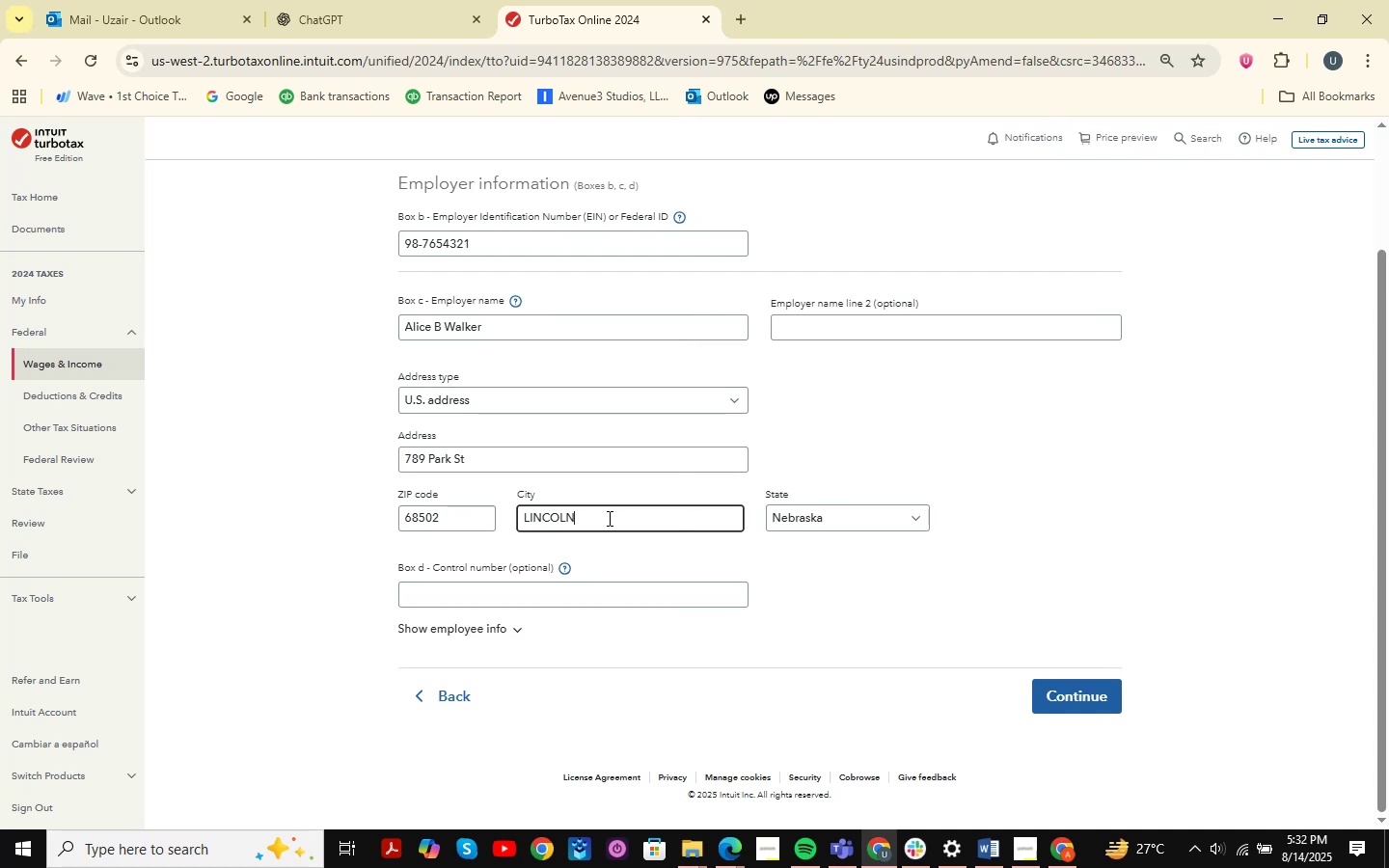 
left_click_drag(start_coordinate=[608, 518], to_coordinate=[503, 508])
 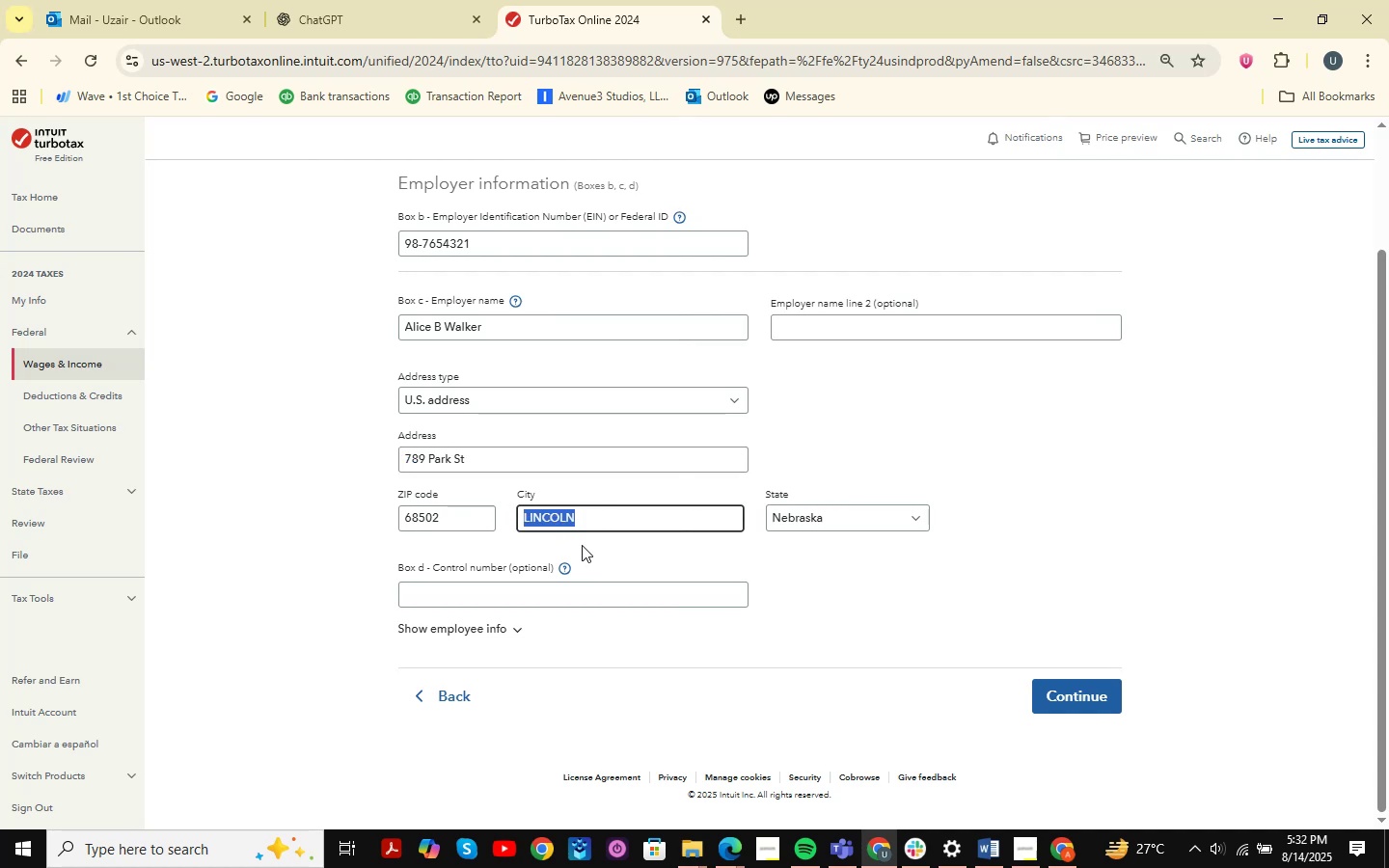 
key(Alt+AltLeft)
 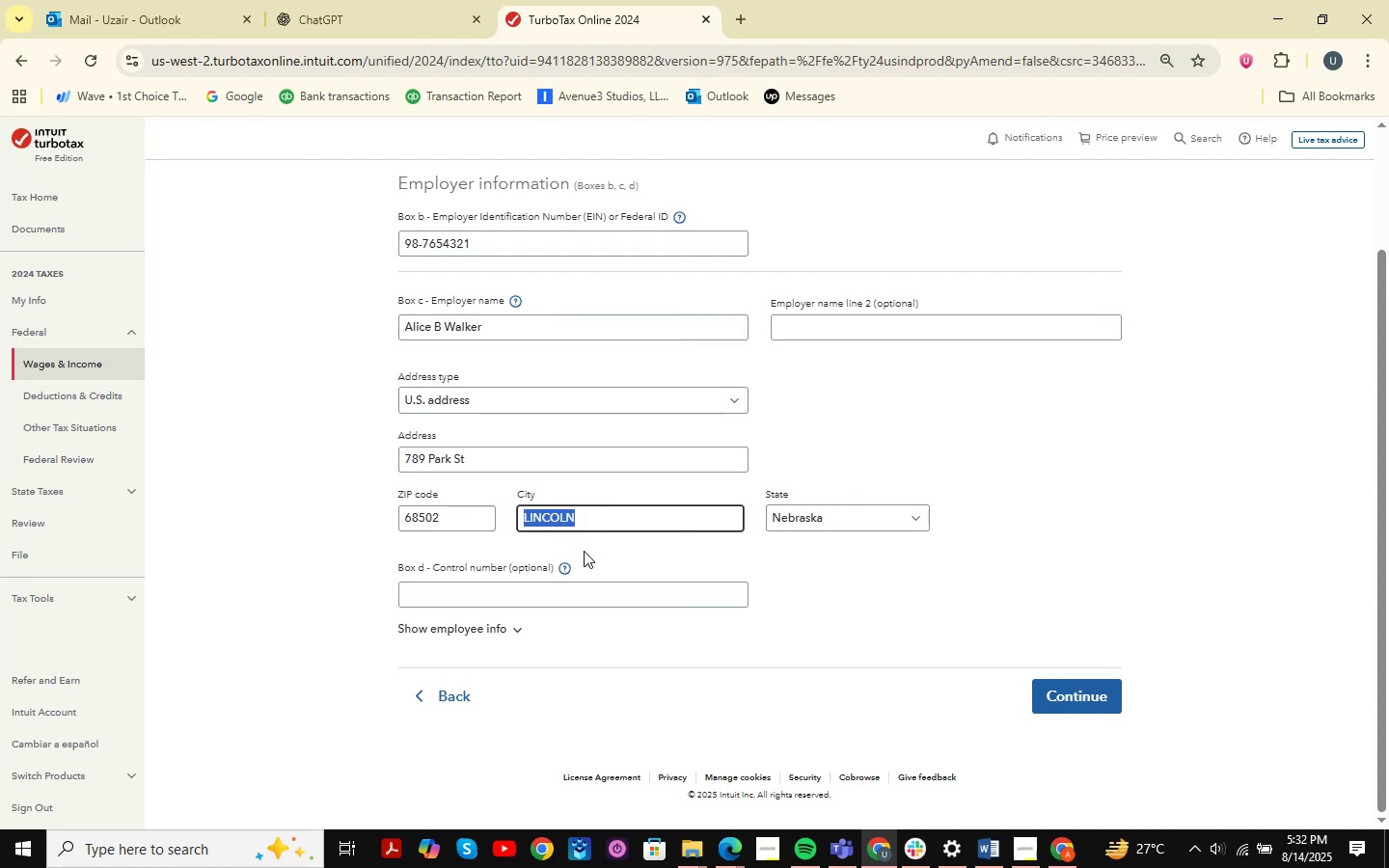 
key(Alt+Tab)
 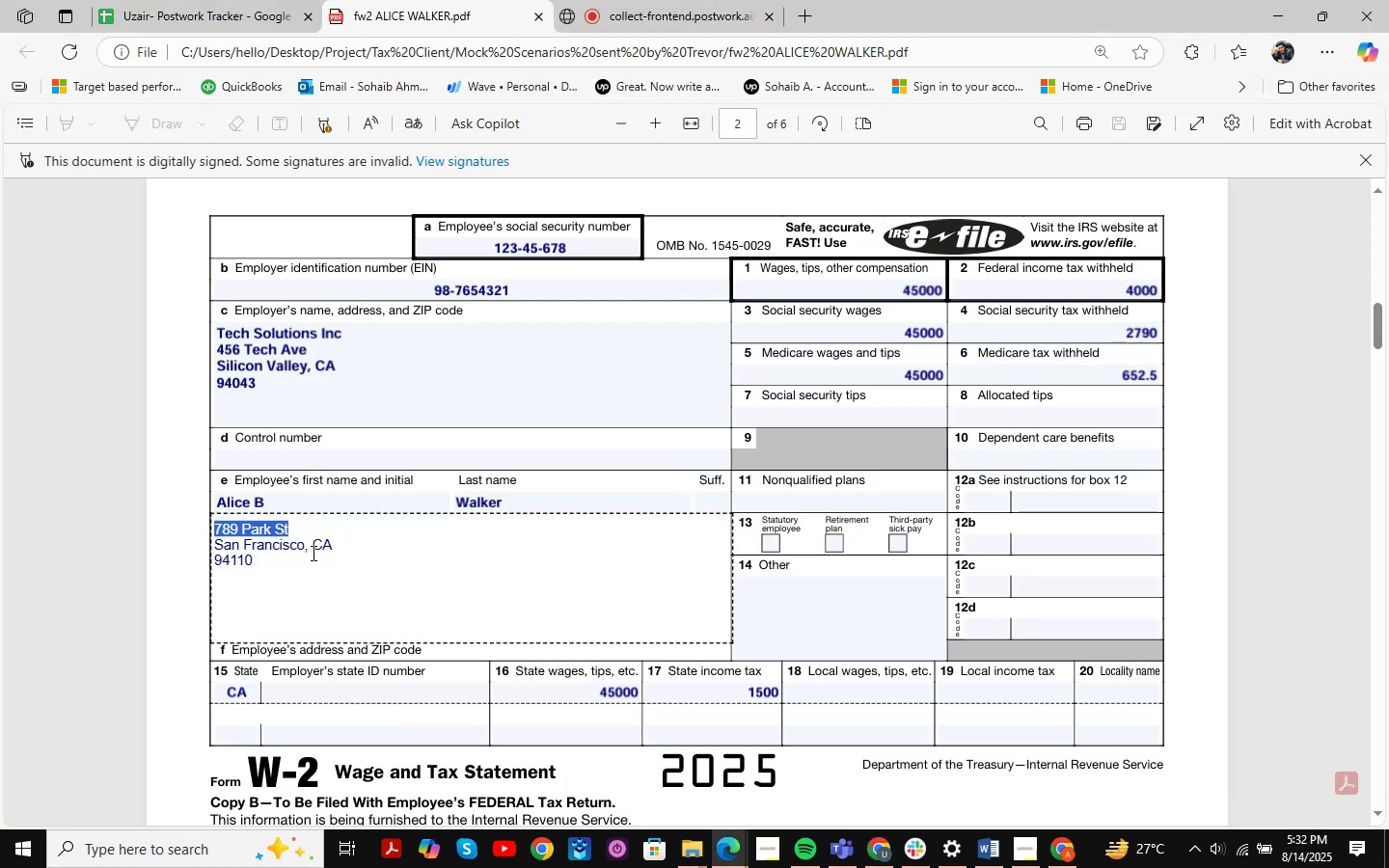 
left_click_drag(start_coordinate=[302, 549], to_coordinate=[216, 538])
 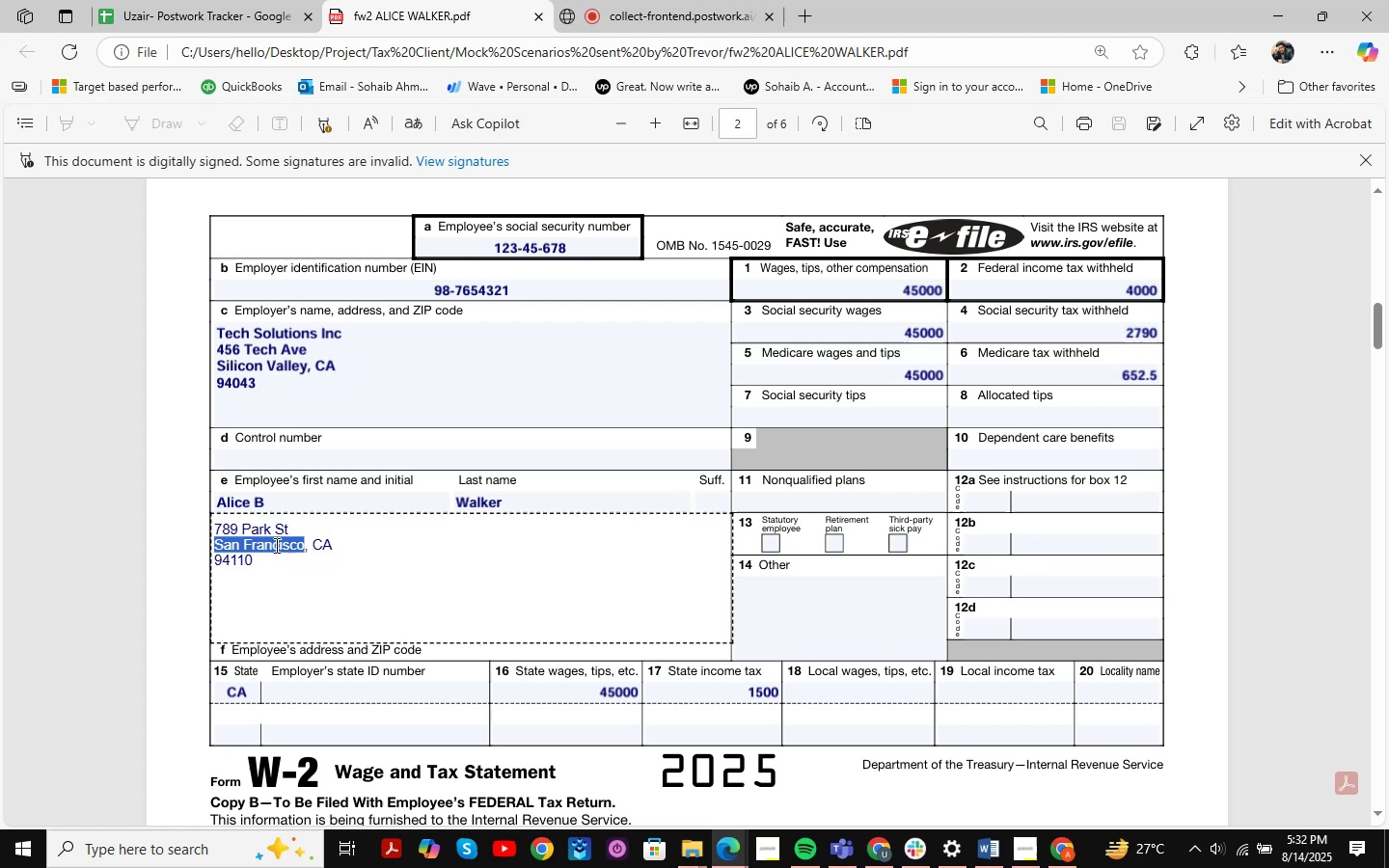 
key(Control+C)
 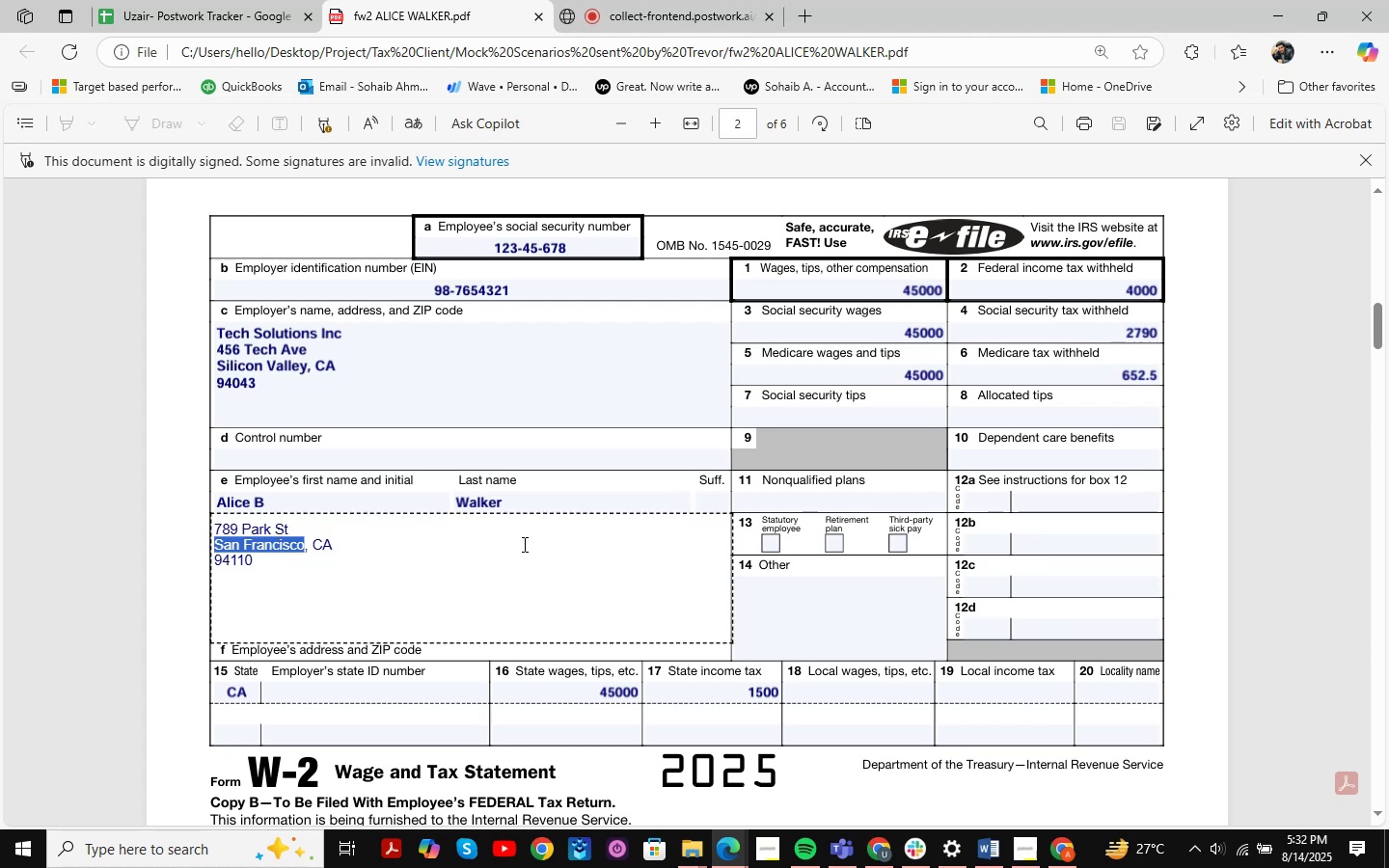 
key(Alt+AltLeft)
 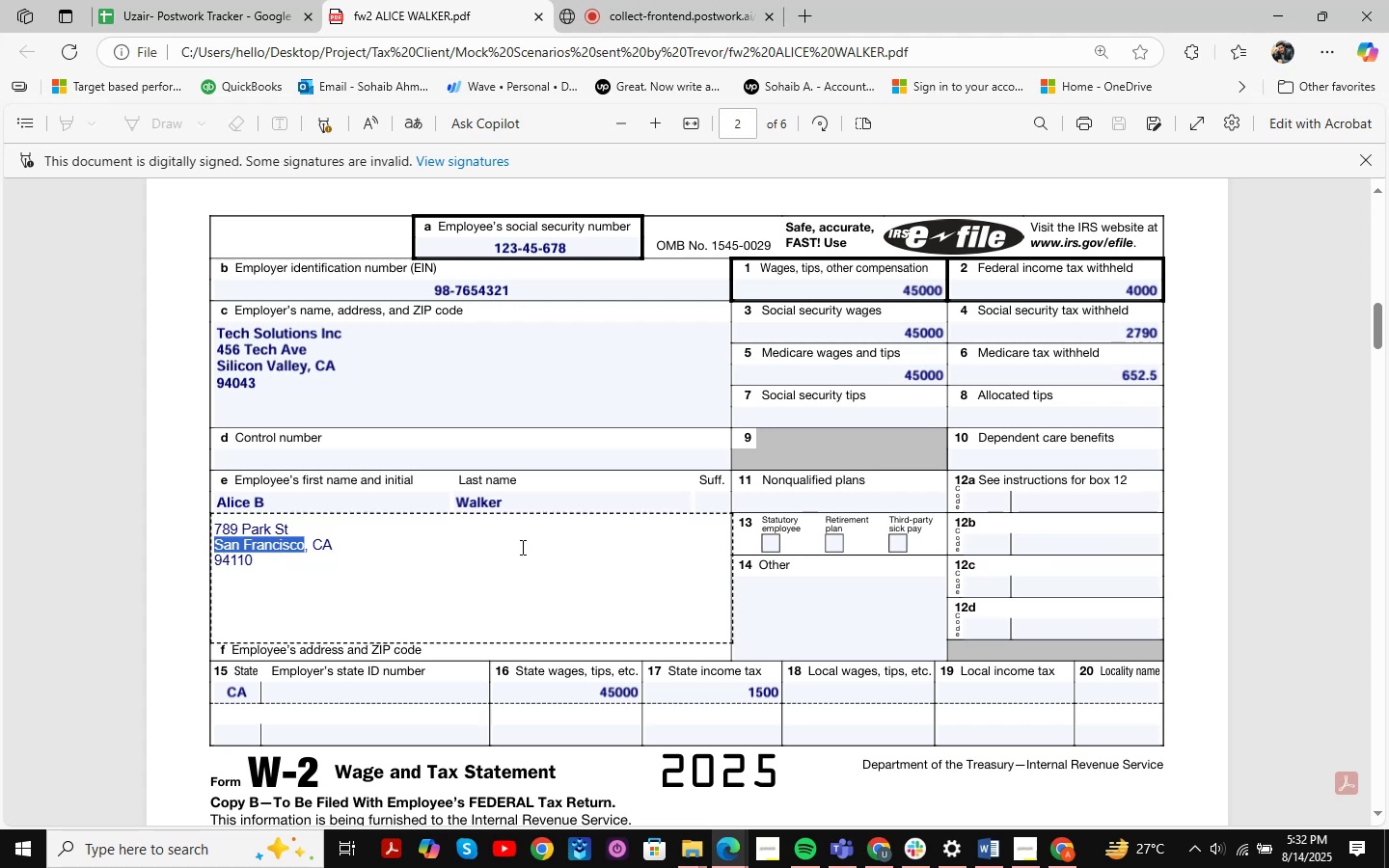 
key(Alt+Tab)
 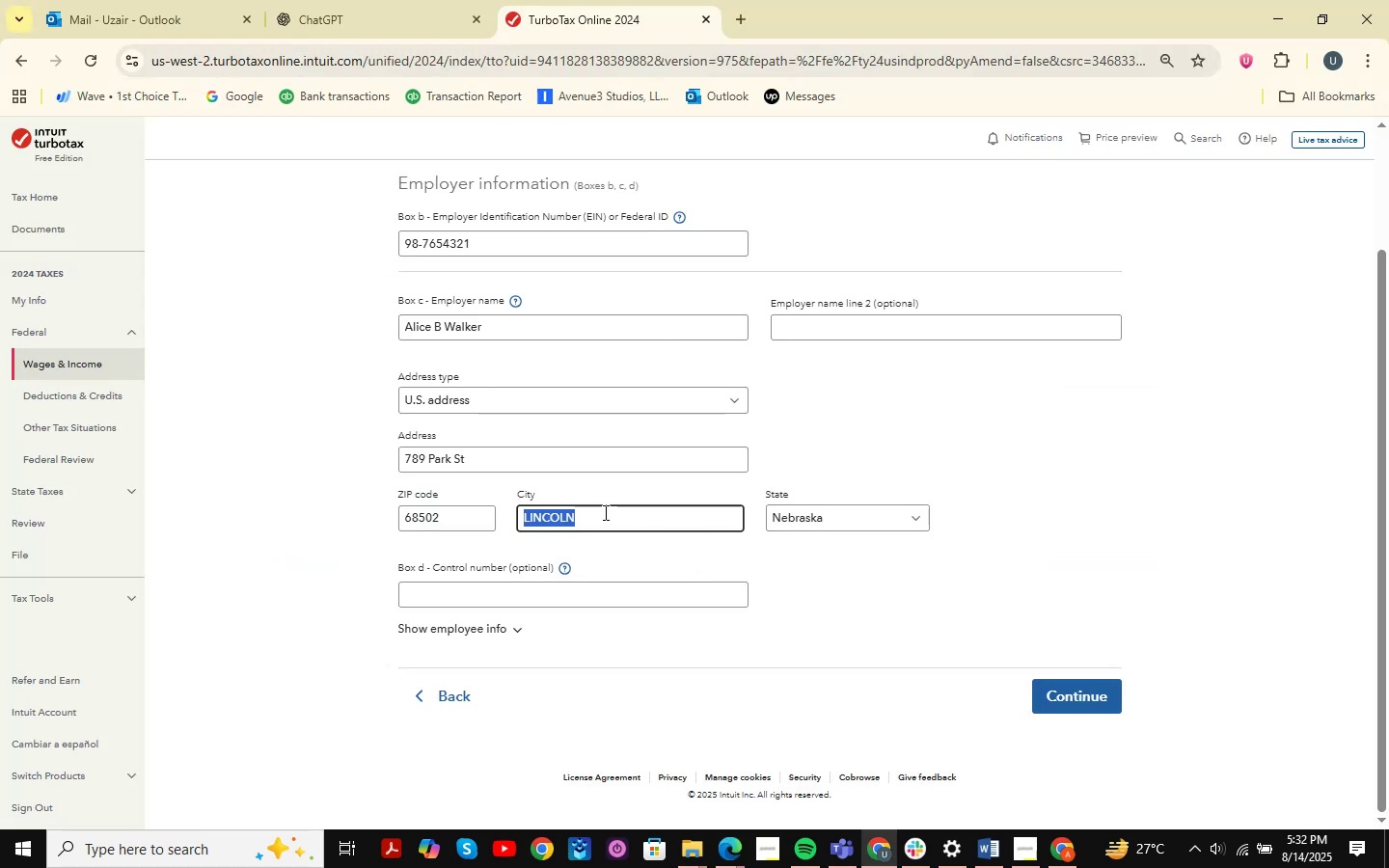 
key(Control+ControlLeft)
 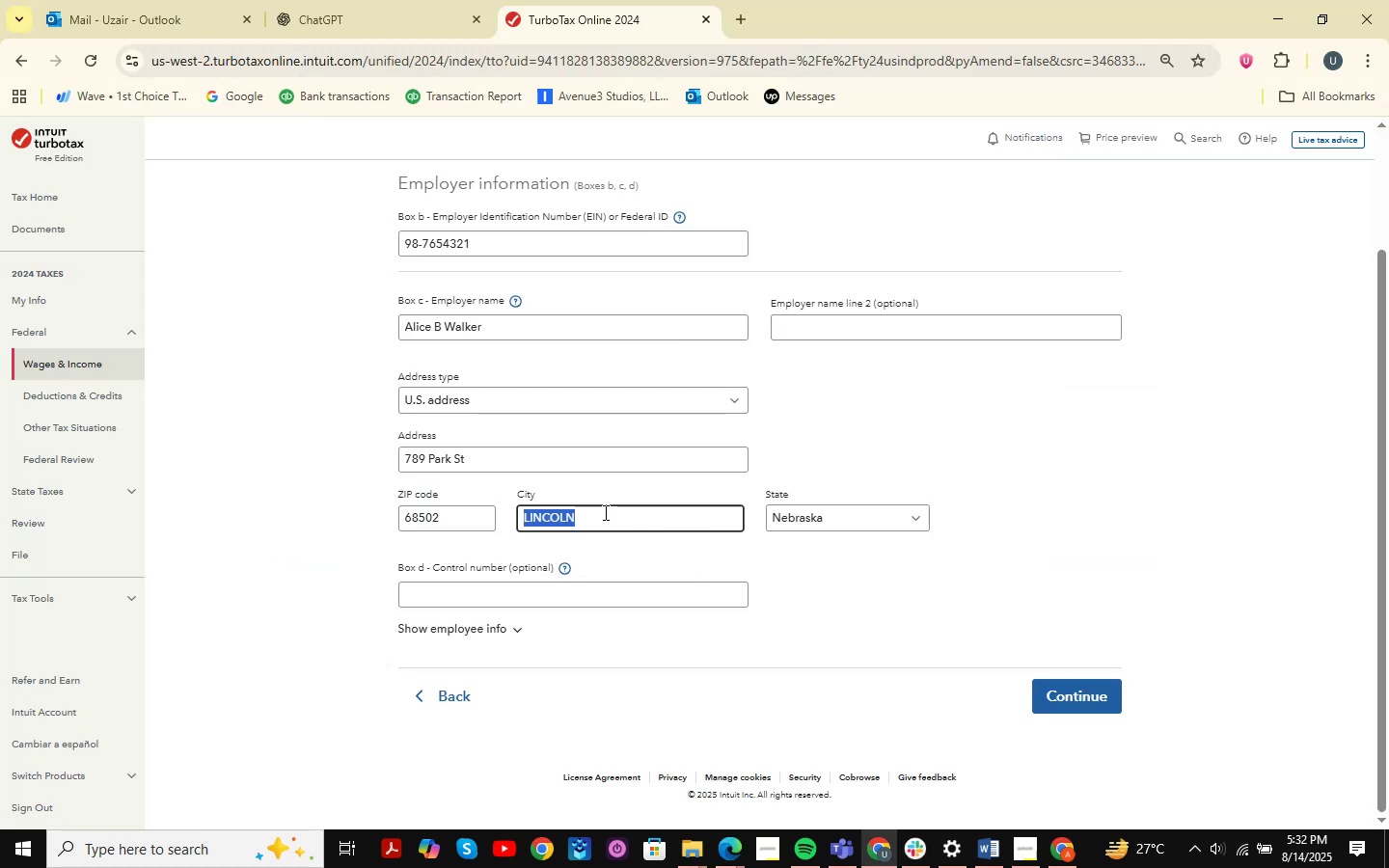 
key(Control+V)
 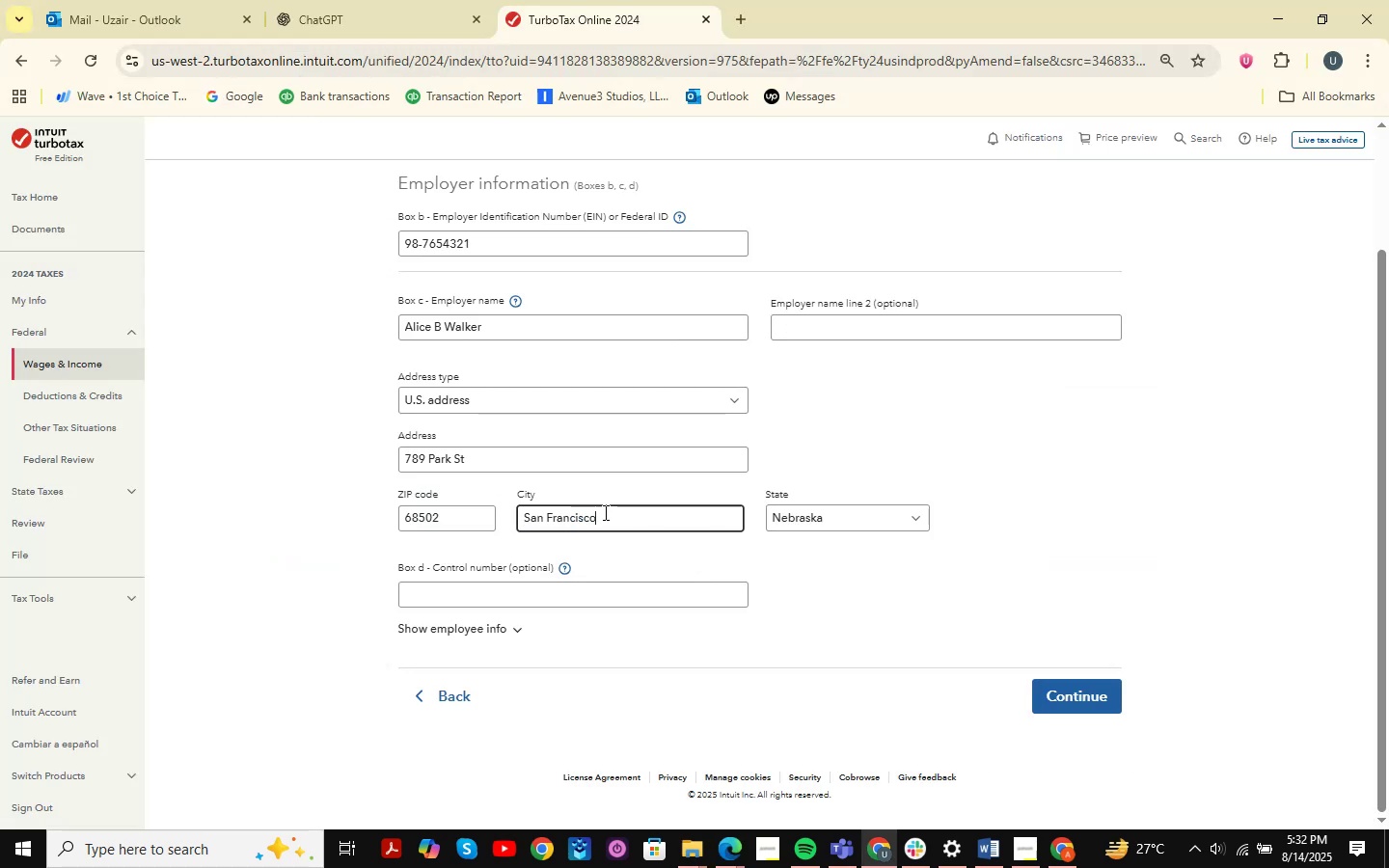 
key(Alt+AltLeft)
 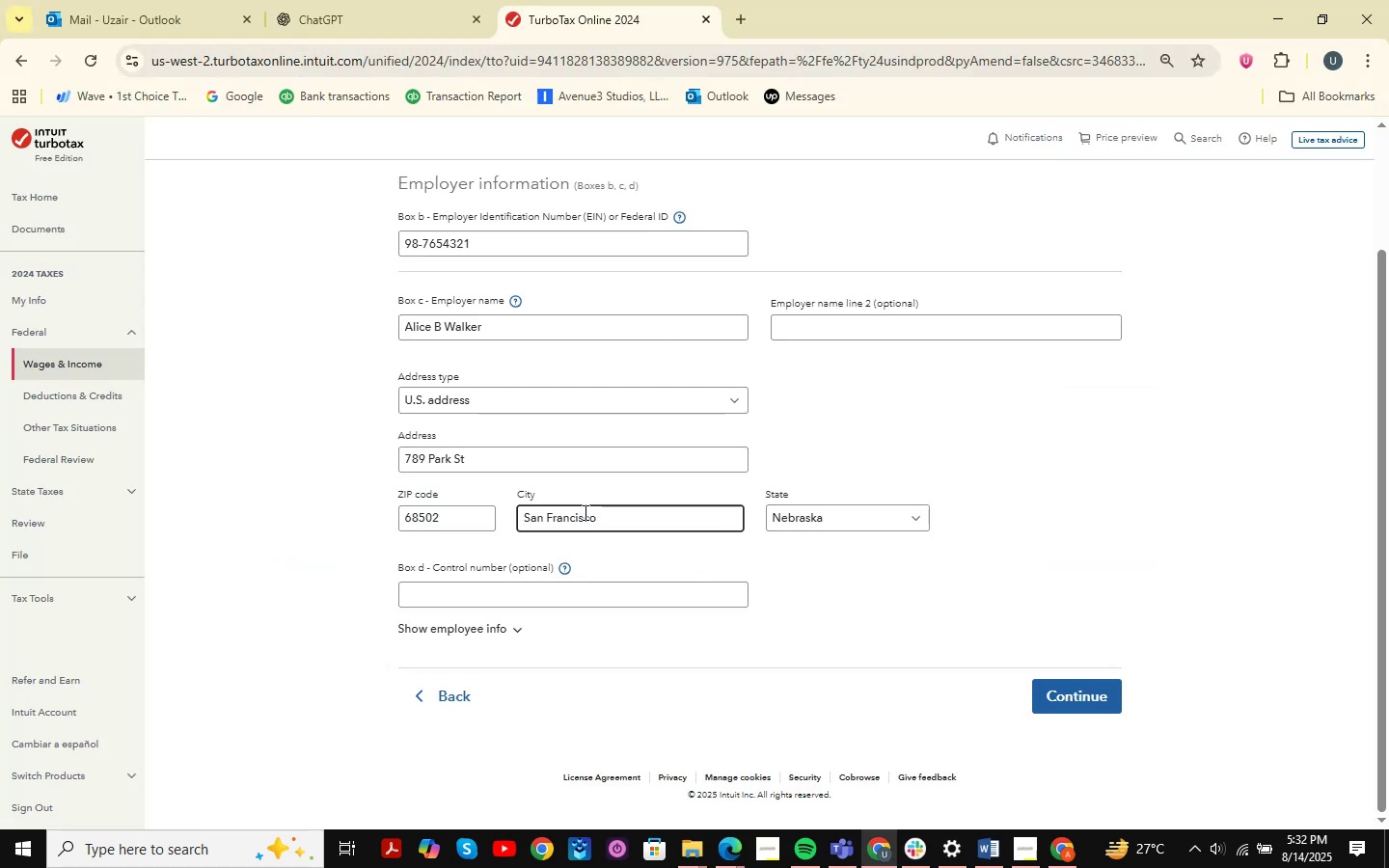 
key(Alt+Tab)
 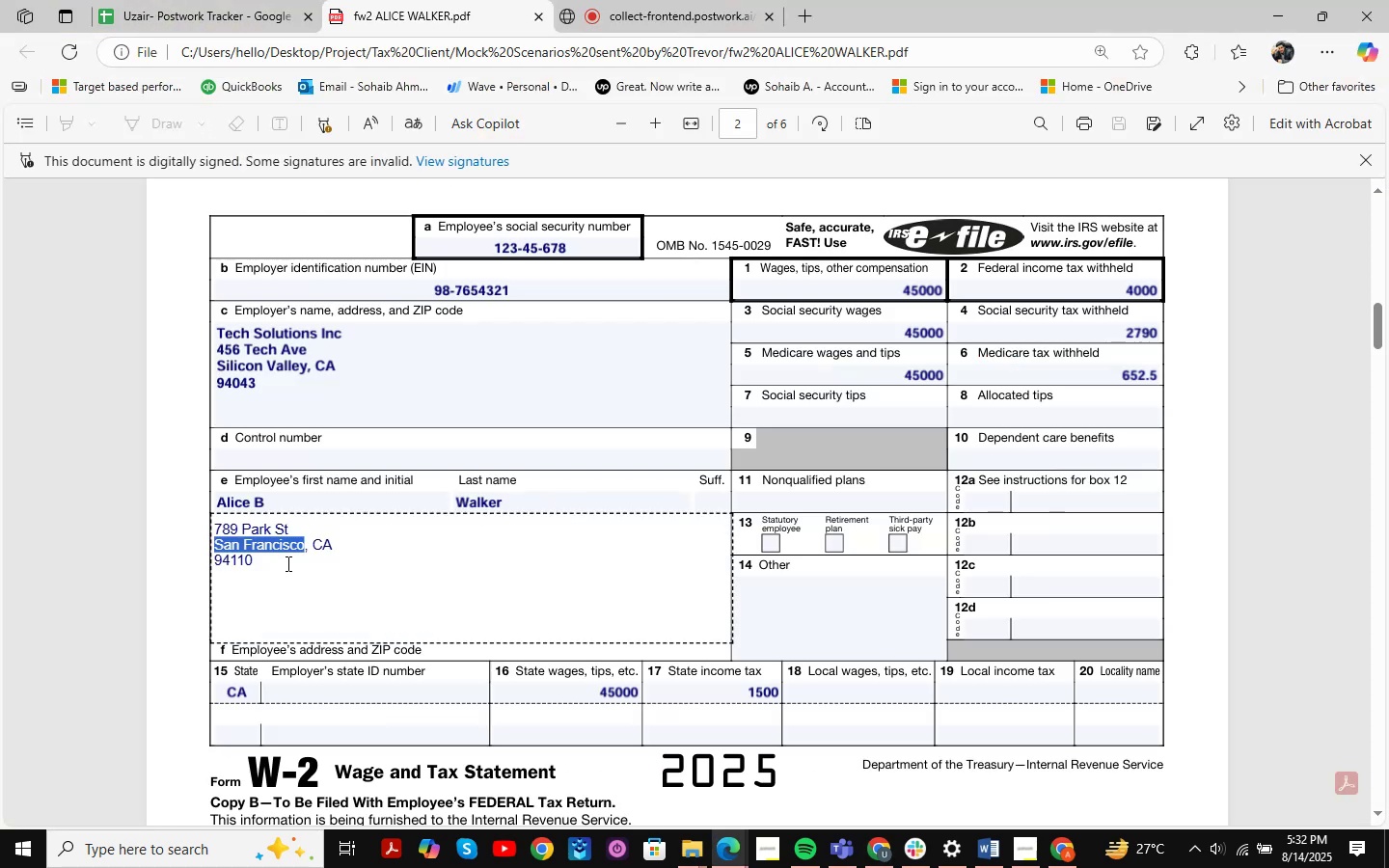 
left_click_drag(start_coordinate=[259, 561], to_coordinate=[214, 555])
 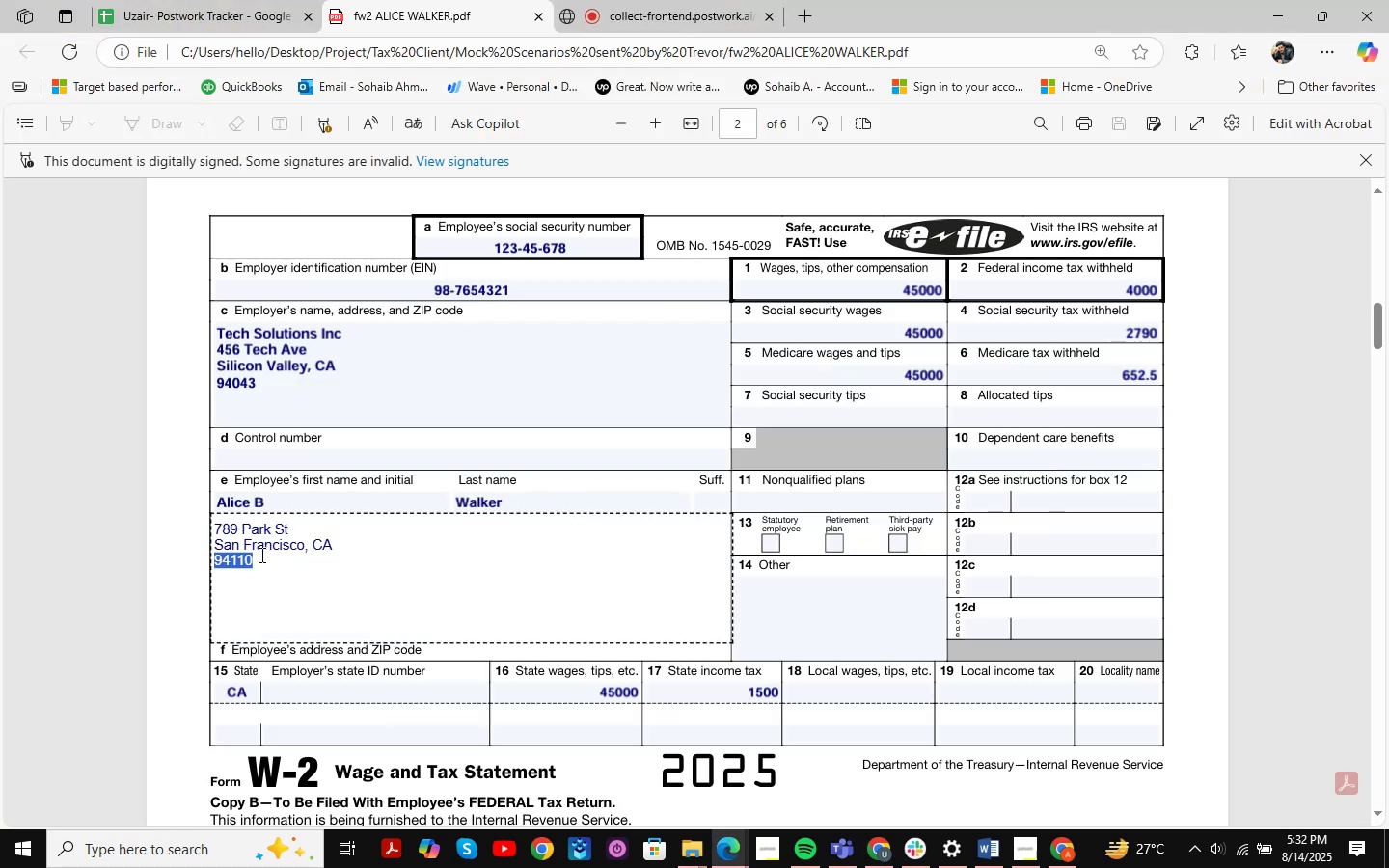 
key(Control+C)
 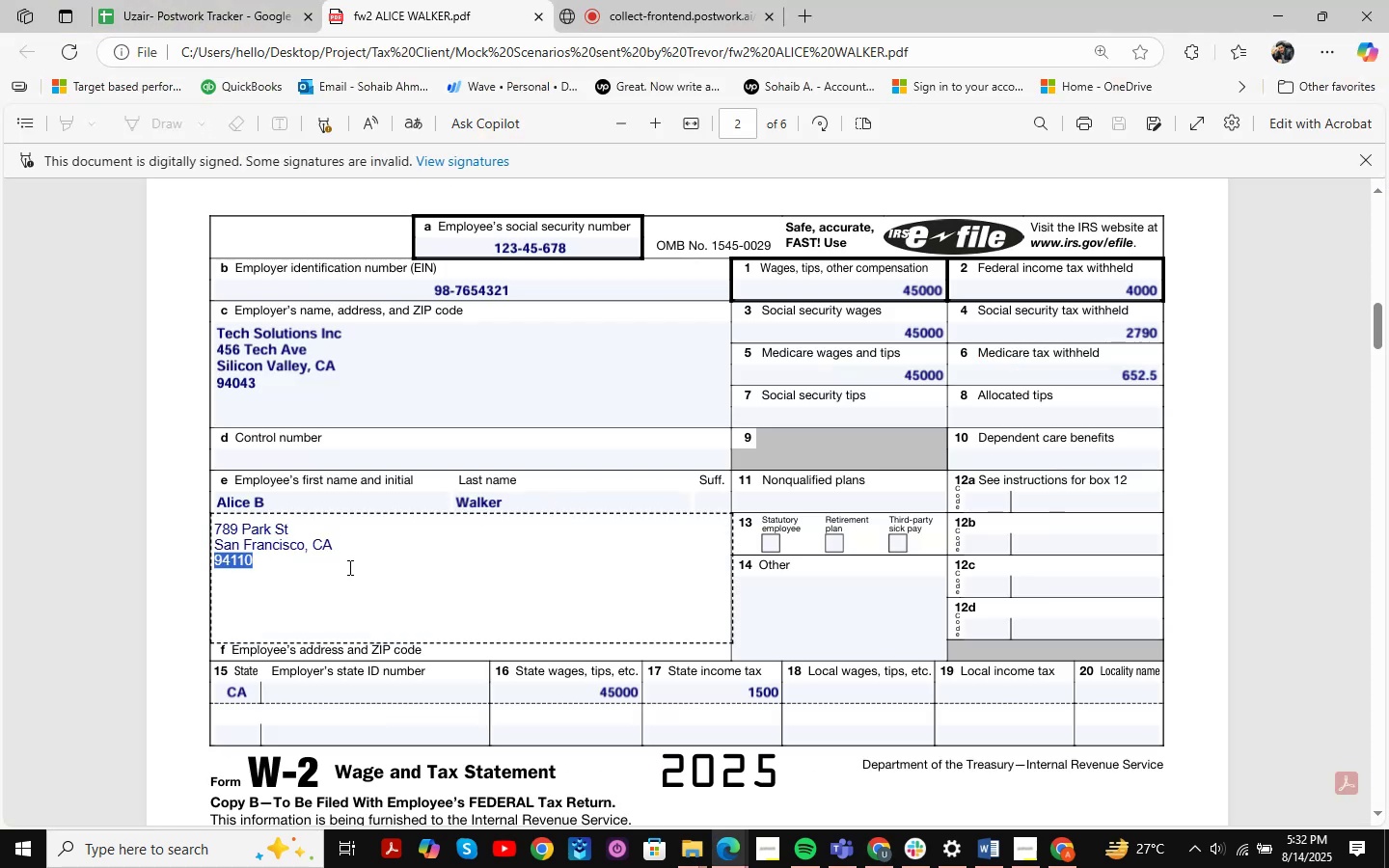 
key(Alt+AltLeft)
 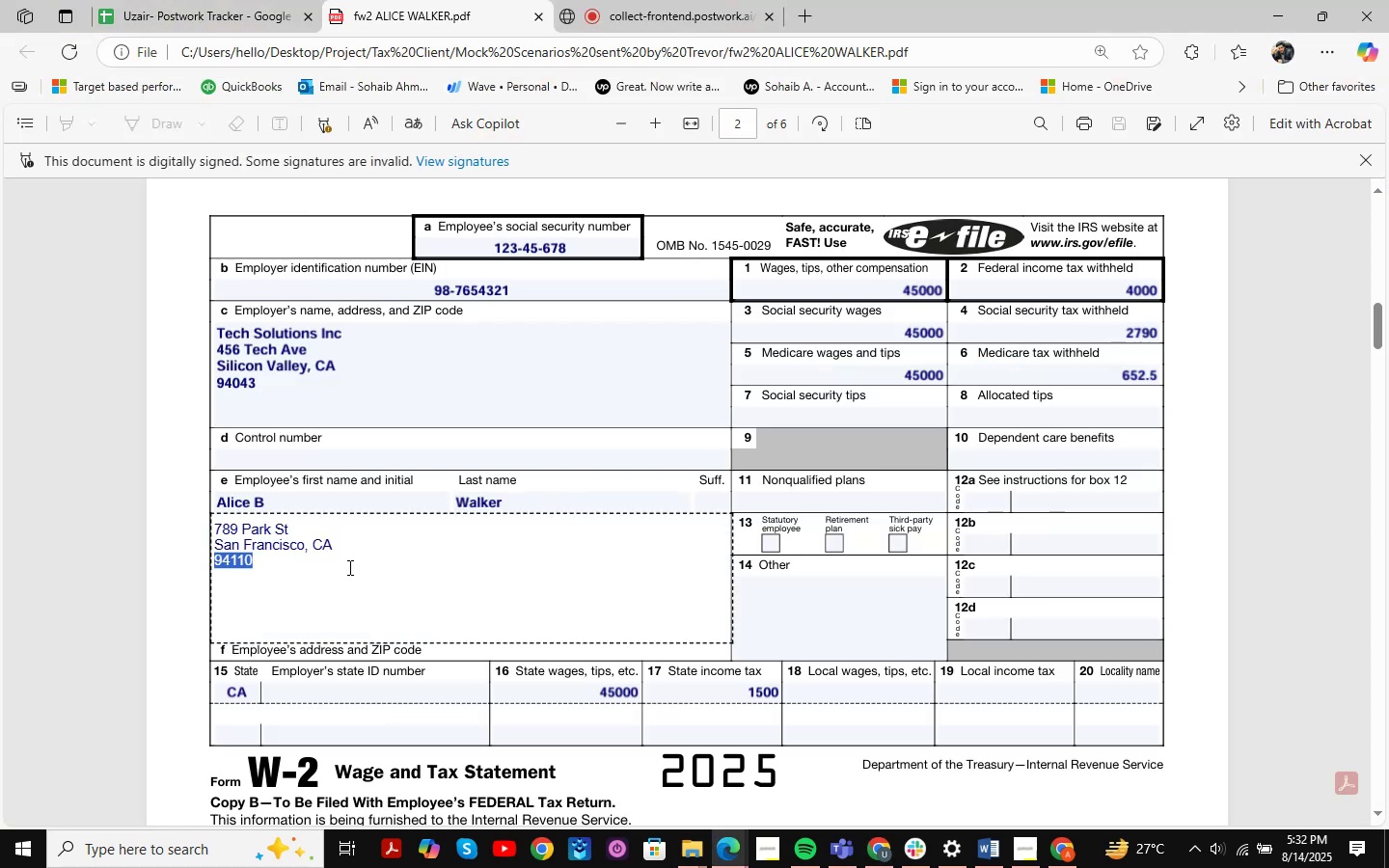 
hold_key(key=Tab, duration=0.32)
 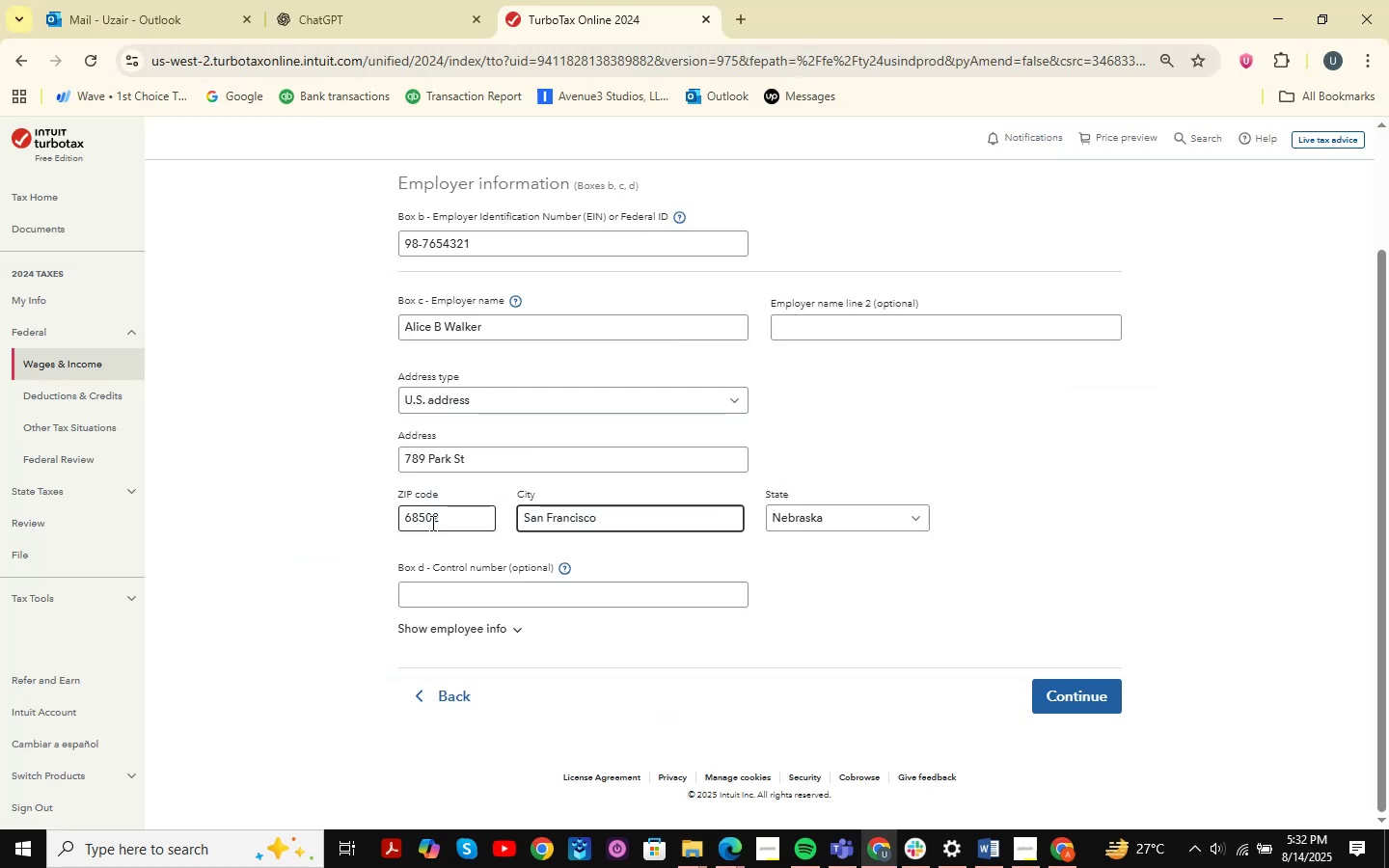 
left_click_drag(start_coordinate=[449, 517], to_coordinate=[365, 521])
 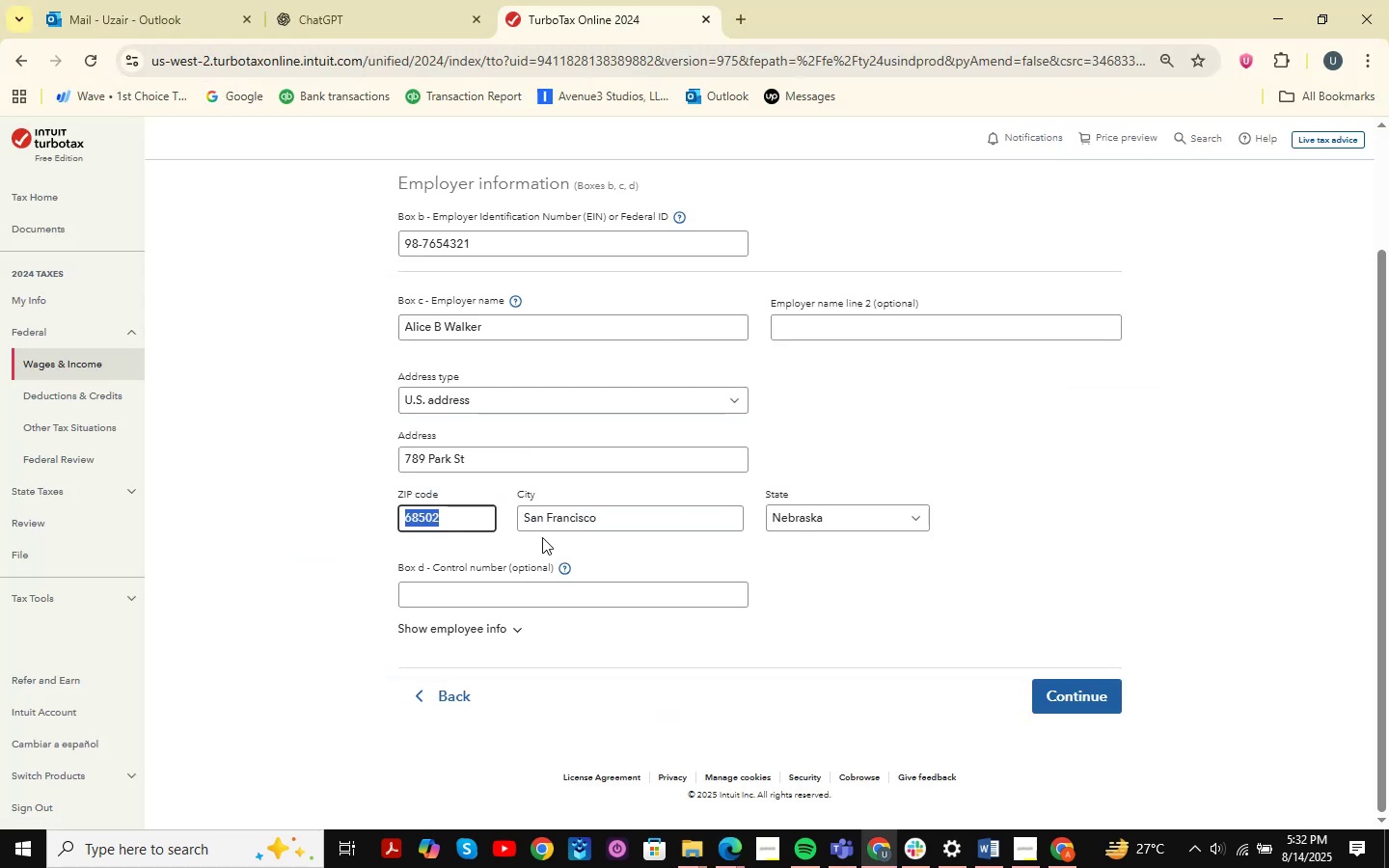 
key(Control+ControlLeft)
 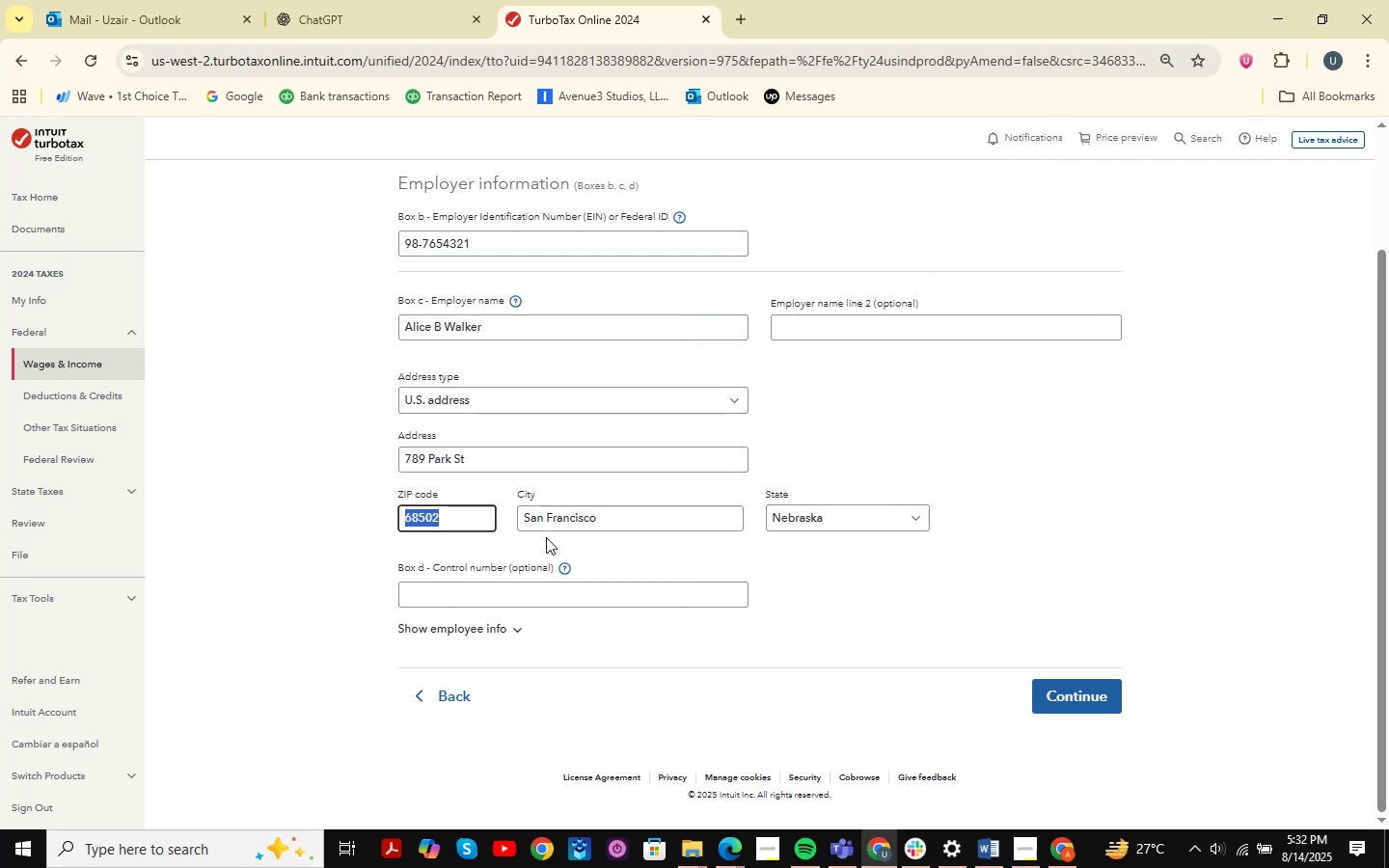 
key(Control+V)
 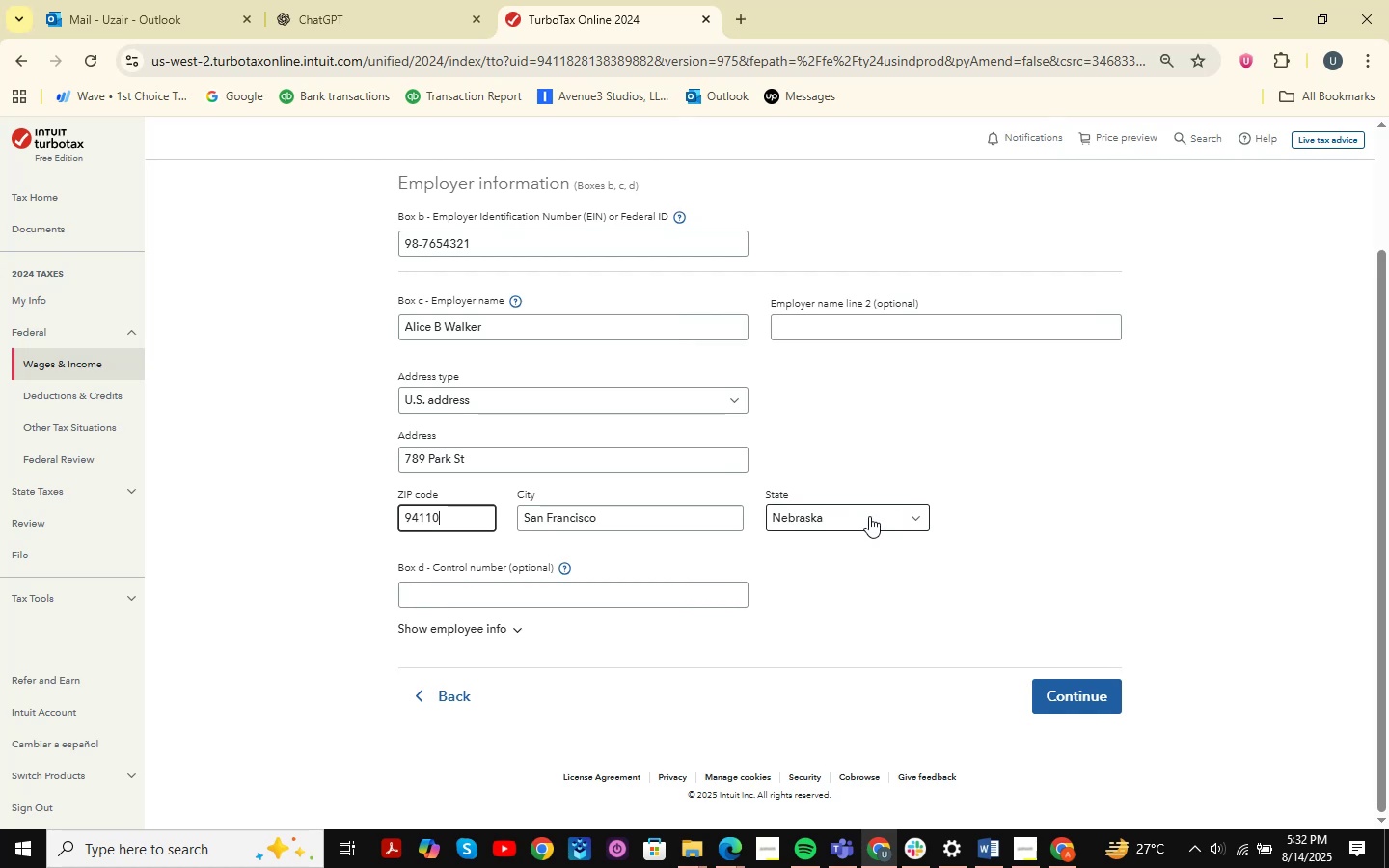 
left_click([869, 516])
 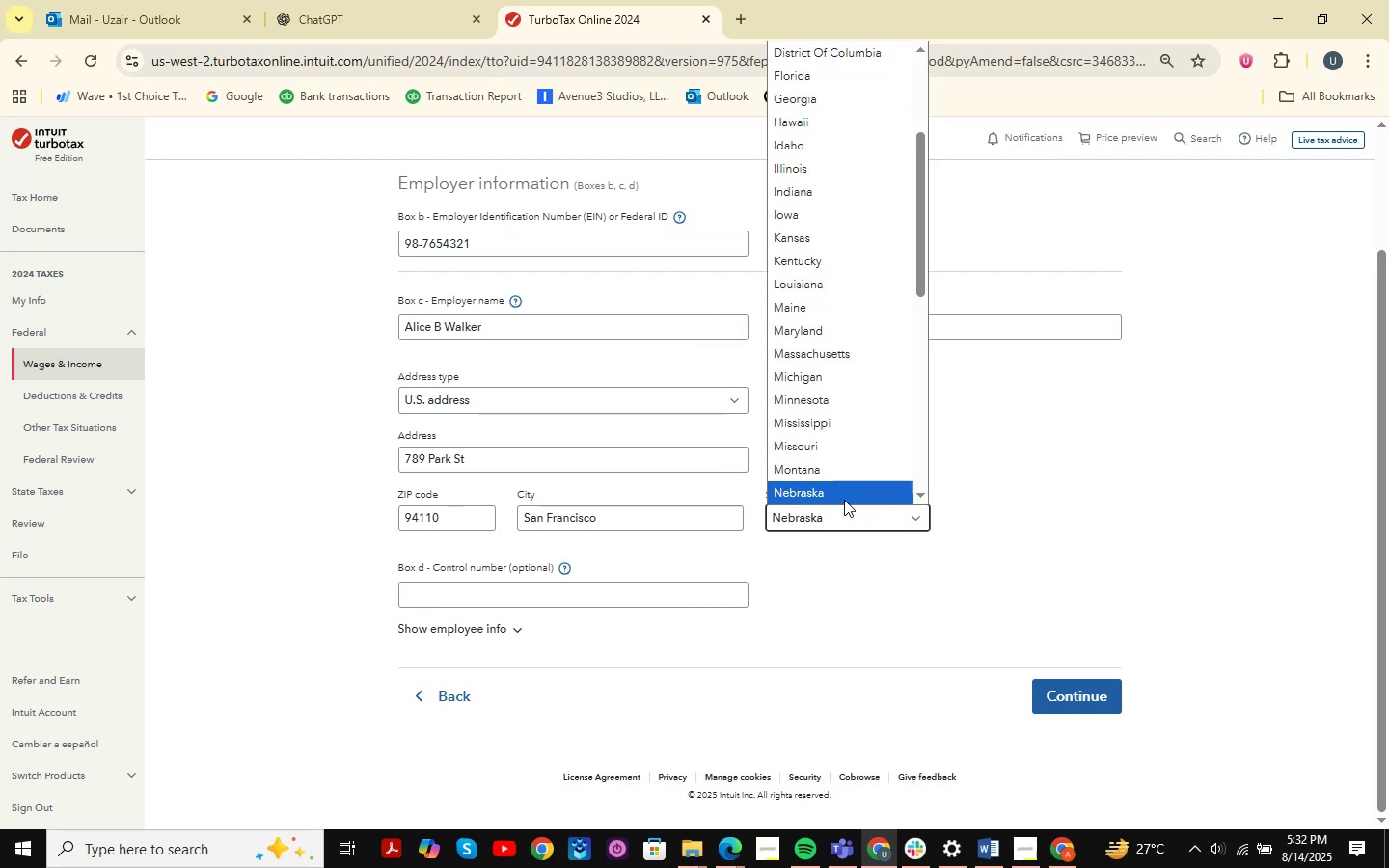 
type(ca)
 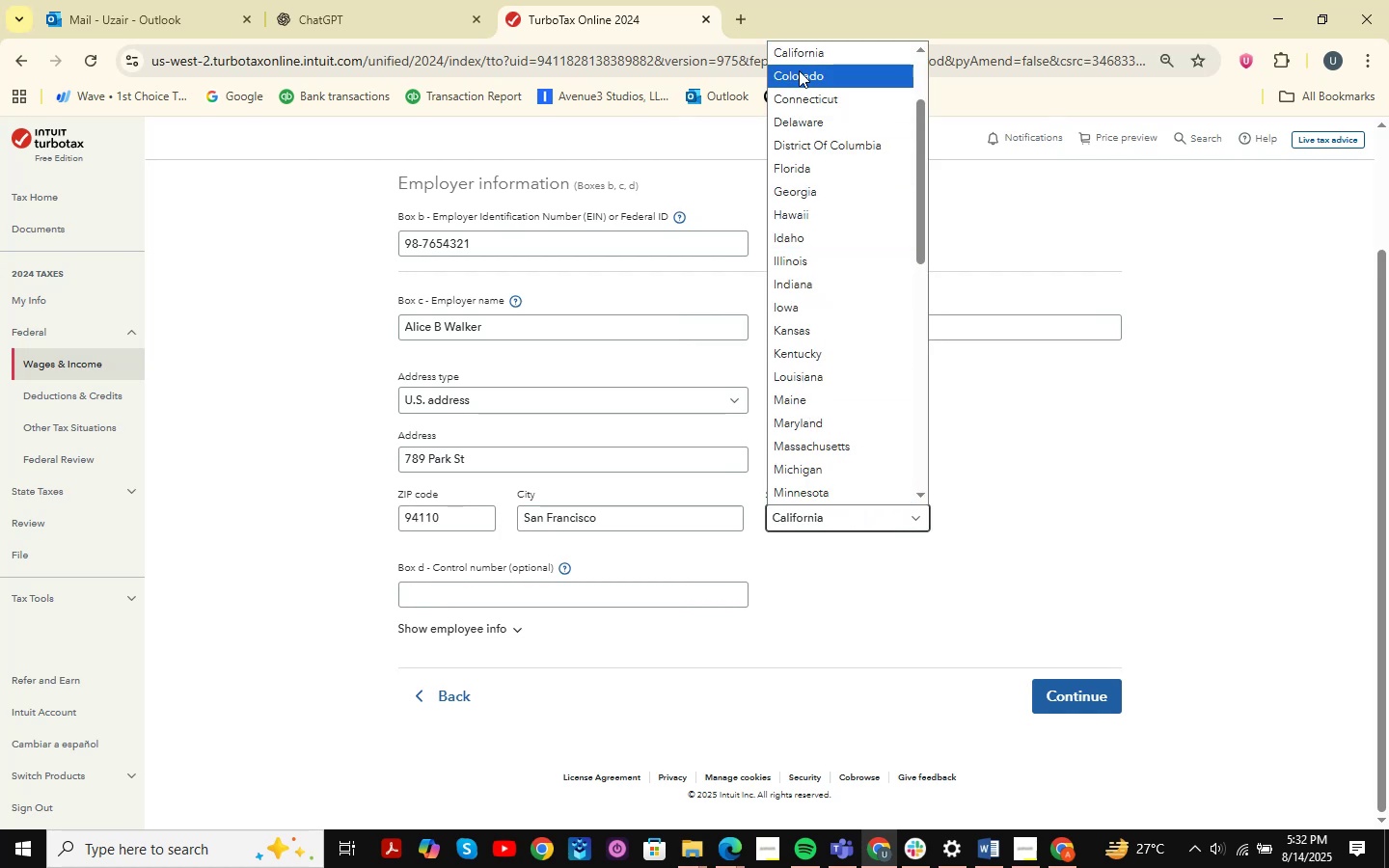 
left_click([807, 55])
 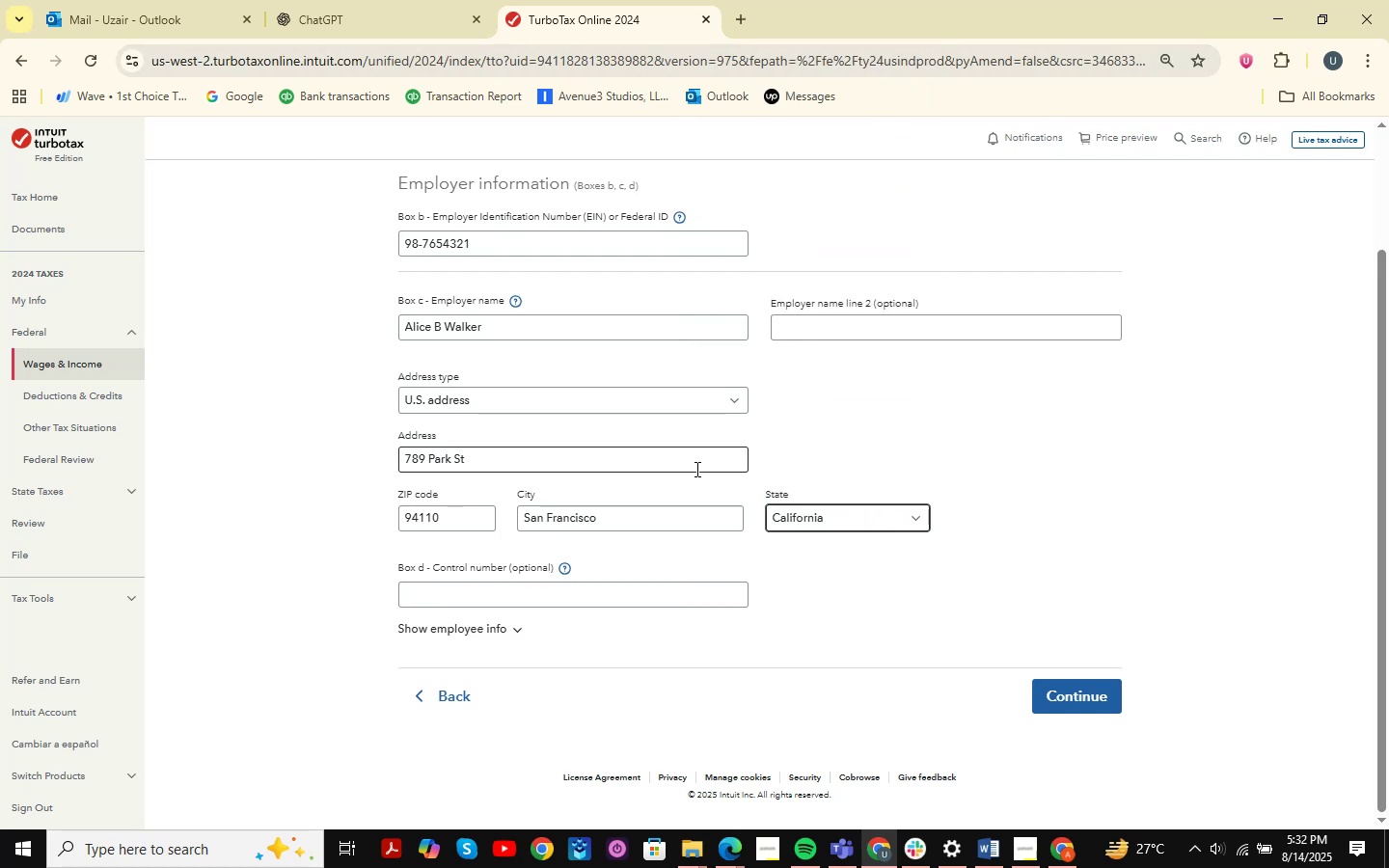 
scroll: coordinate [693, 518], scroll_direction: down, amount: 3.0
 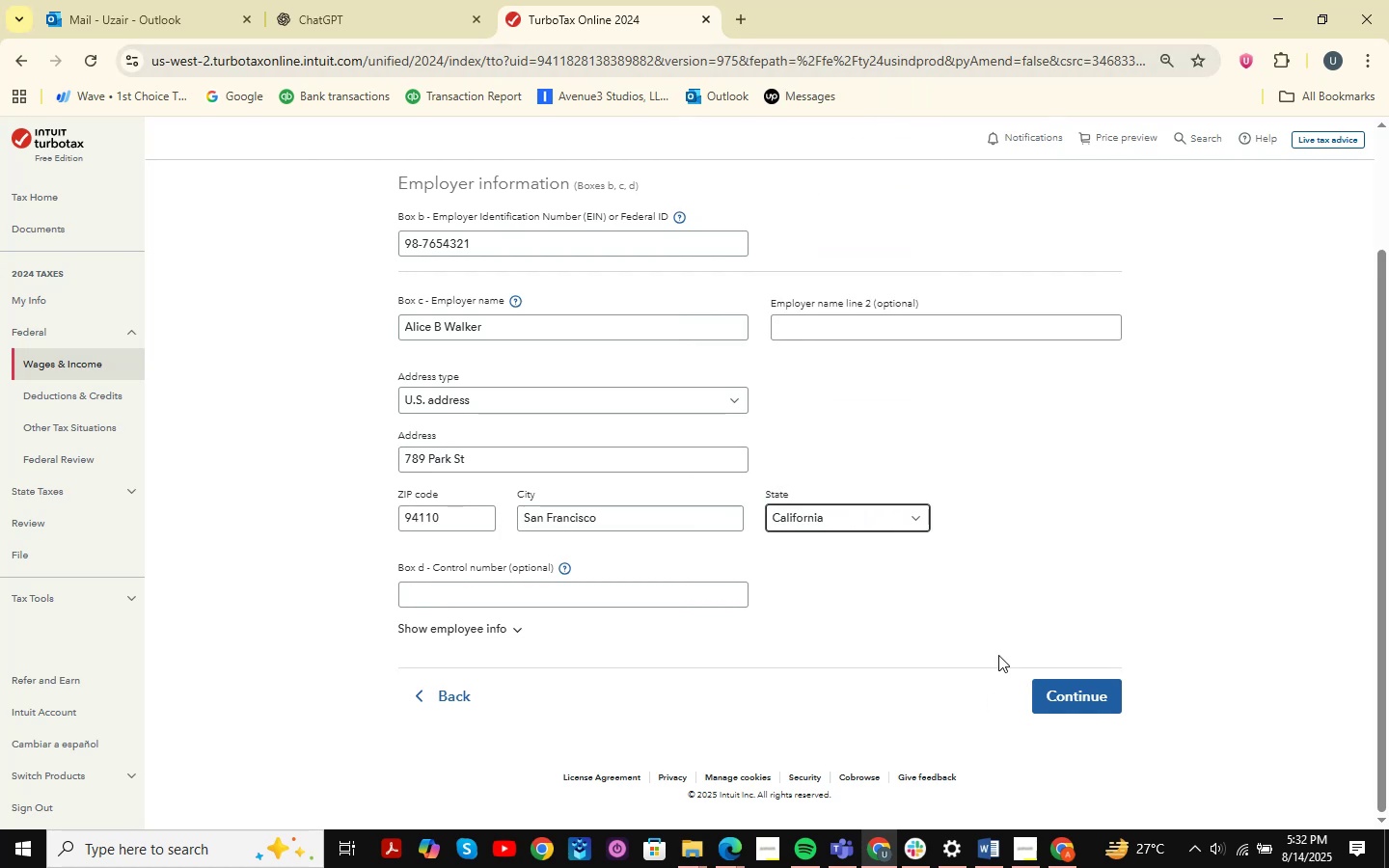 
scroll: coordinate [904, 565], scroll_direction: up, amount: 2.0
 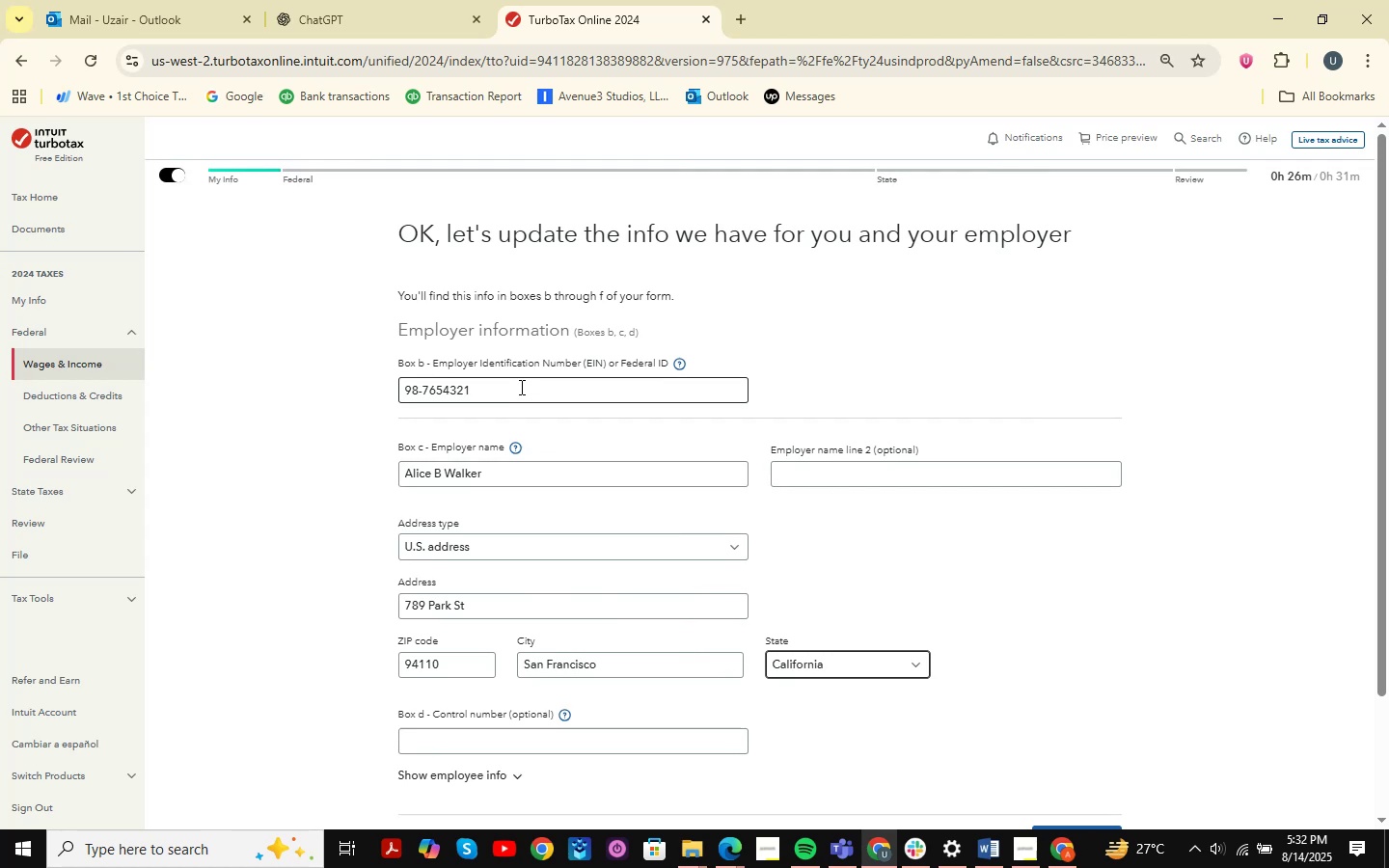 
scroll: coordinate [548, 579], scroll_direction: down, amount: 2.0
 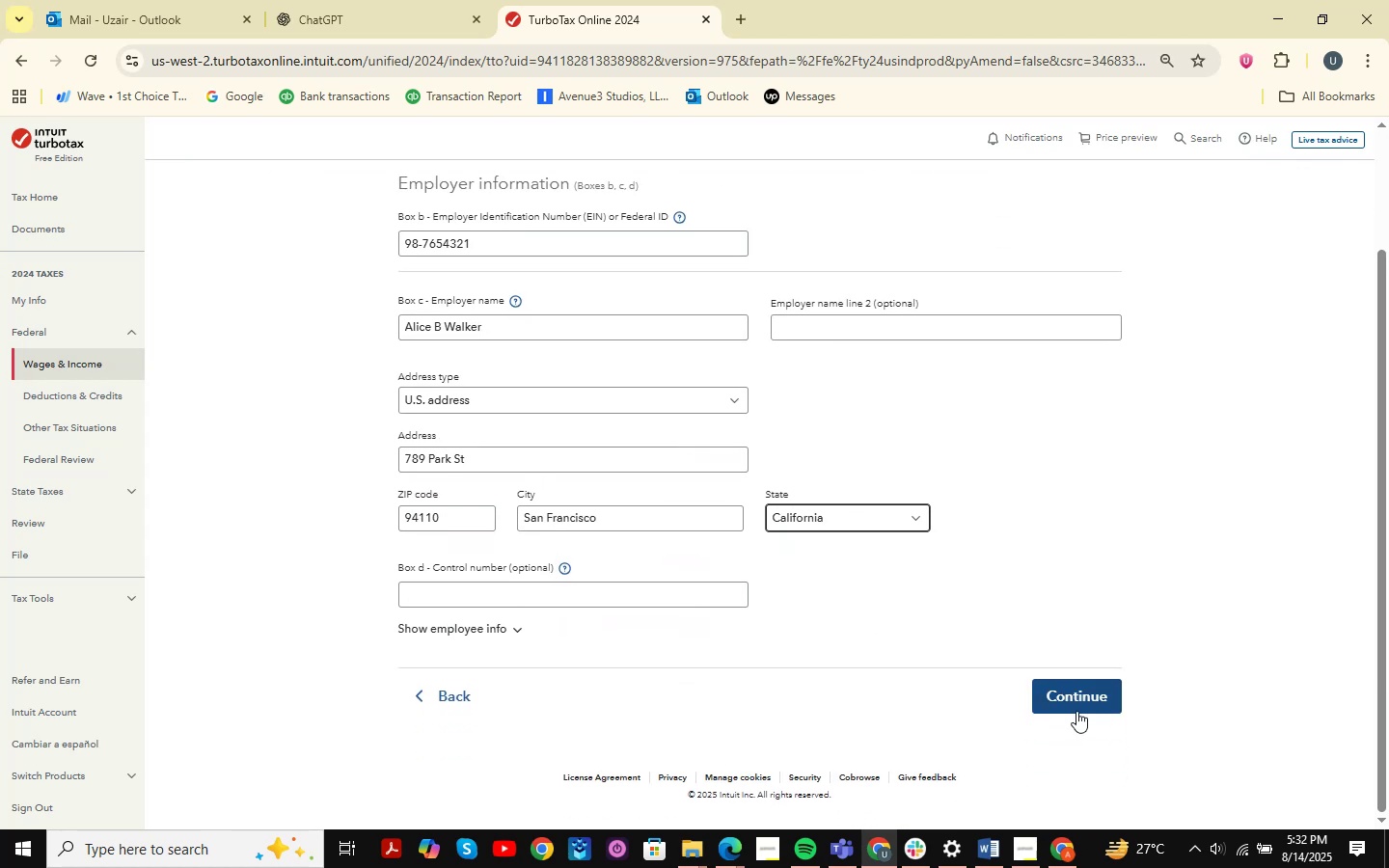 
left_click([1082, 687])
 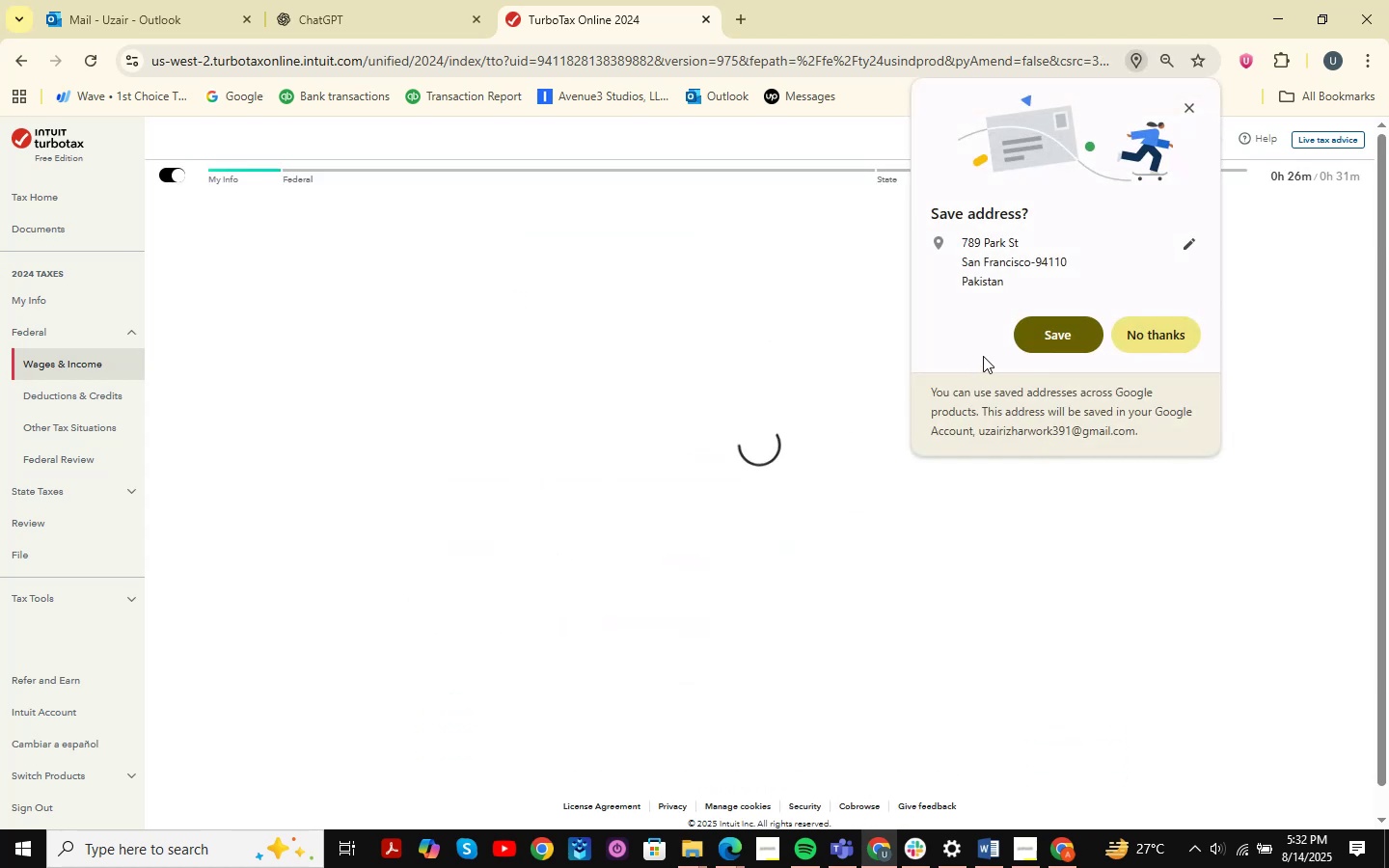 
left_click([1145, 339])
 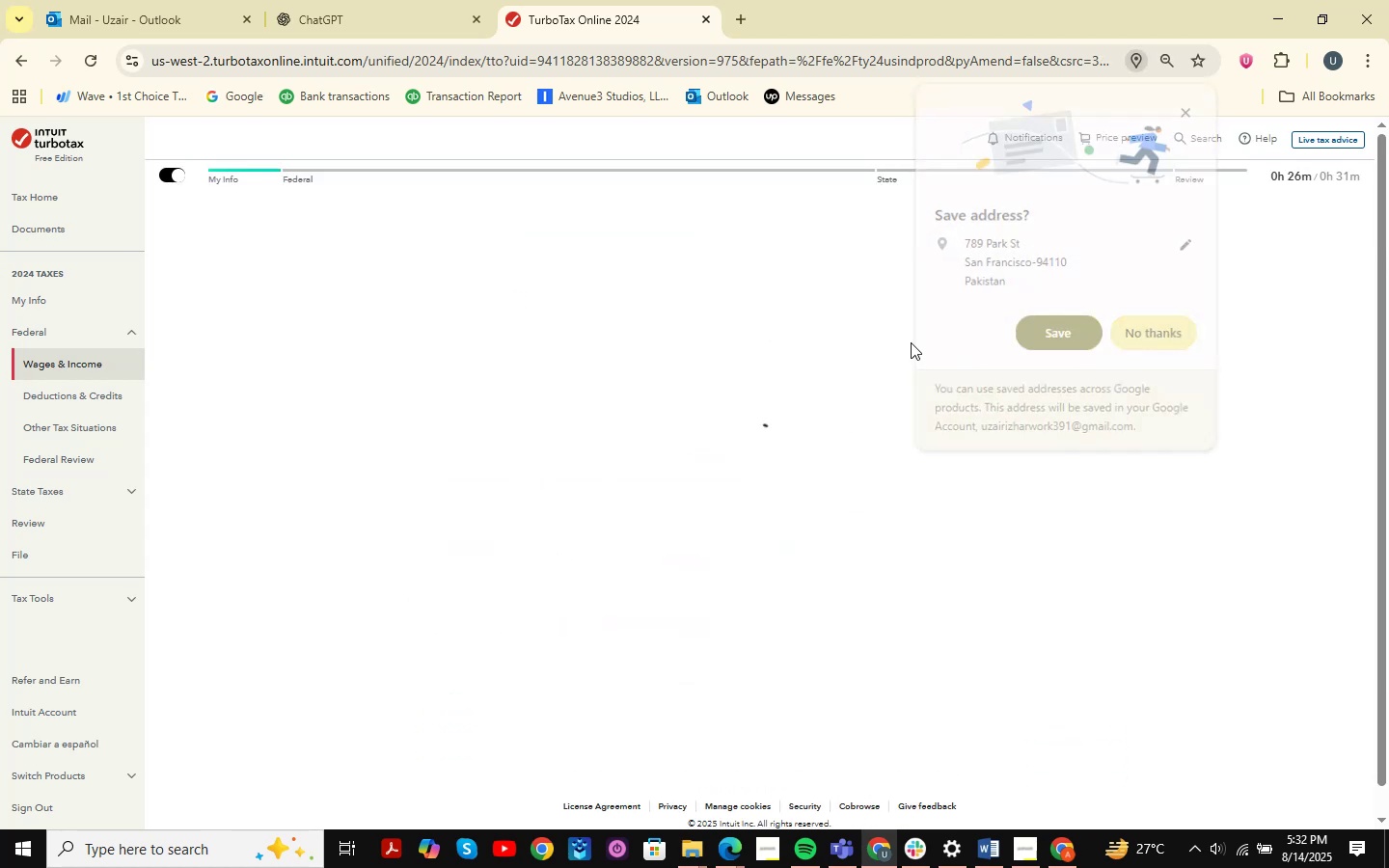 
mouse_move([765, 326])
 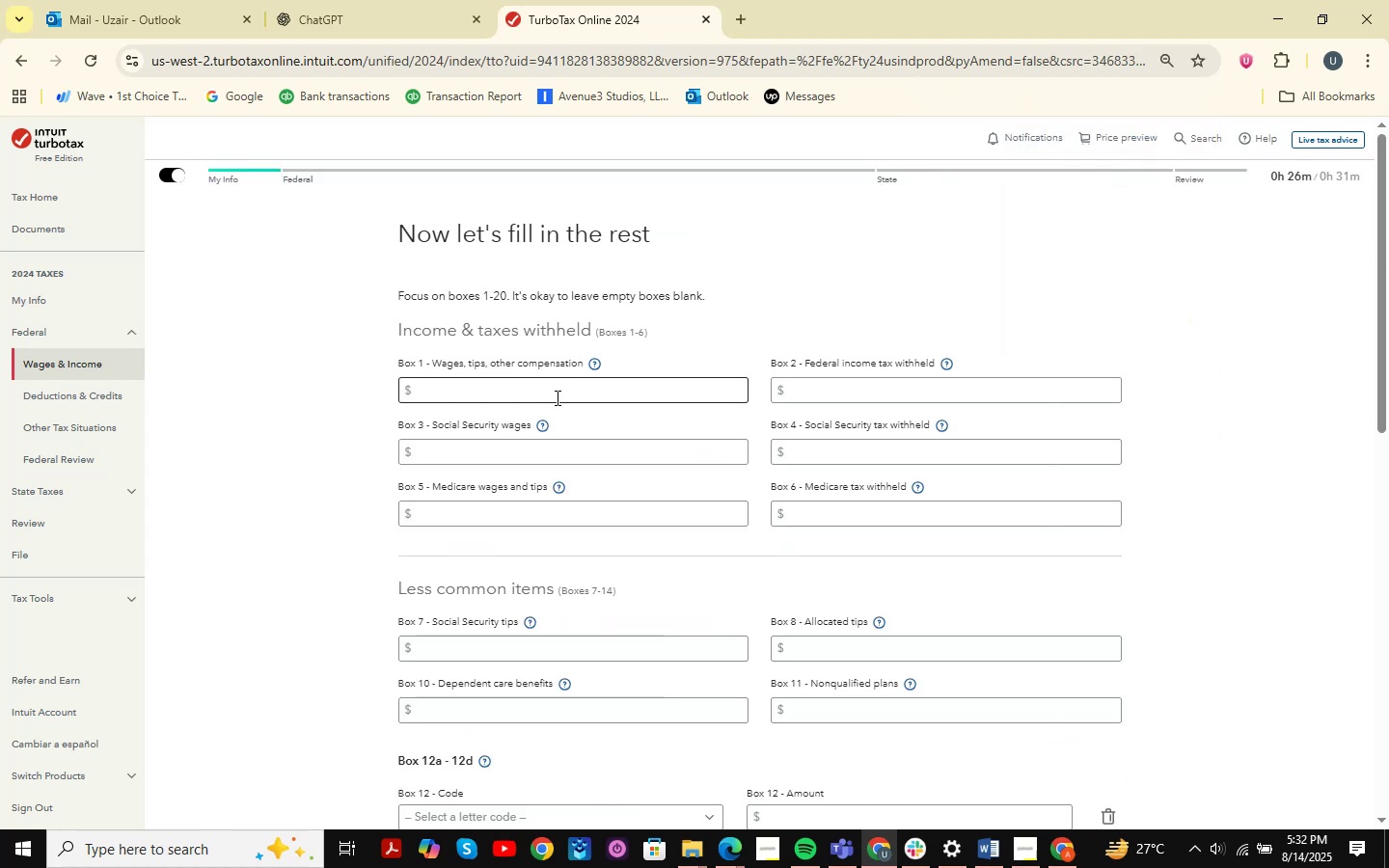 
key(Alt+AltLeft)
 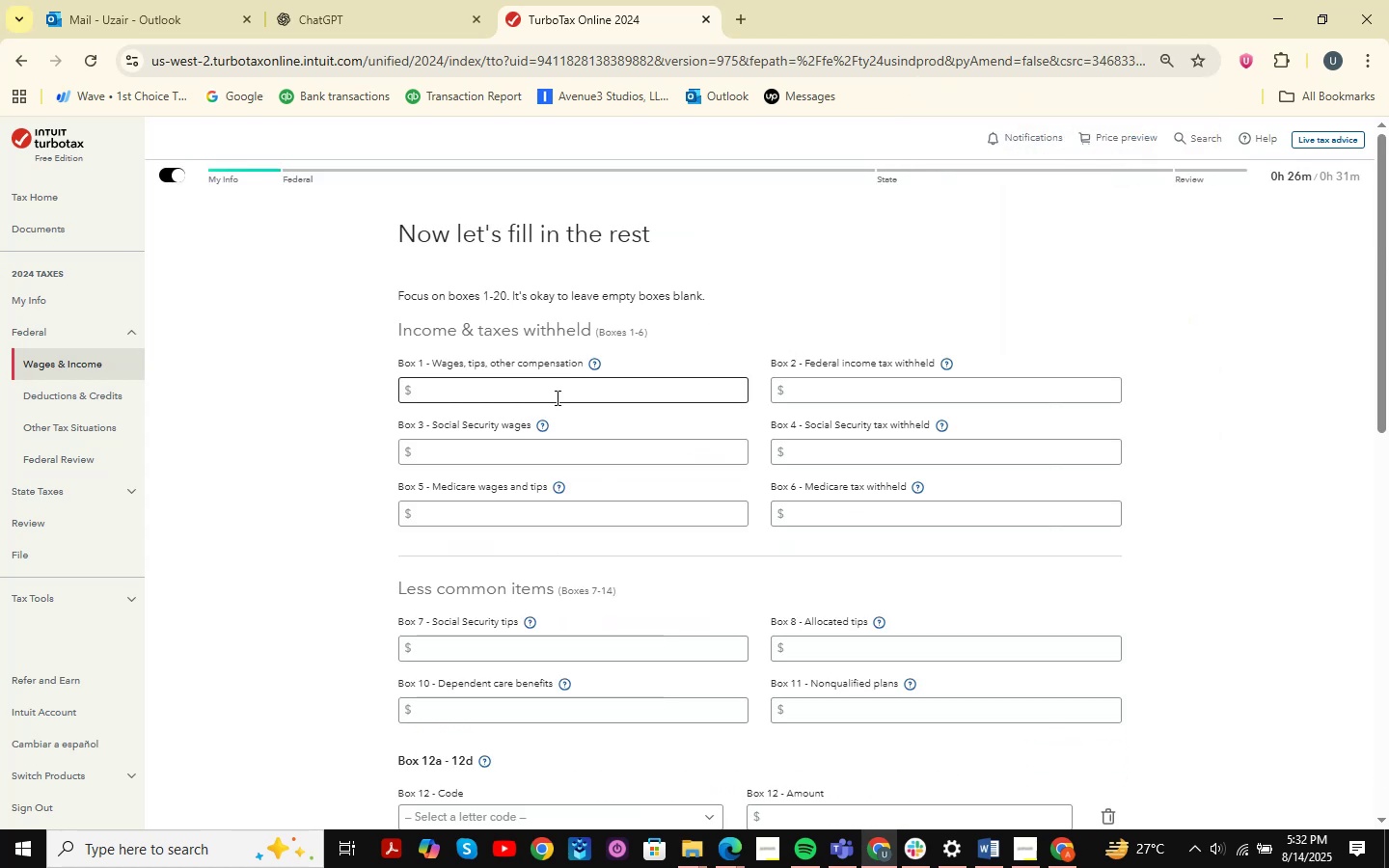 
key(Alt+Tab)
 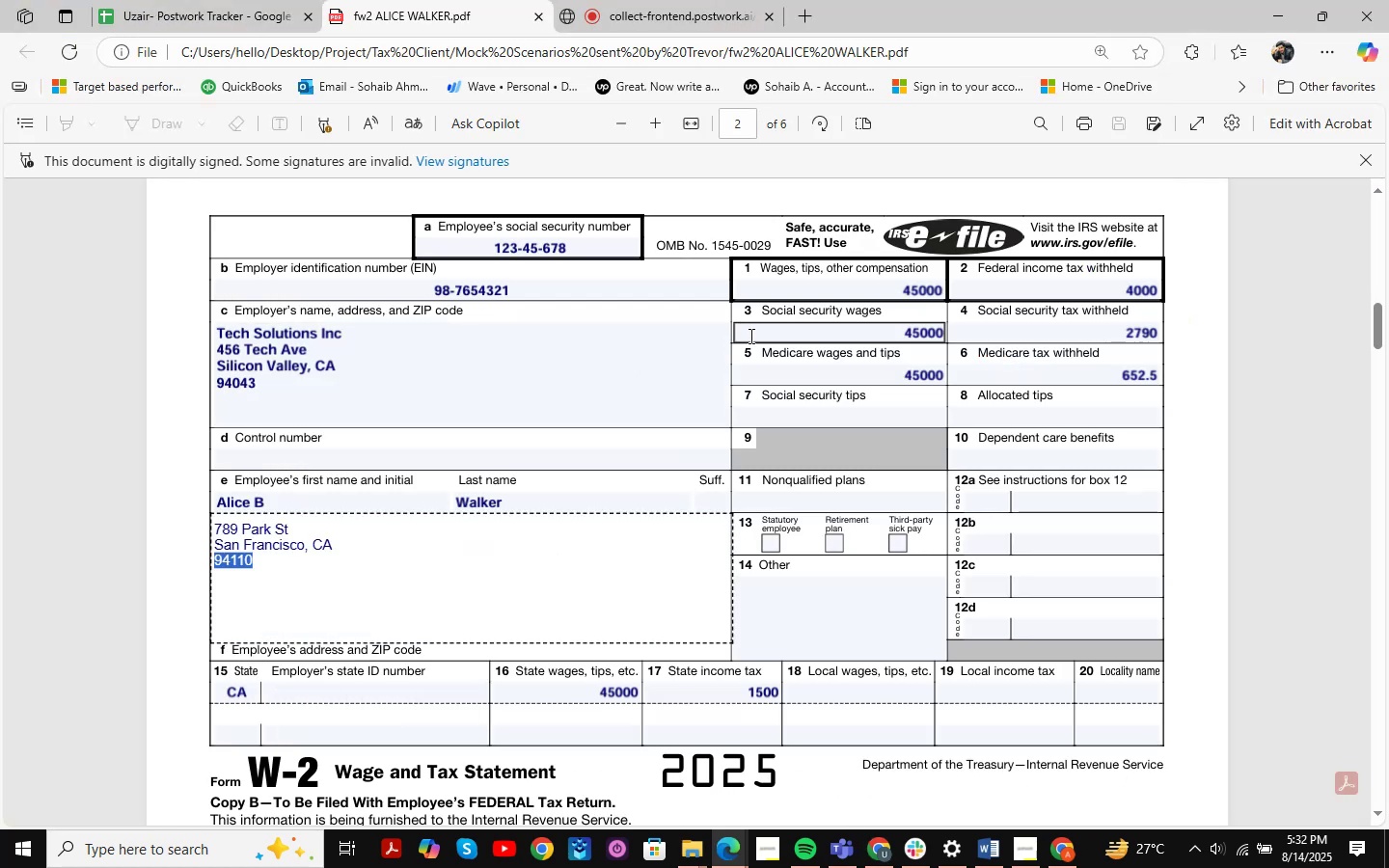 
key(Alt+AltLeft)
 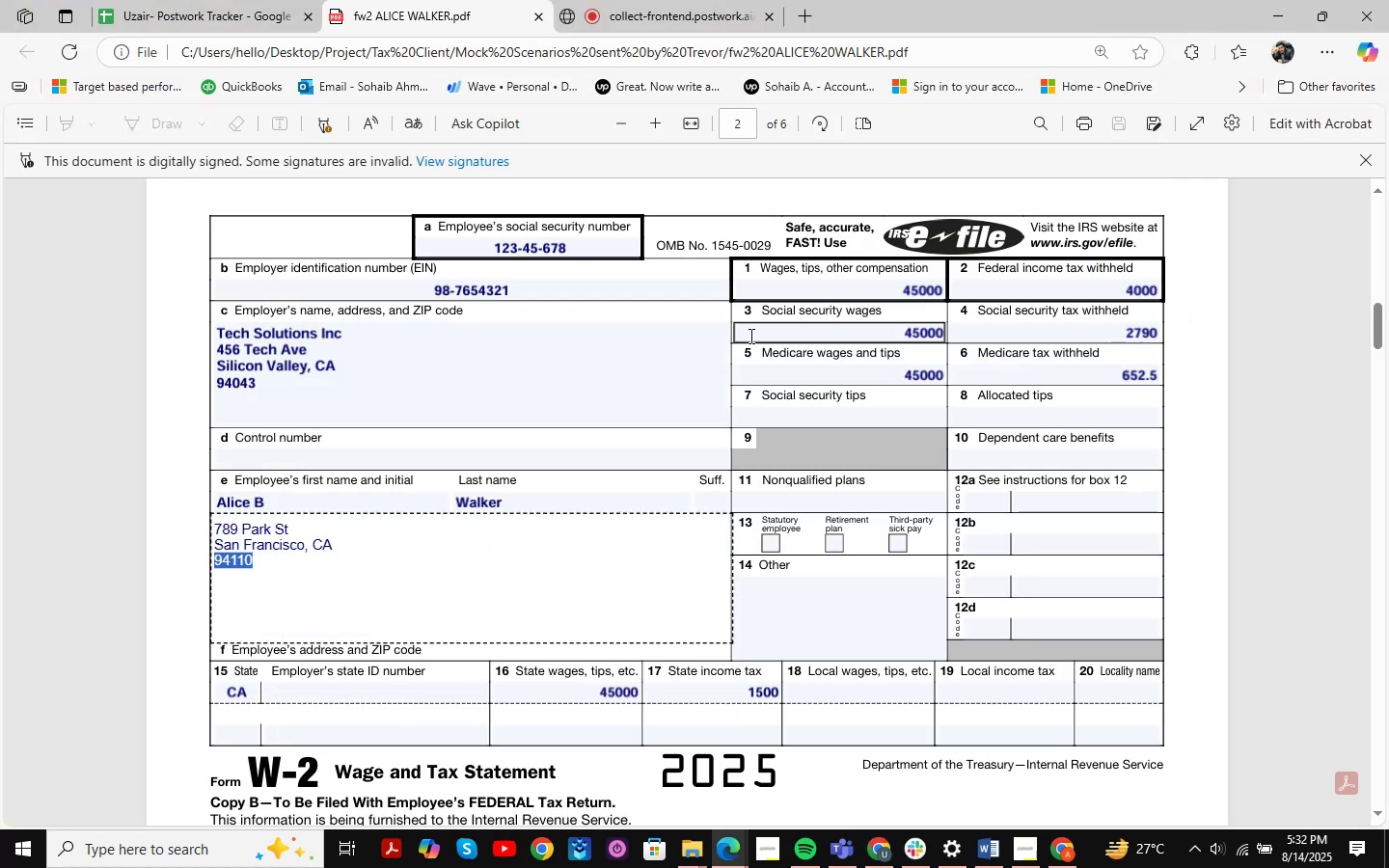 
key(Alt+Tab)
 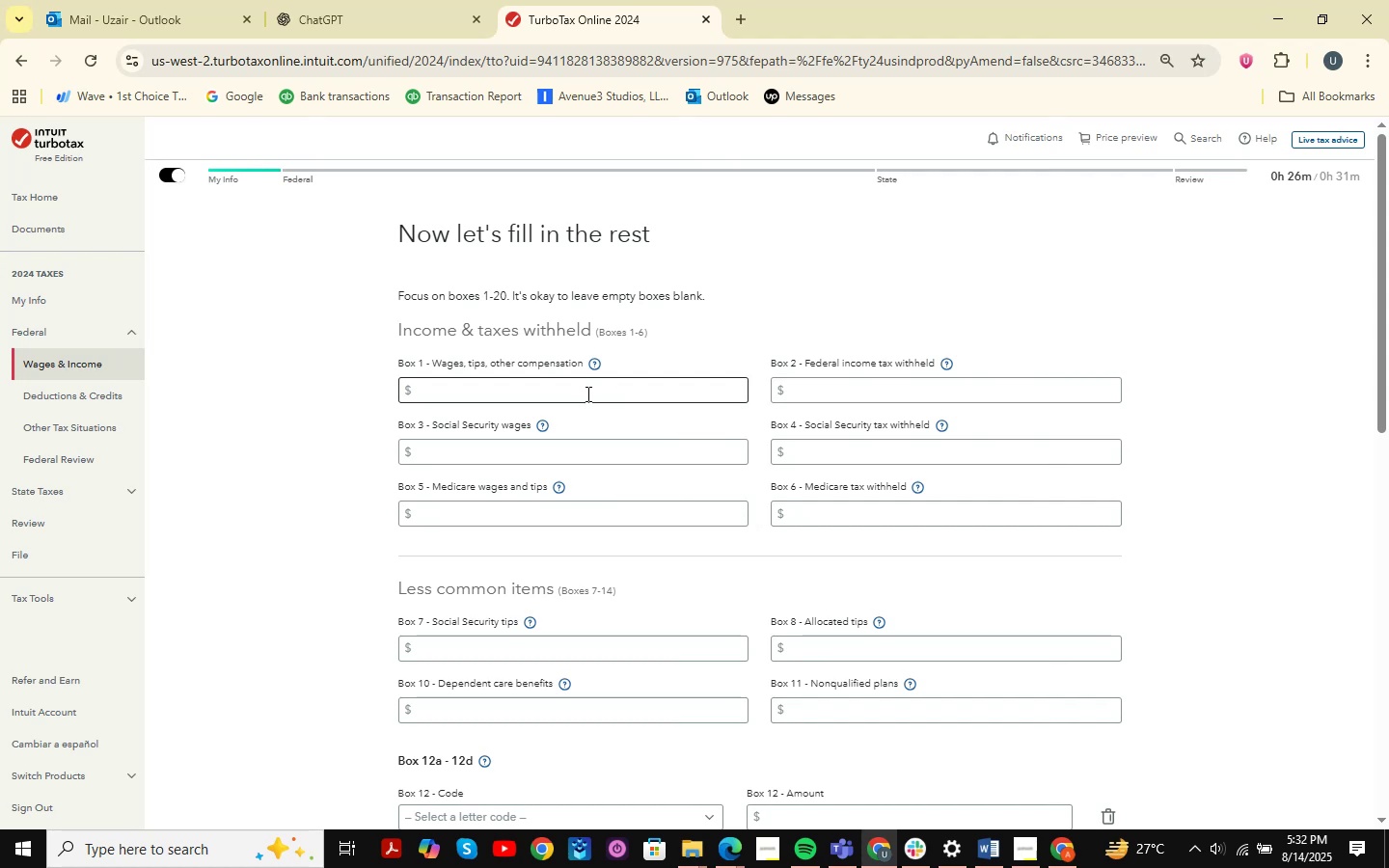 
left_click([586, 393])
 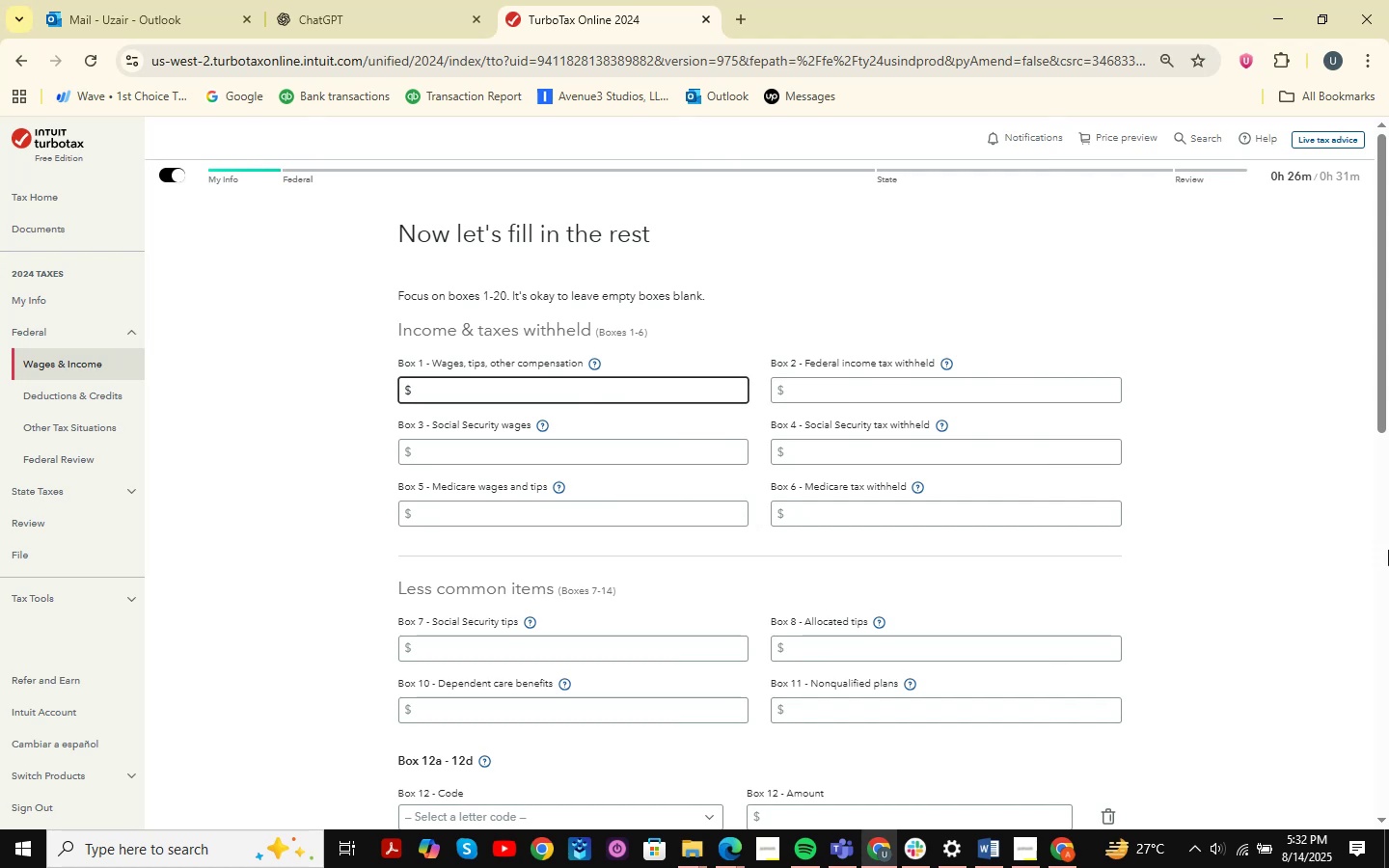 
key(Numpad4)
 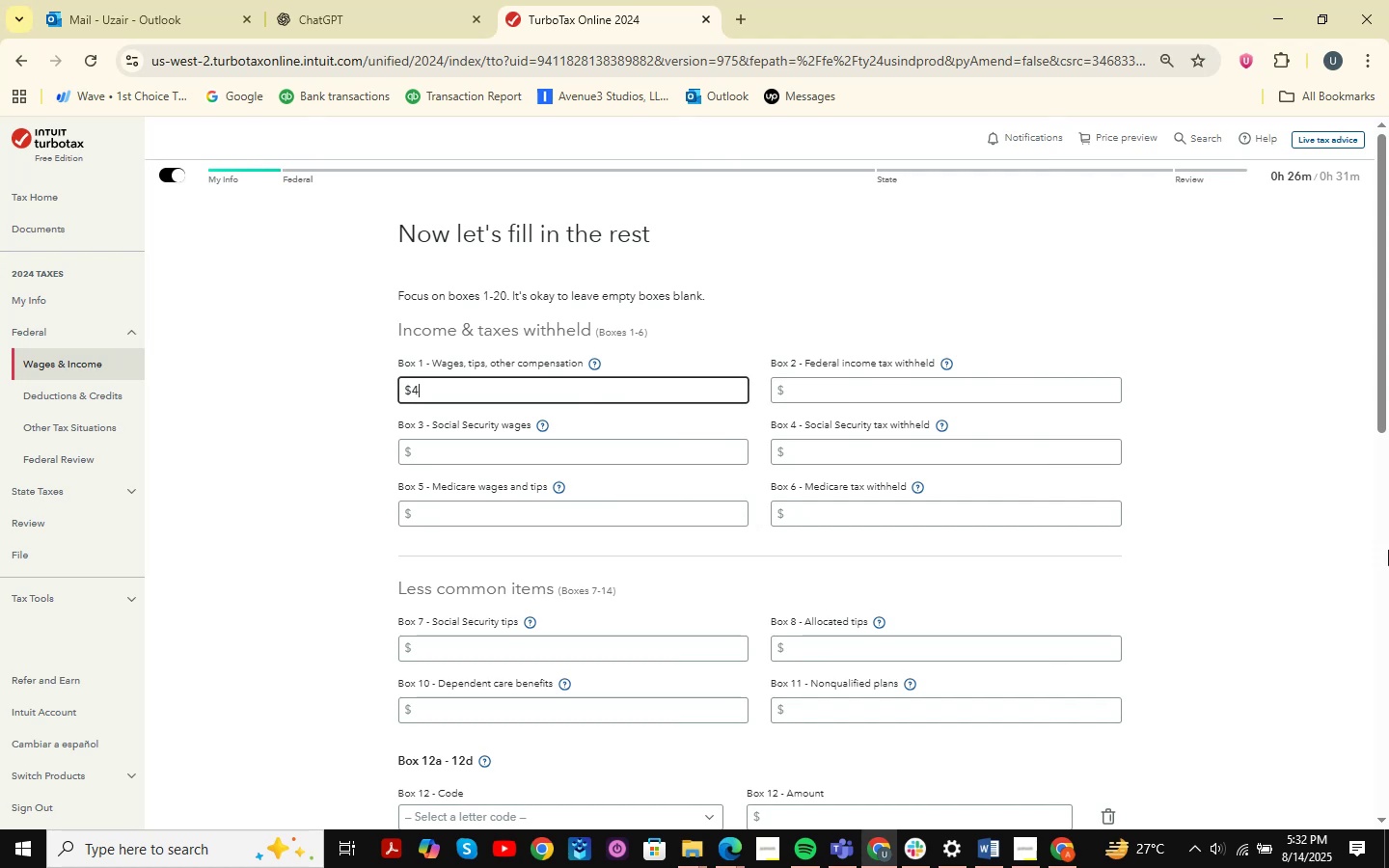 
key(Numpad5)
 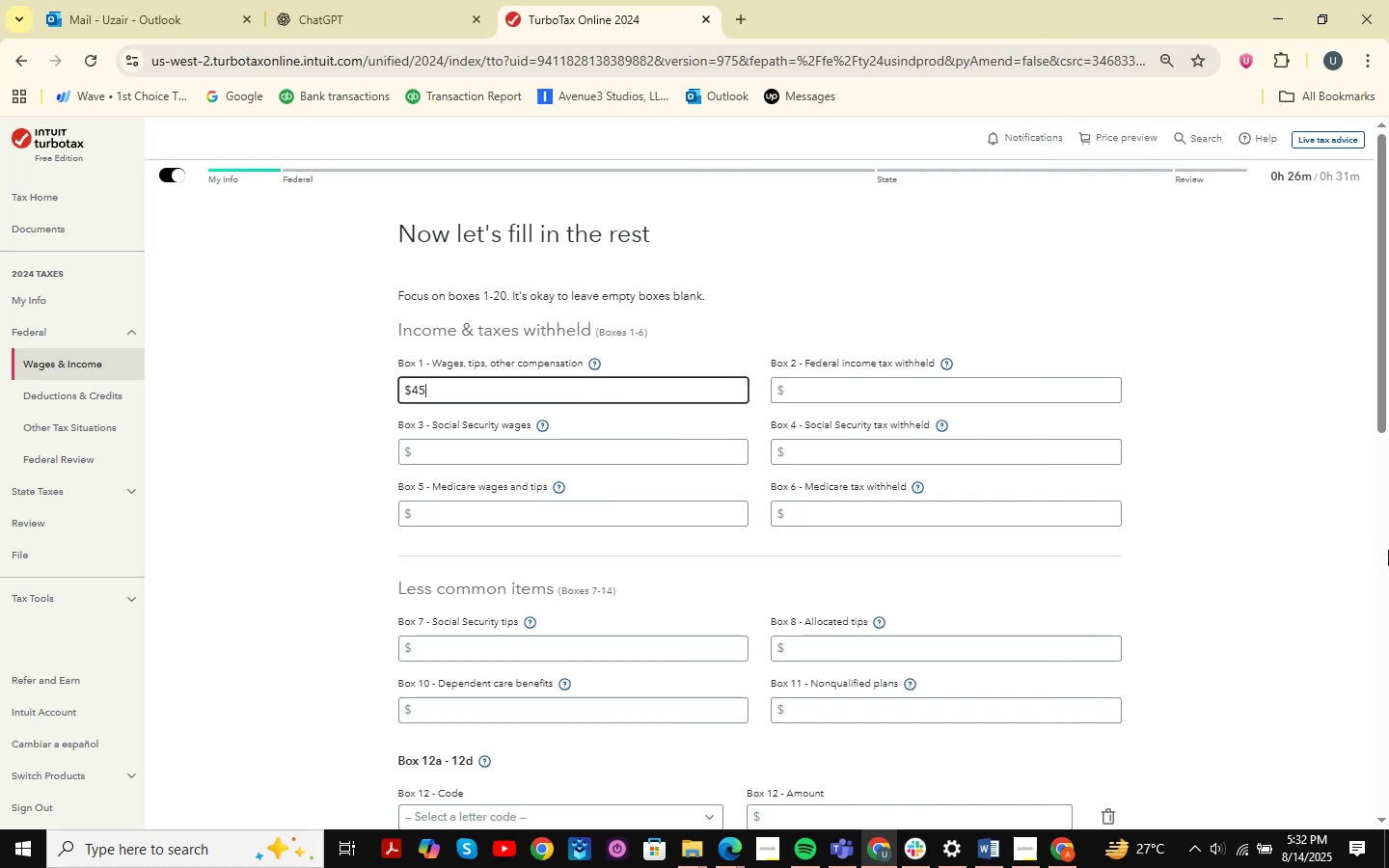 
key(Numpad0)
 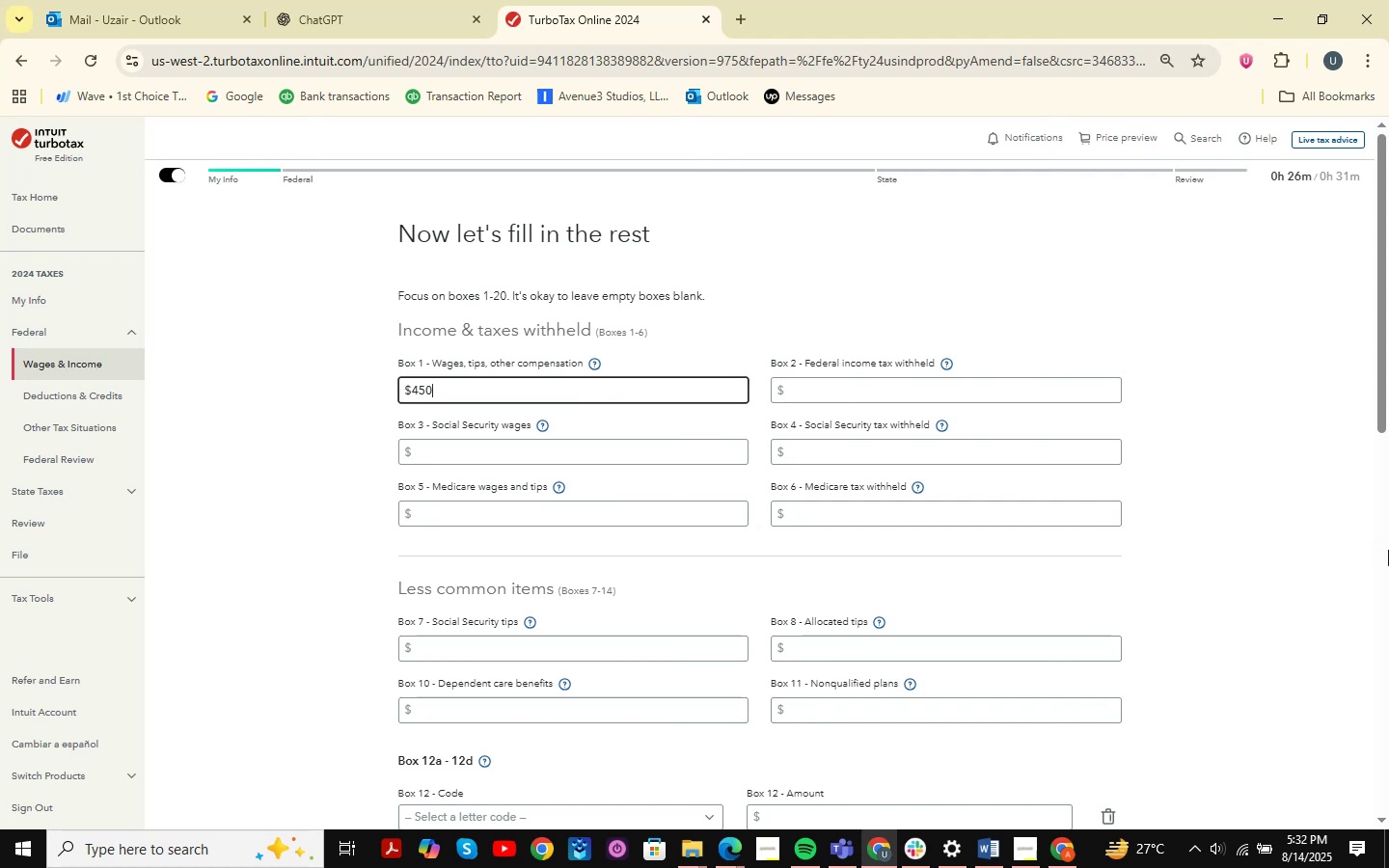 
key(Numpad0)
 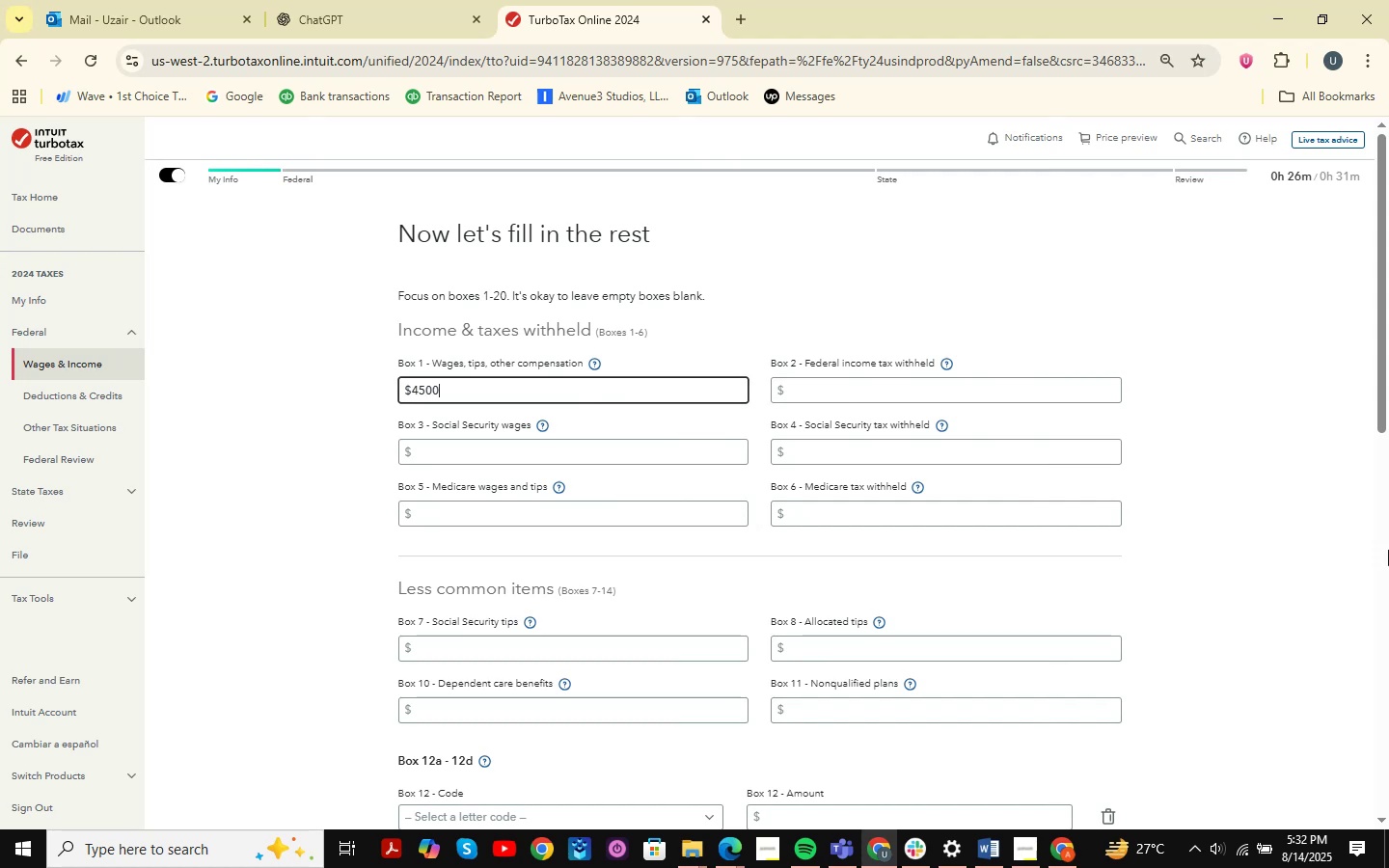 
key(Numpad0)
 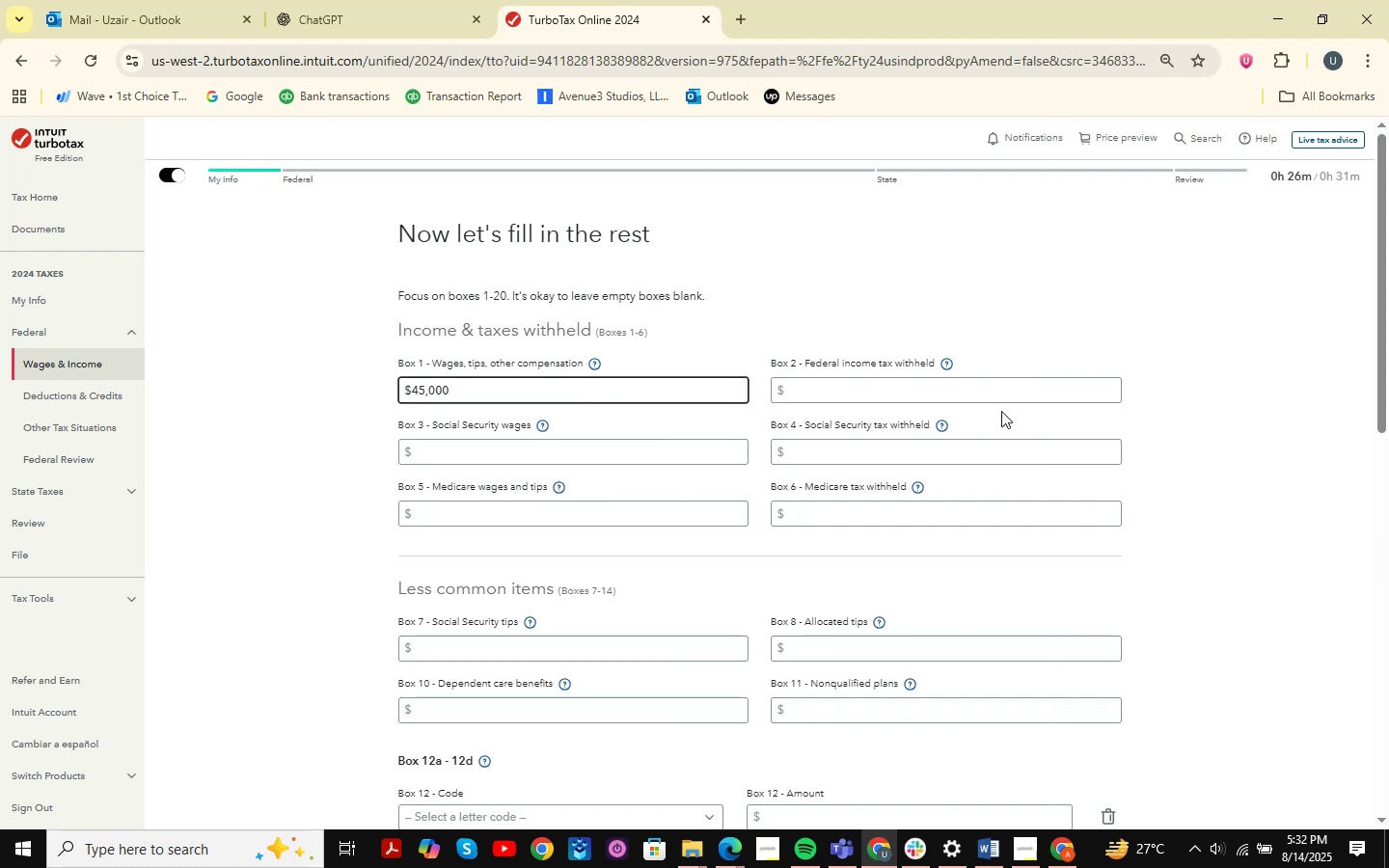 
key(Alt+AltLeft)
 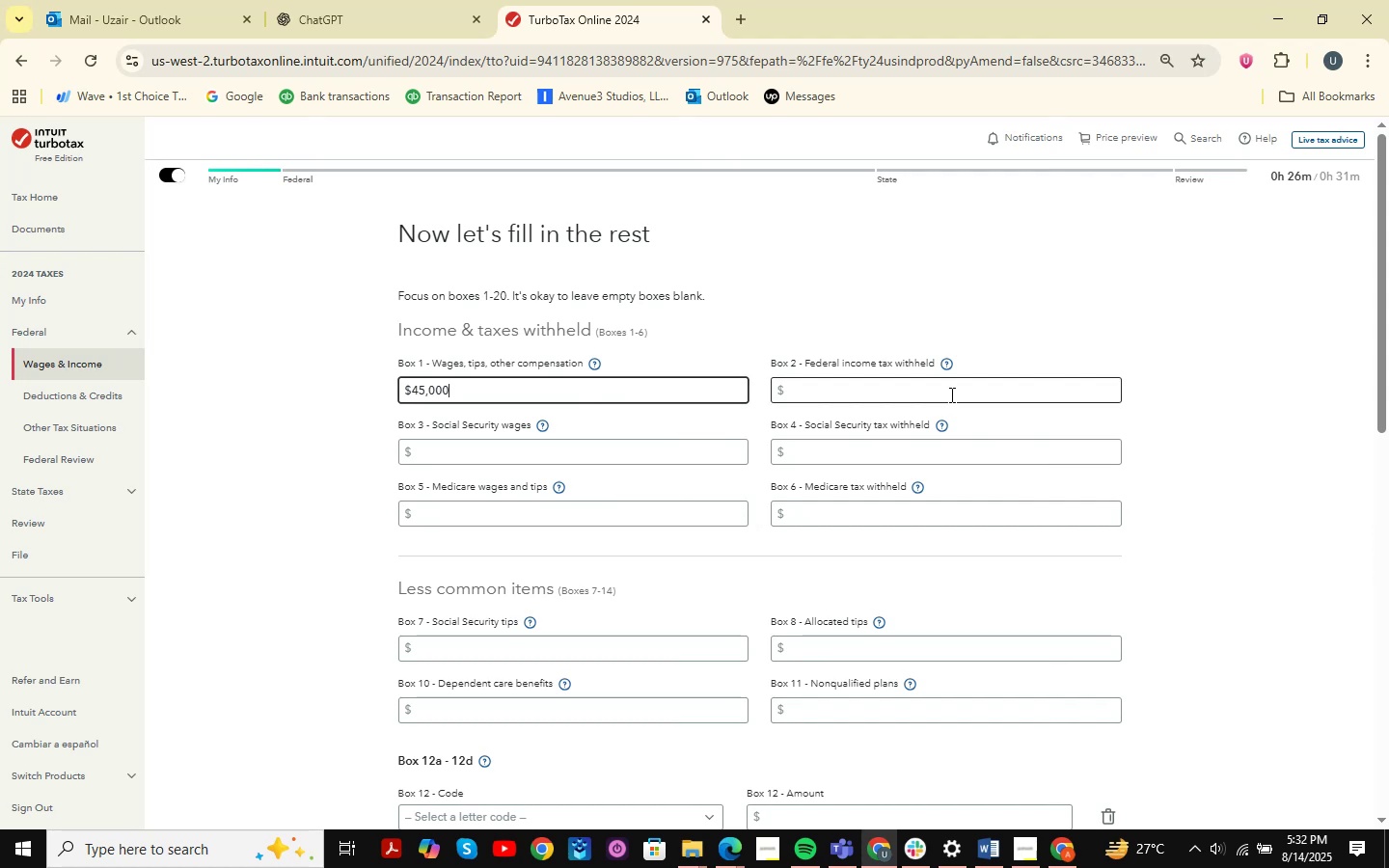 
hold_key(key=Tab, duration=0.33)
 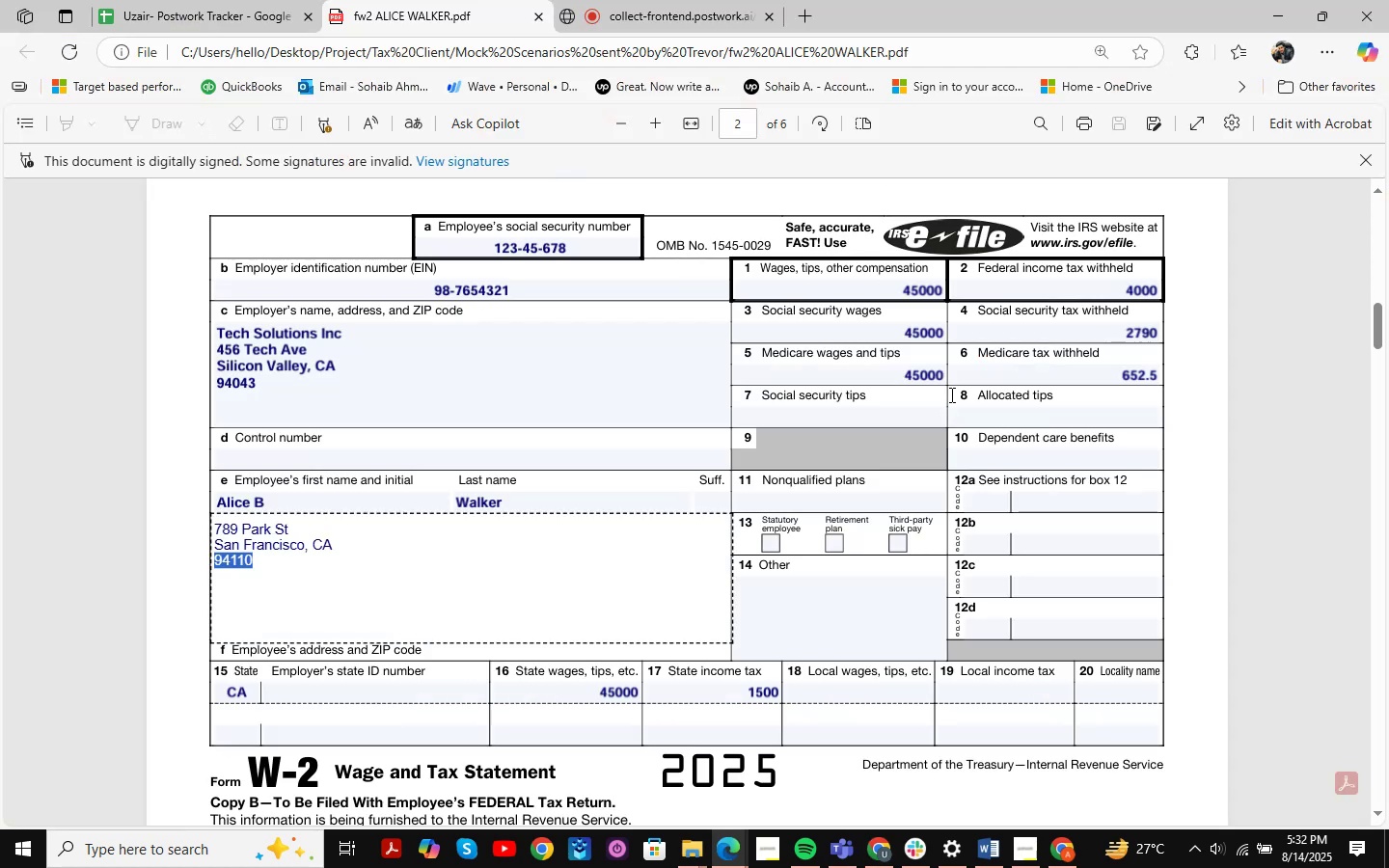 
key(Alt+AltLeft)
 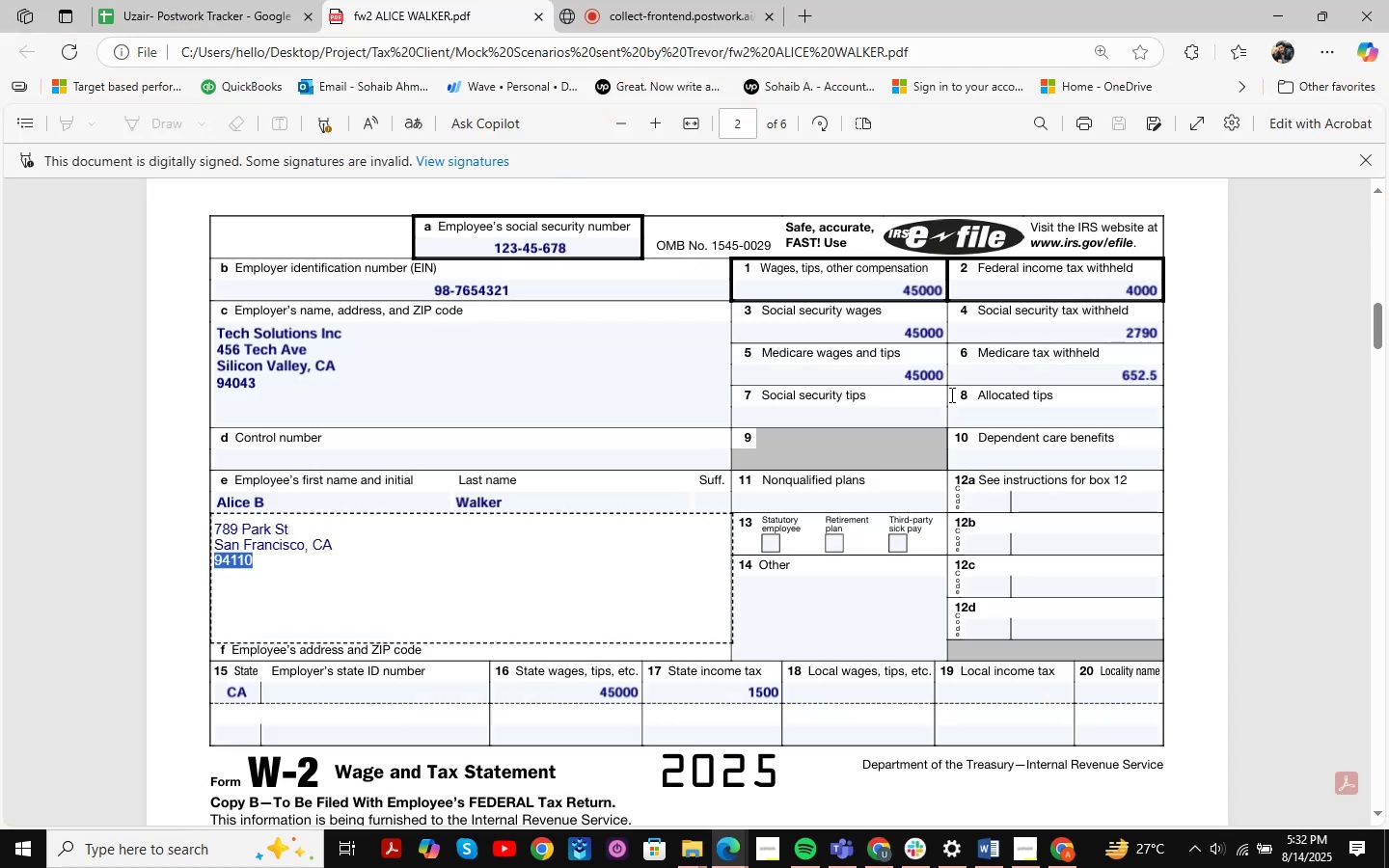 
hold_key(key=Tab, duration=0.32)
 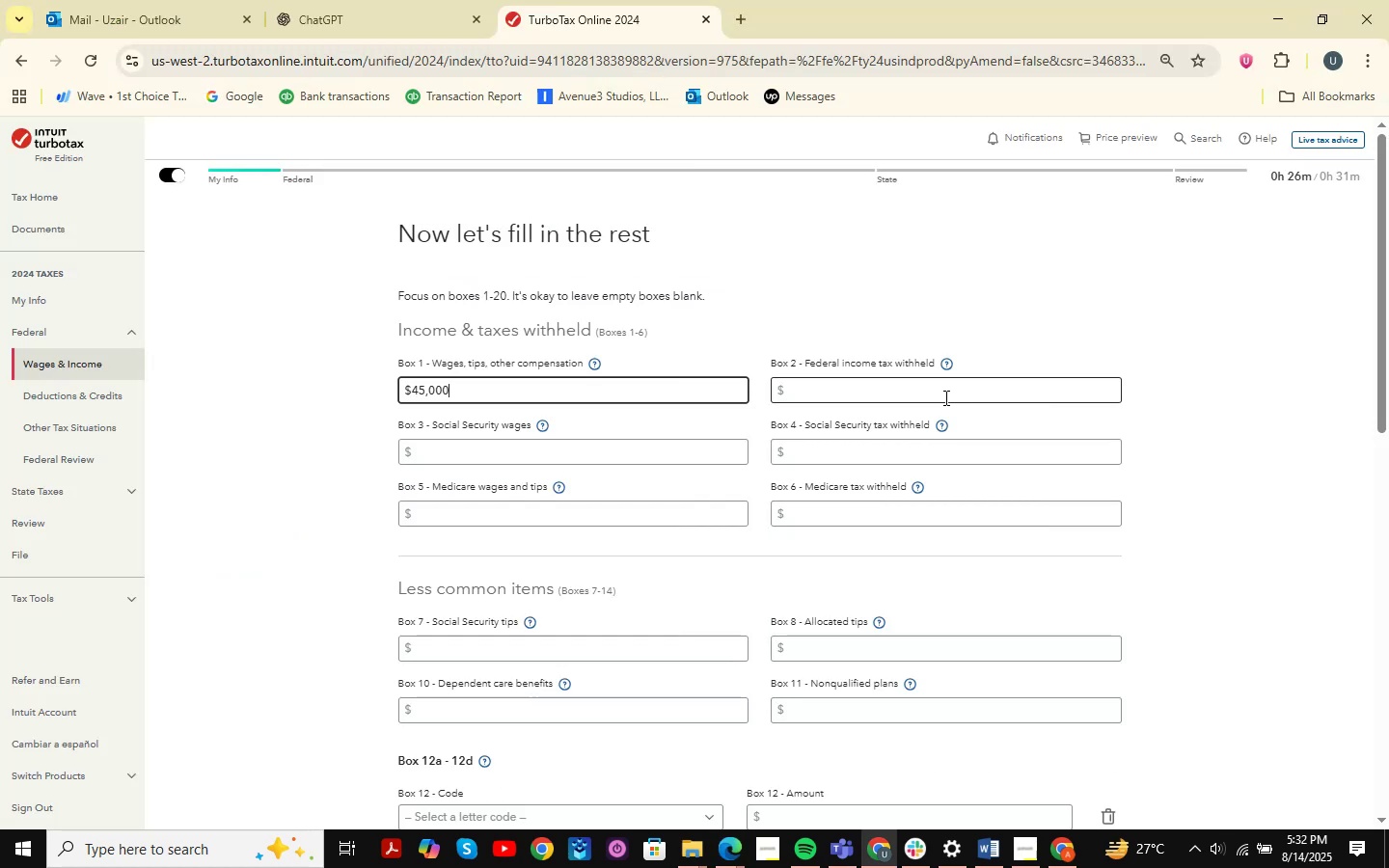 
left_click([945, 393])
 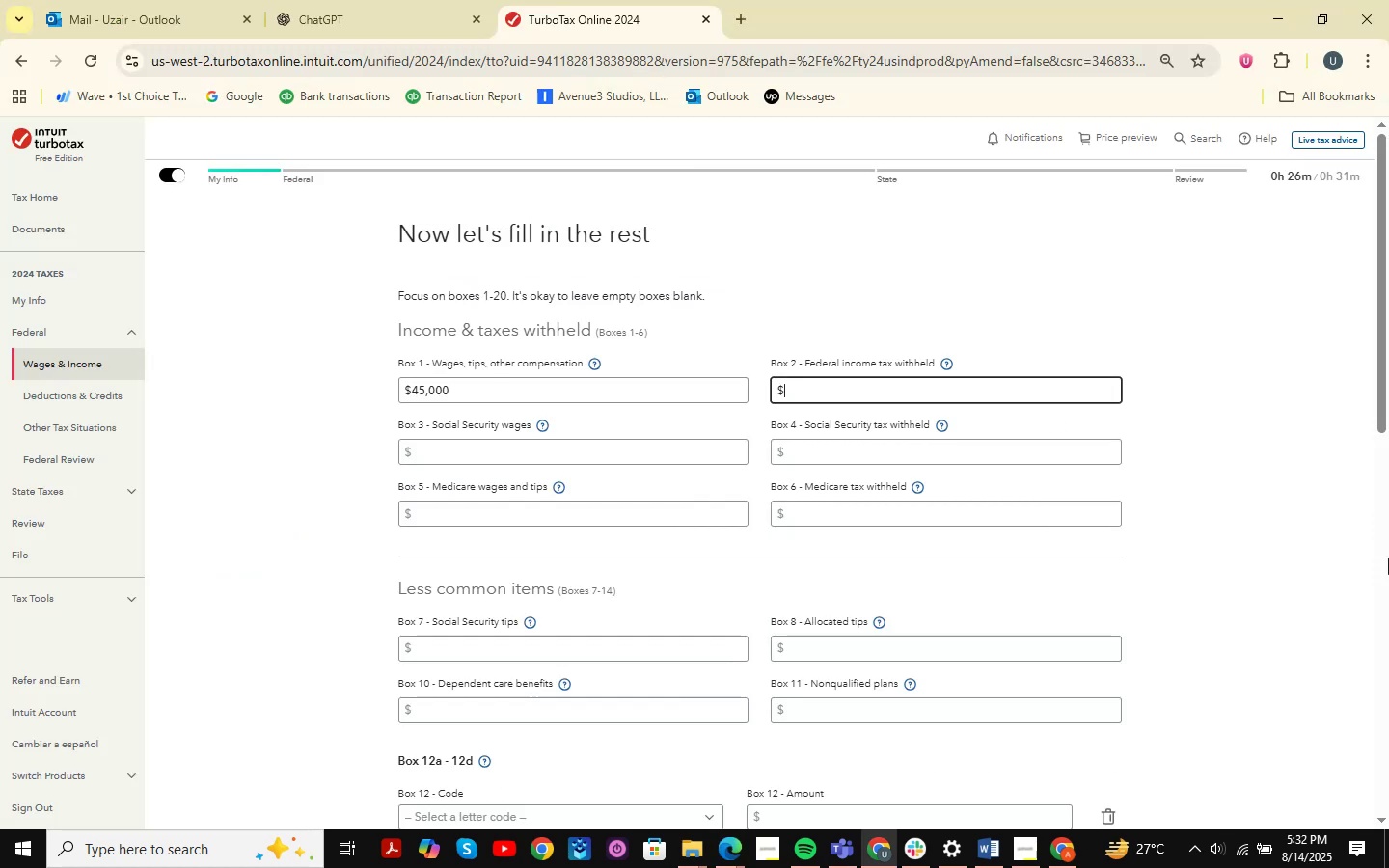 
key(Numpad4)
 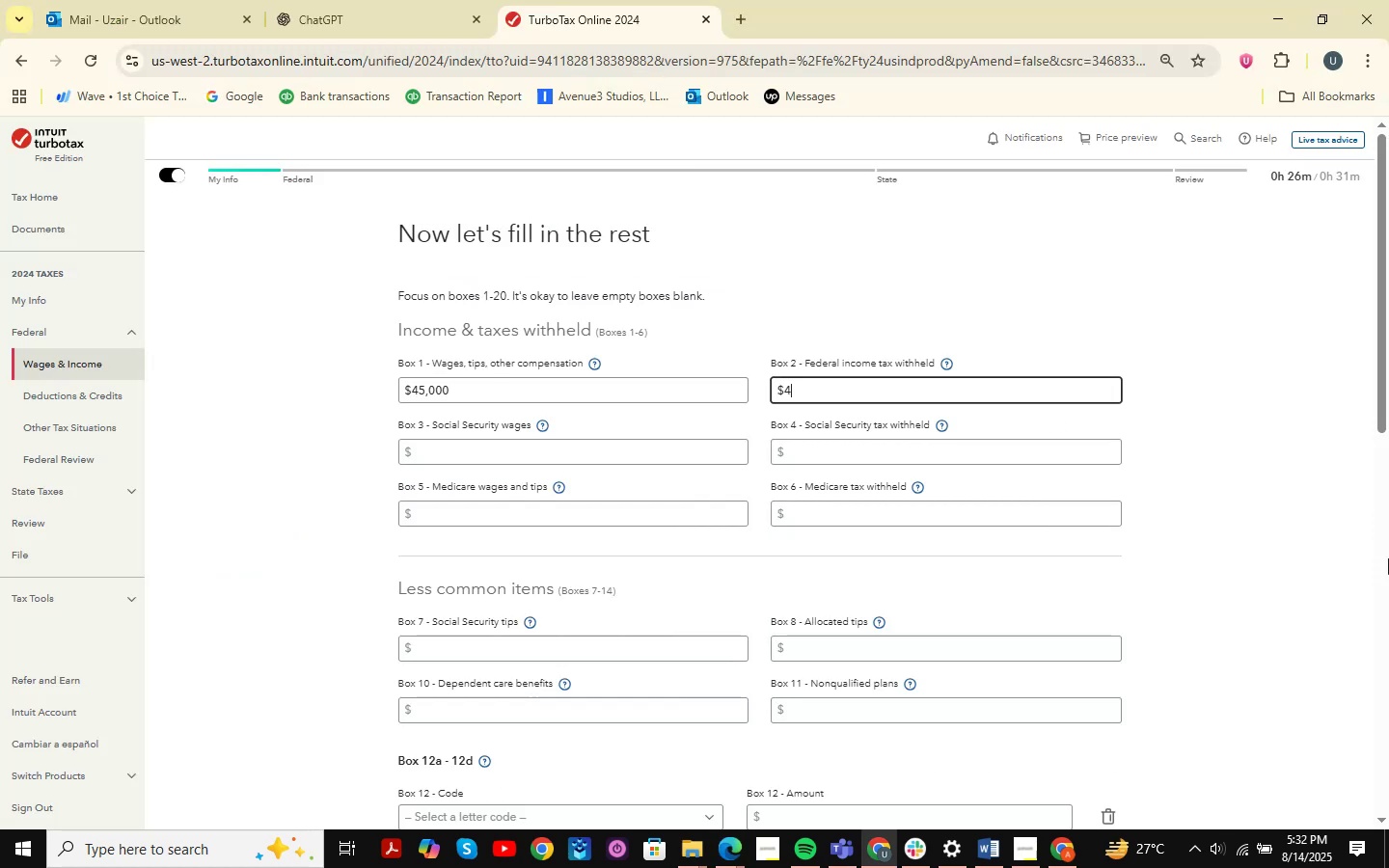 
key(Numpad0)
 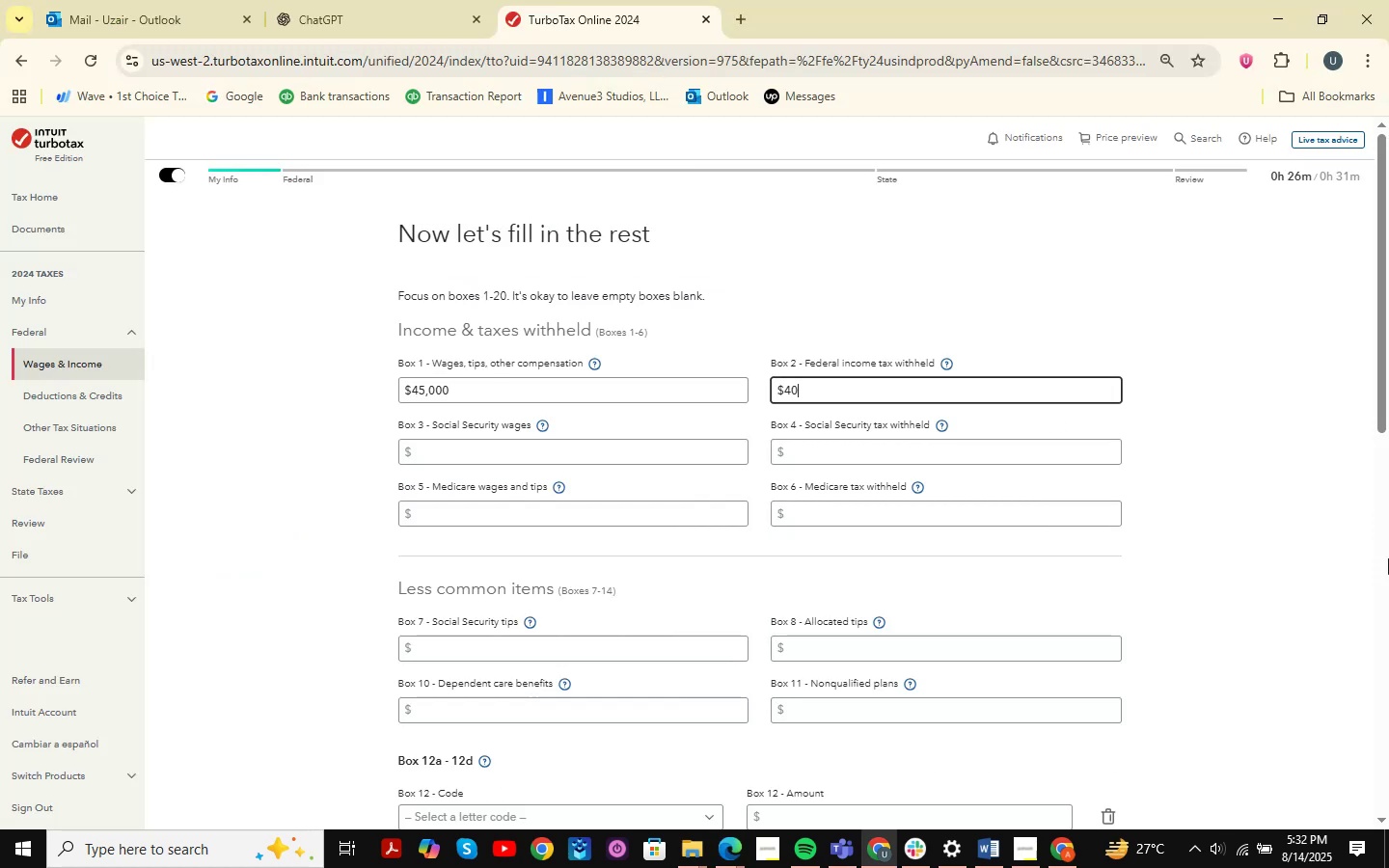 
key(Numpad0)
 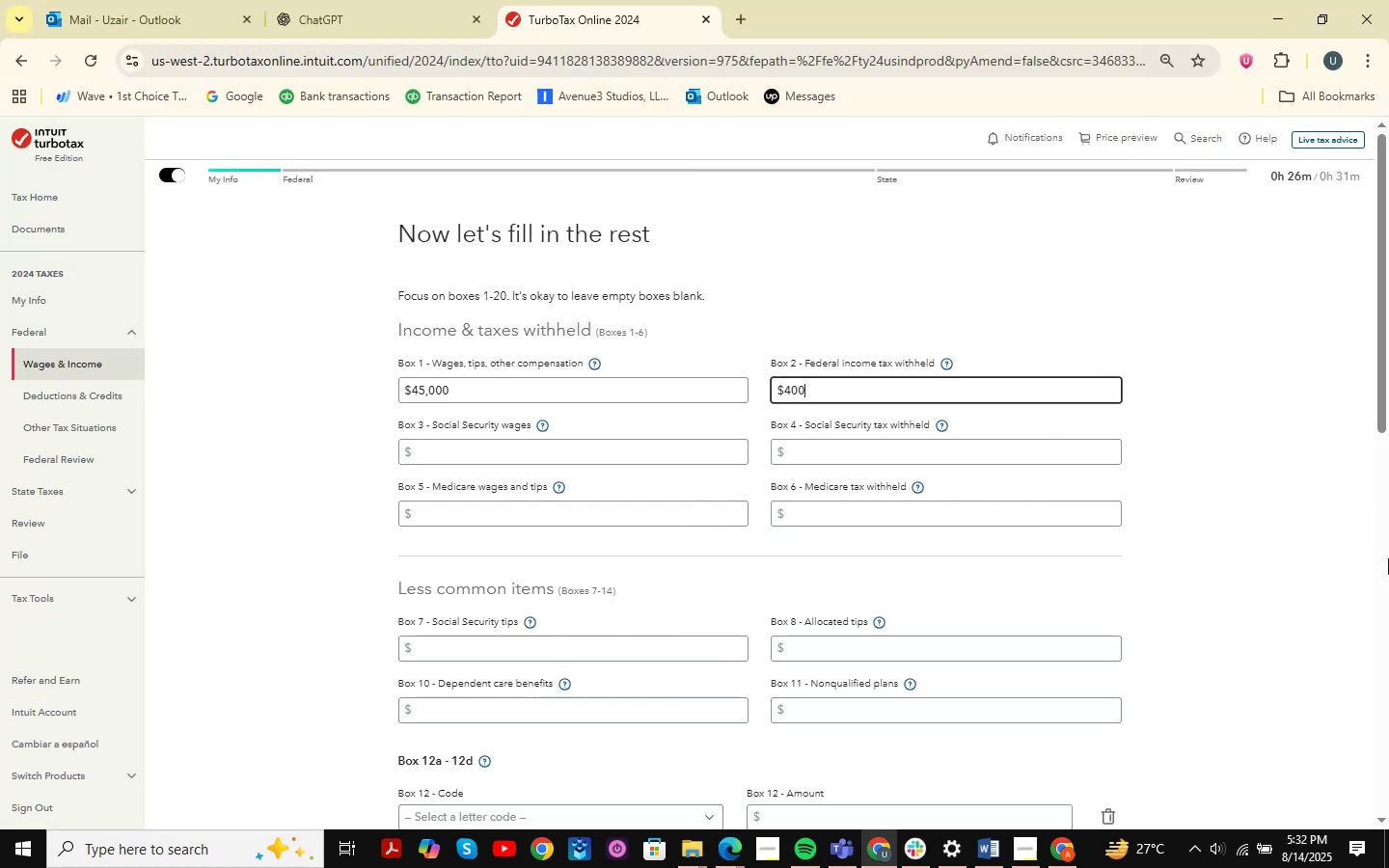 
key(Numpad0)
 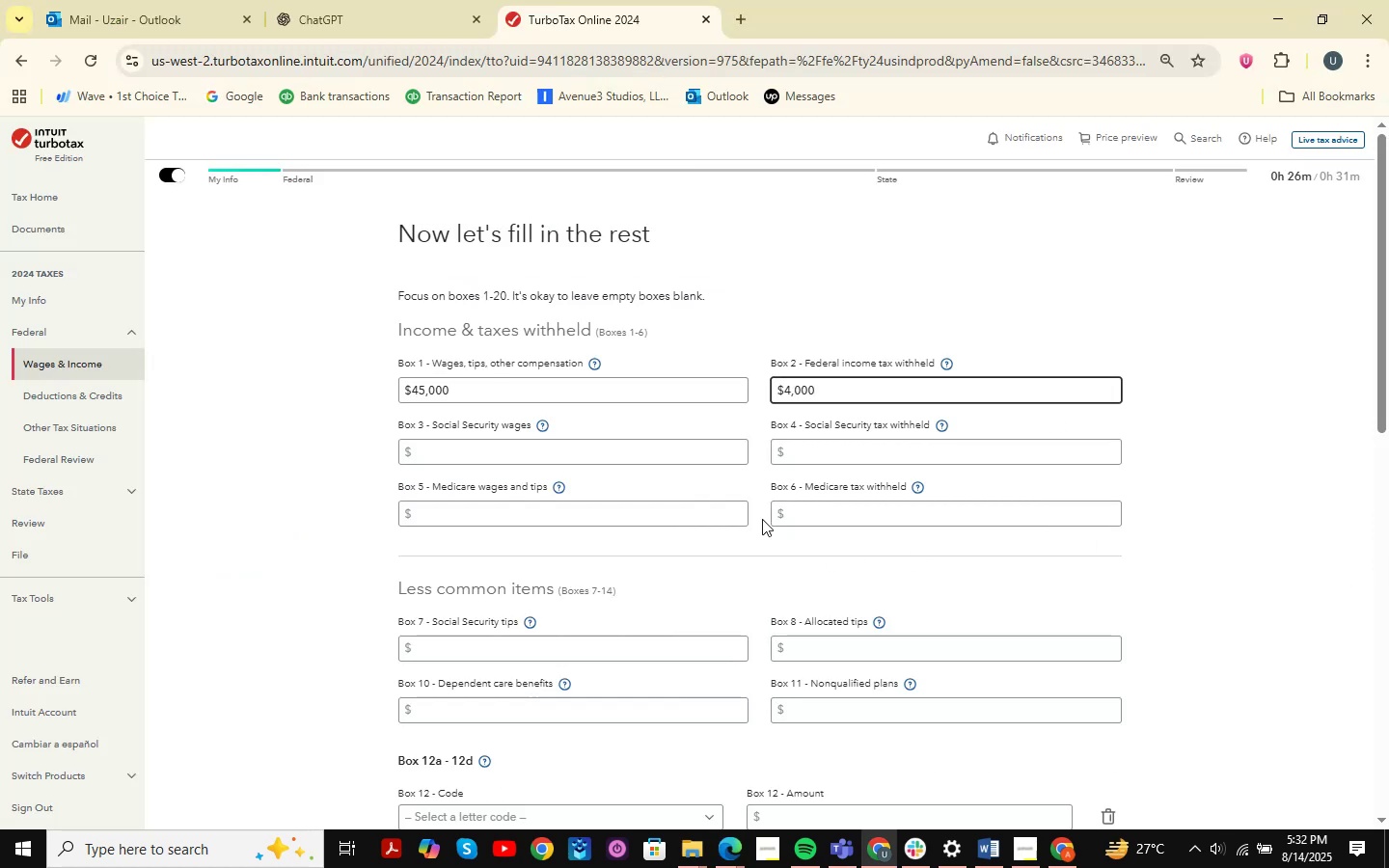 
left_click([641, 442])
 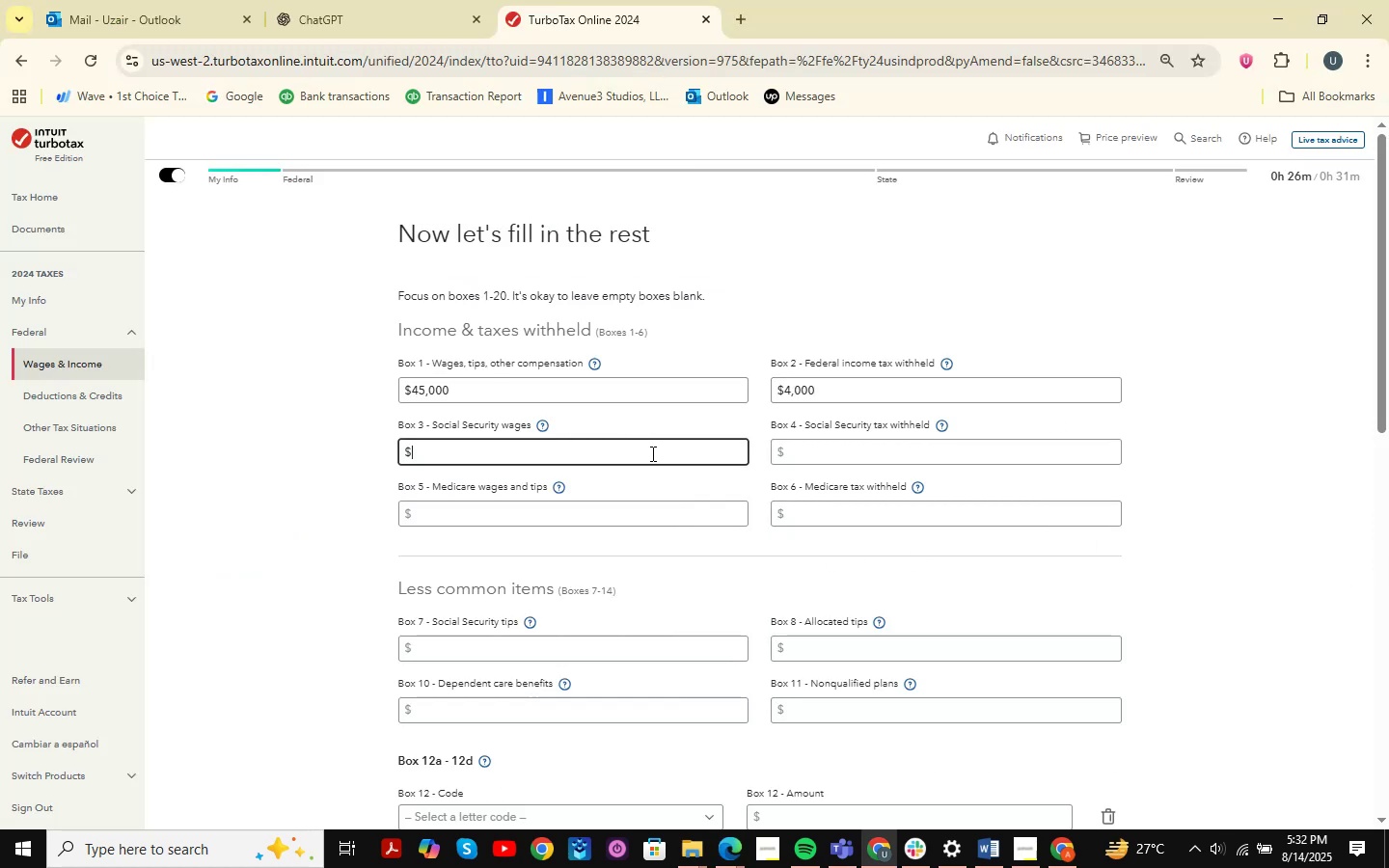 
left_click([651, 453])
 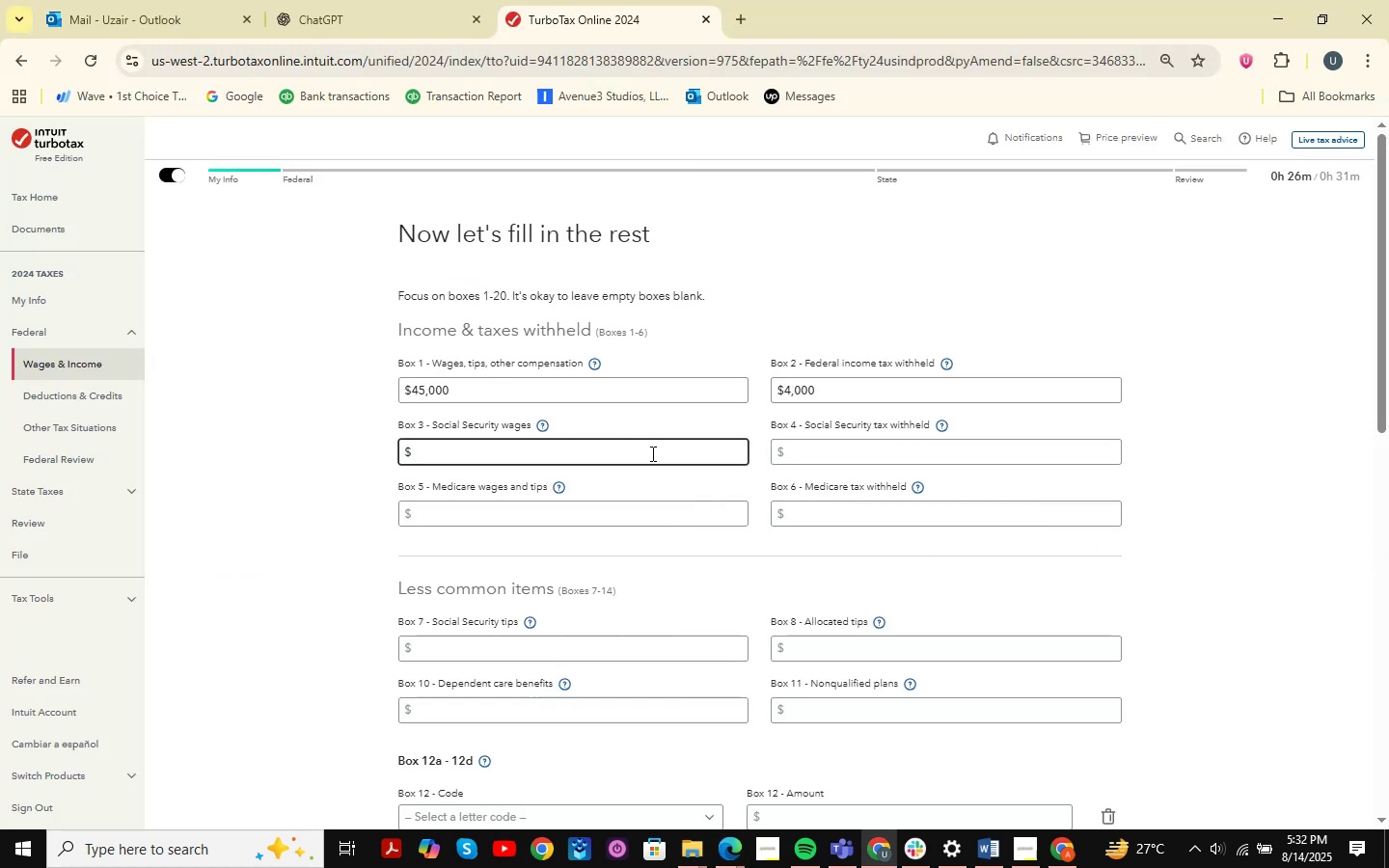 
key(Alt+AltLeft)
 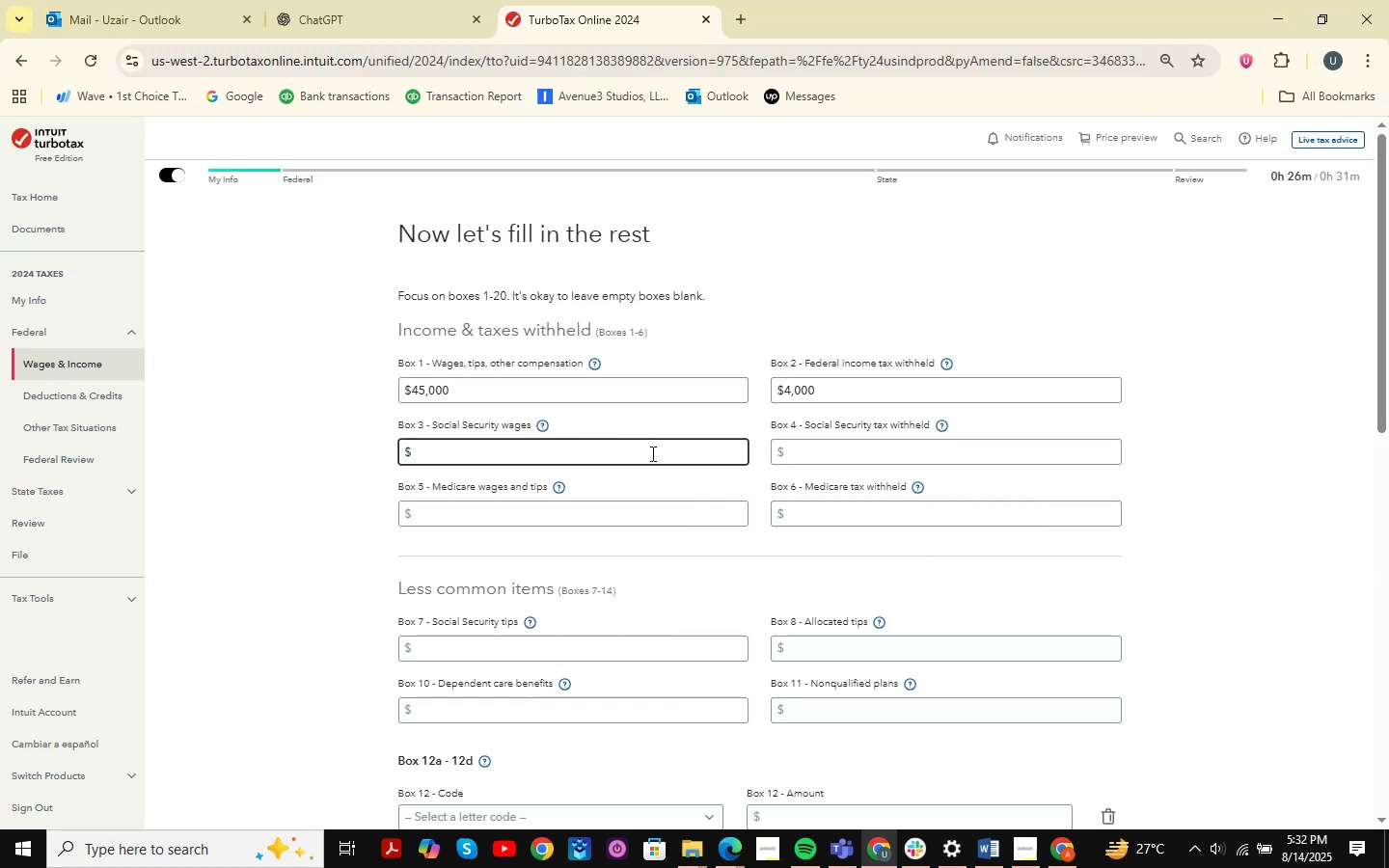 
key(Alt+Tab)
 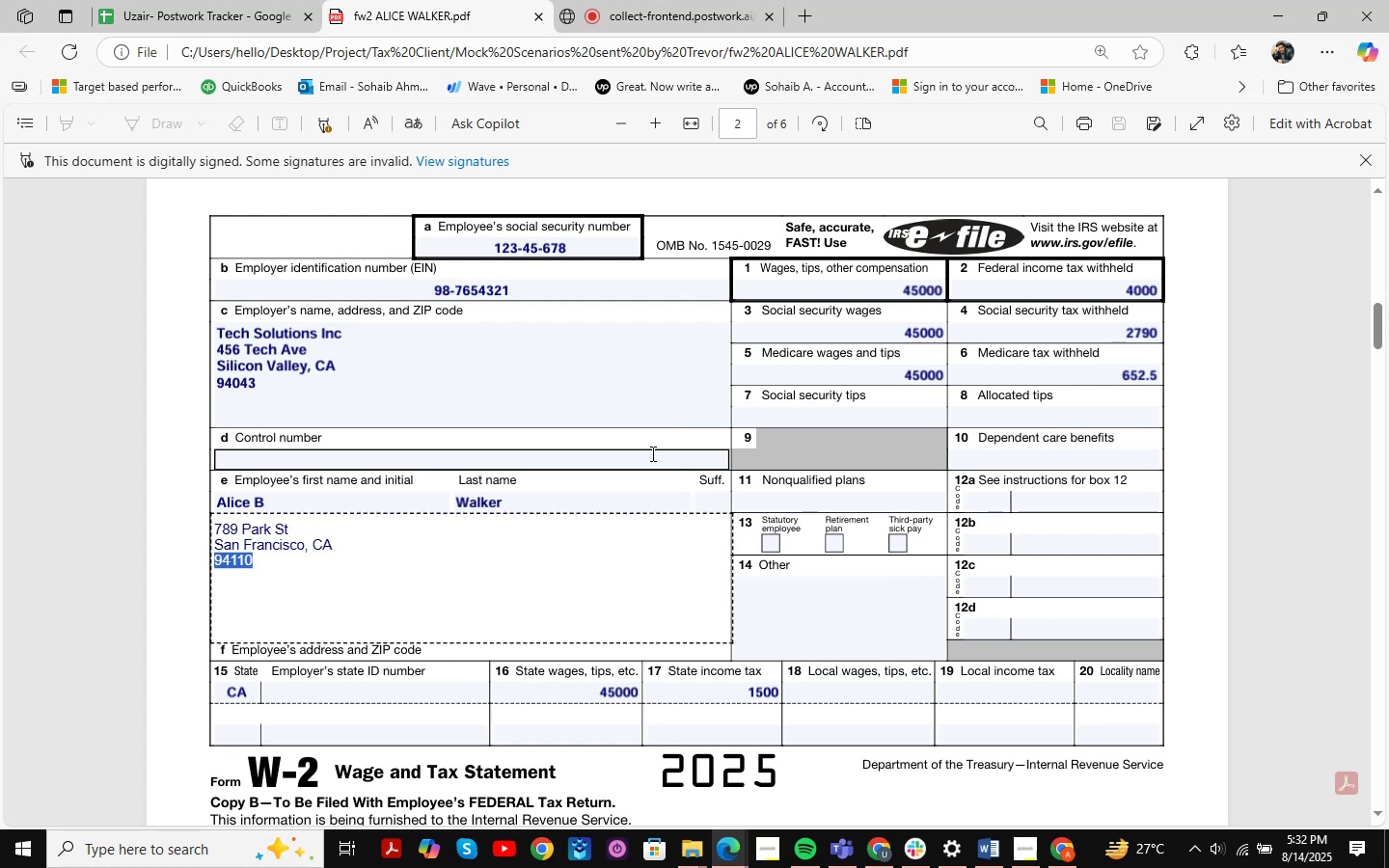 
key(Alt+AltLeft)
 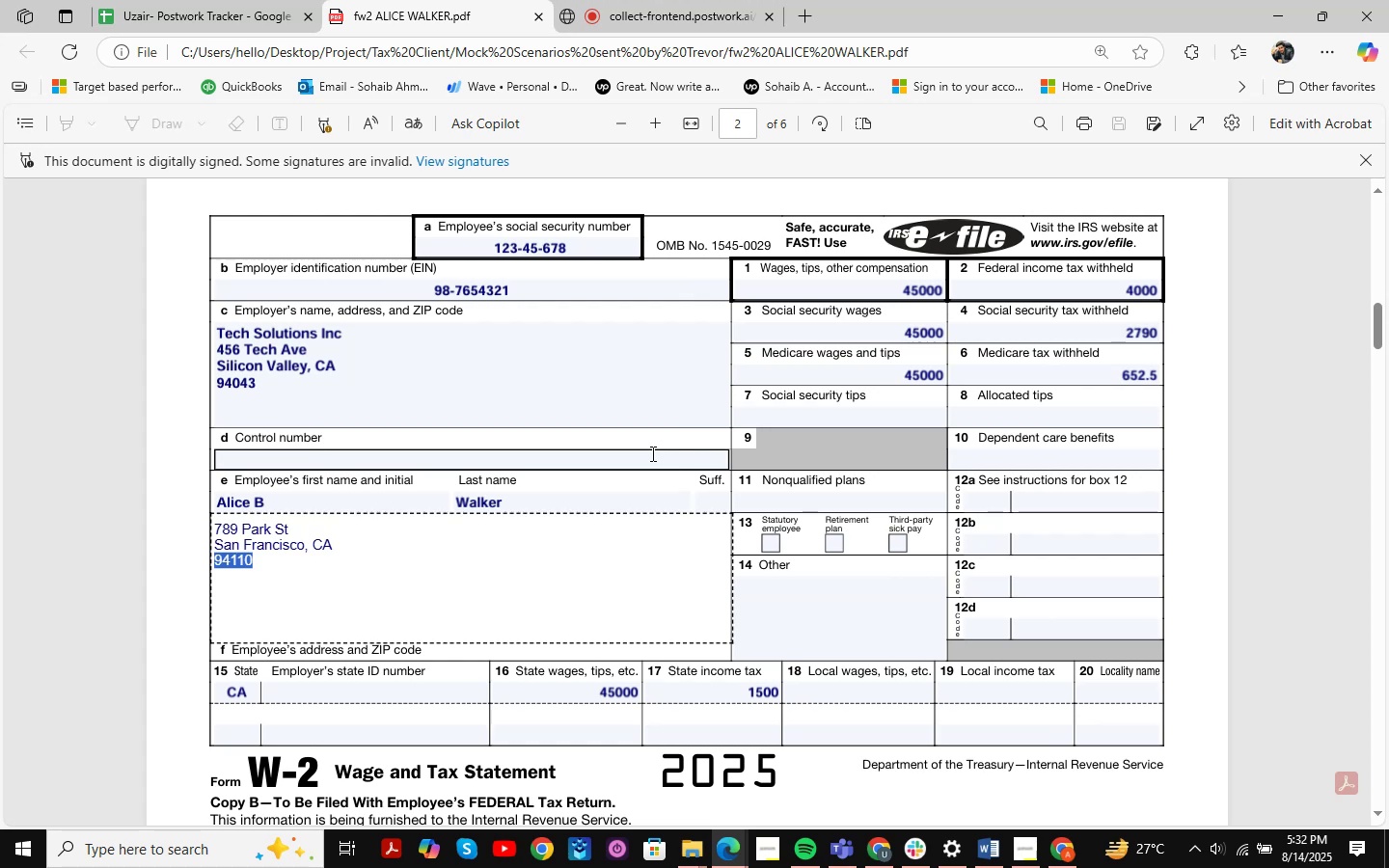 
key(Alt+Tab)
 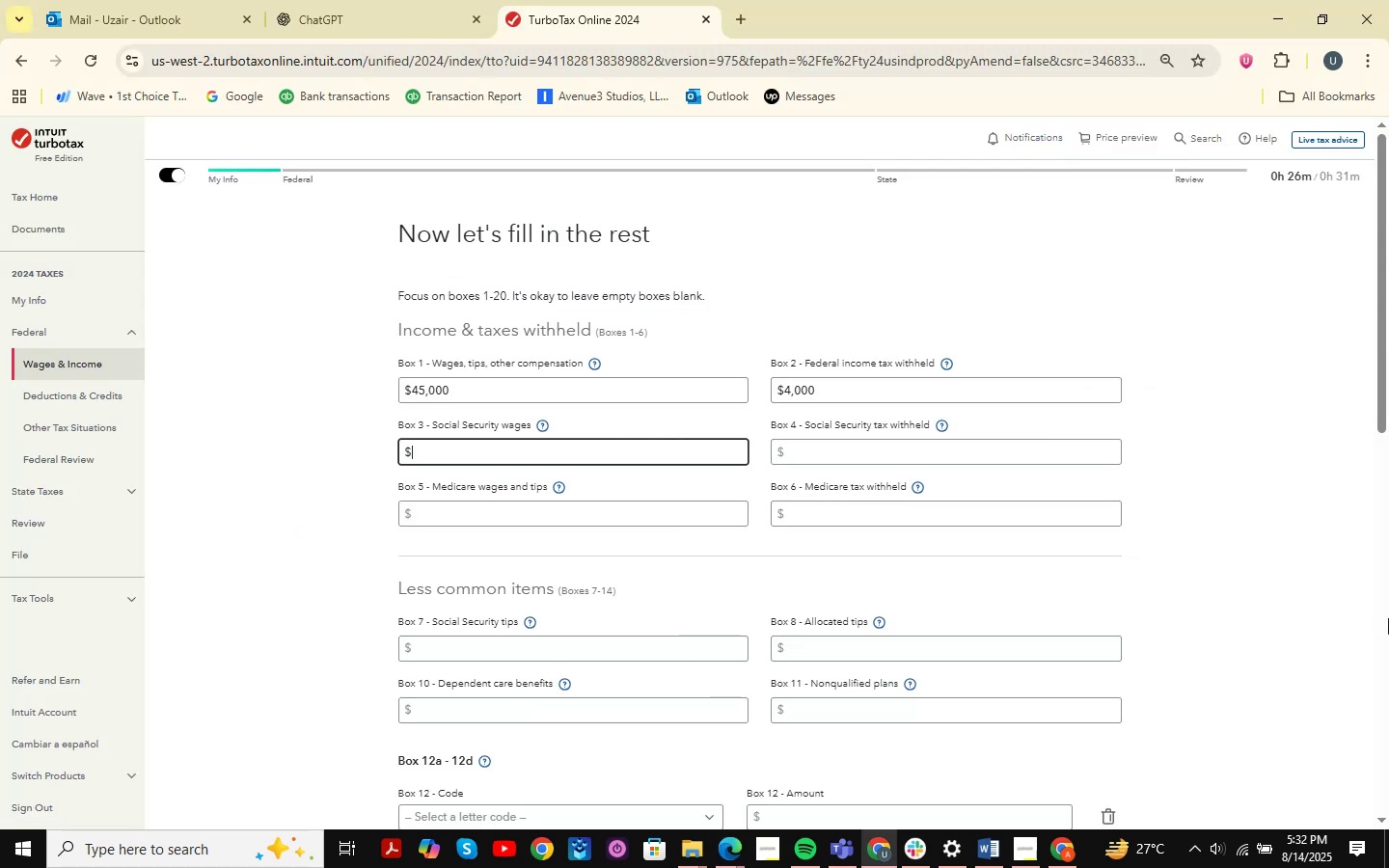 
key(Numpad4)
 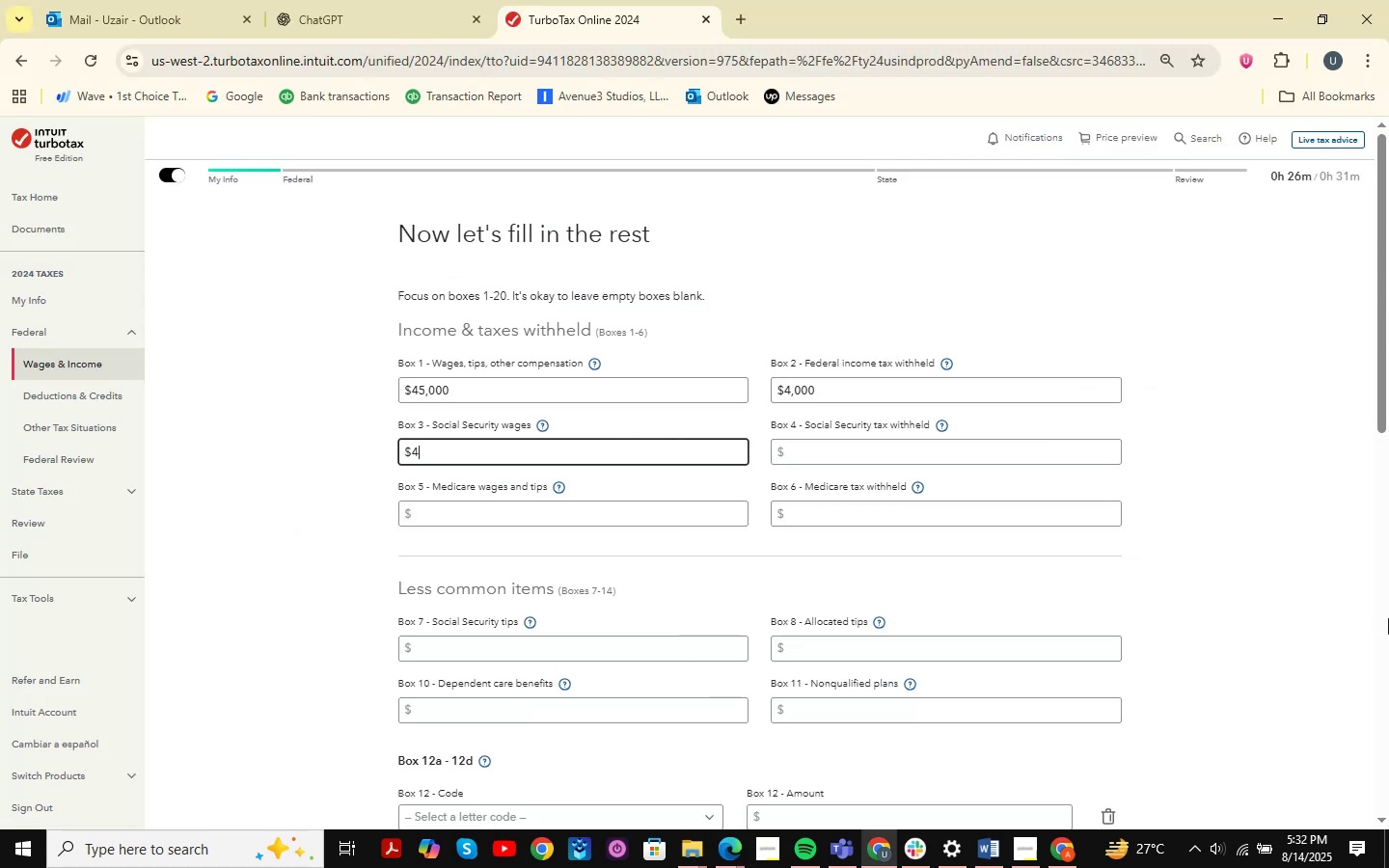 
key(Numpad5)
 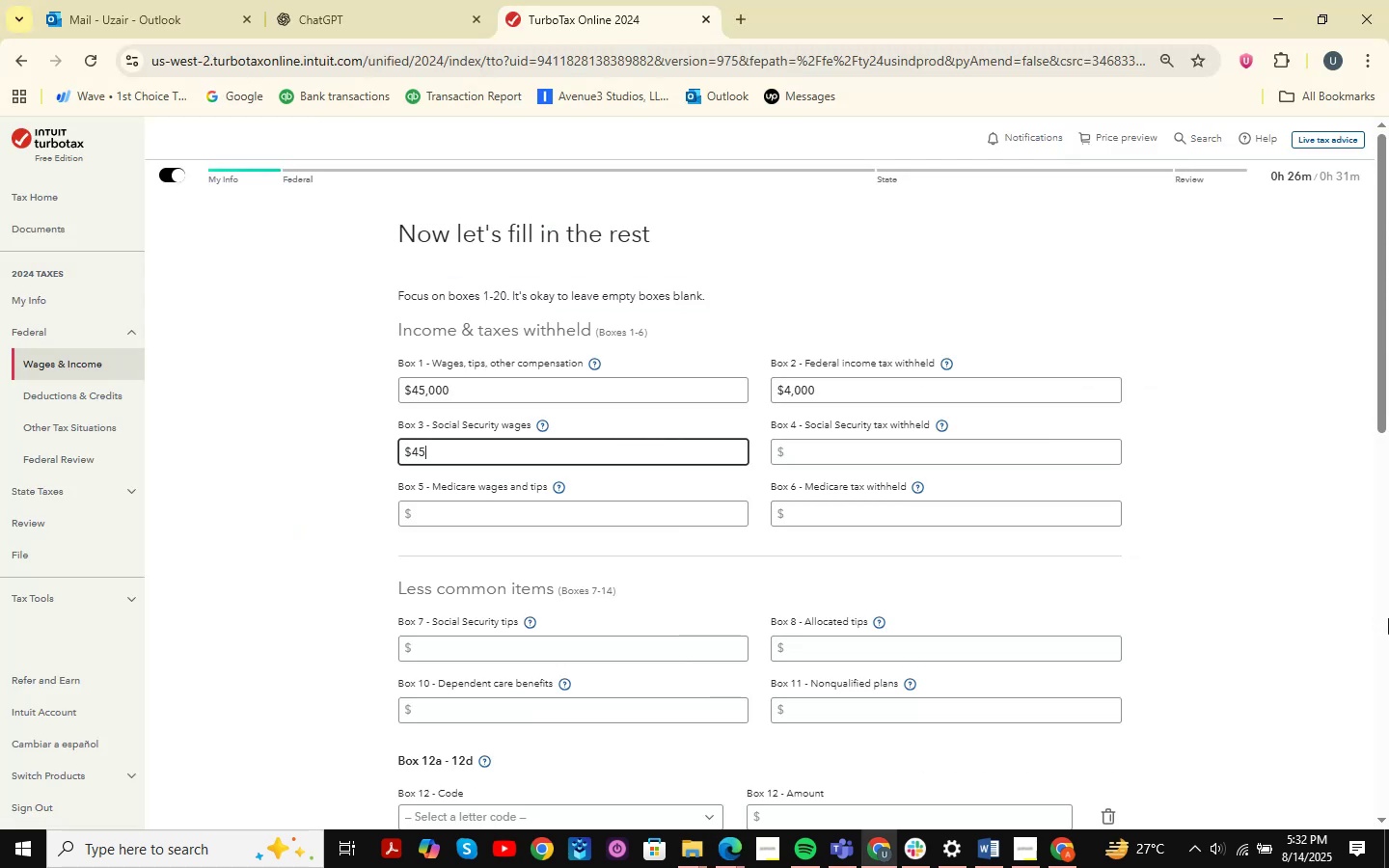 
key(Numpad0)
 